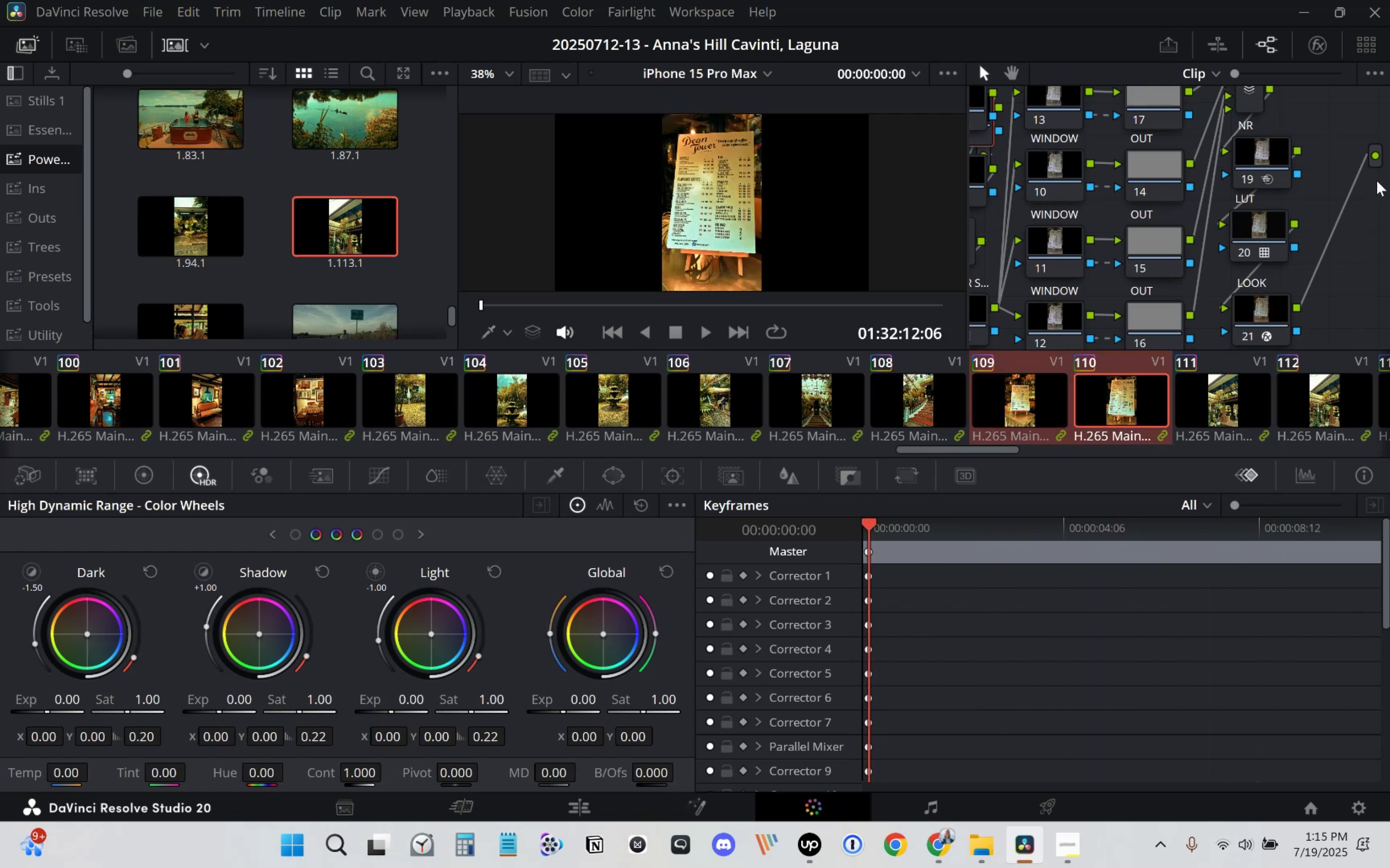 
right_click([1340, 154])
 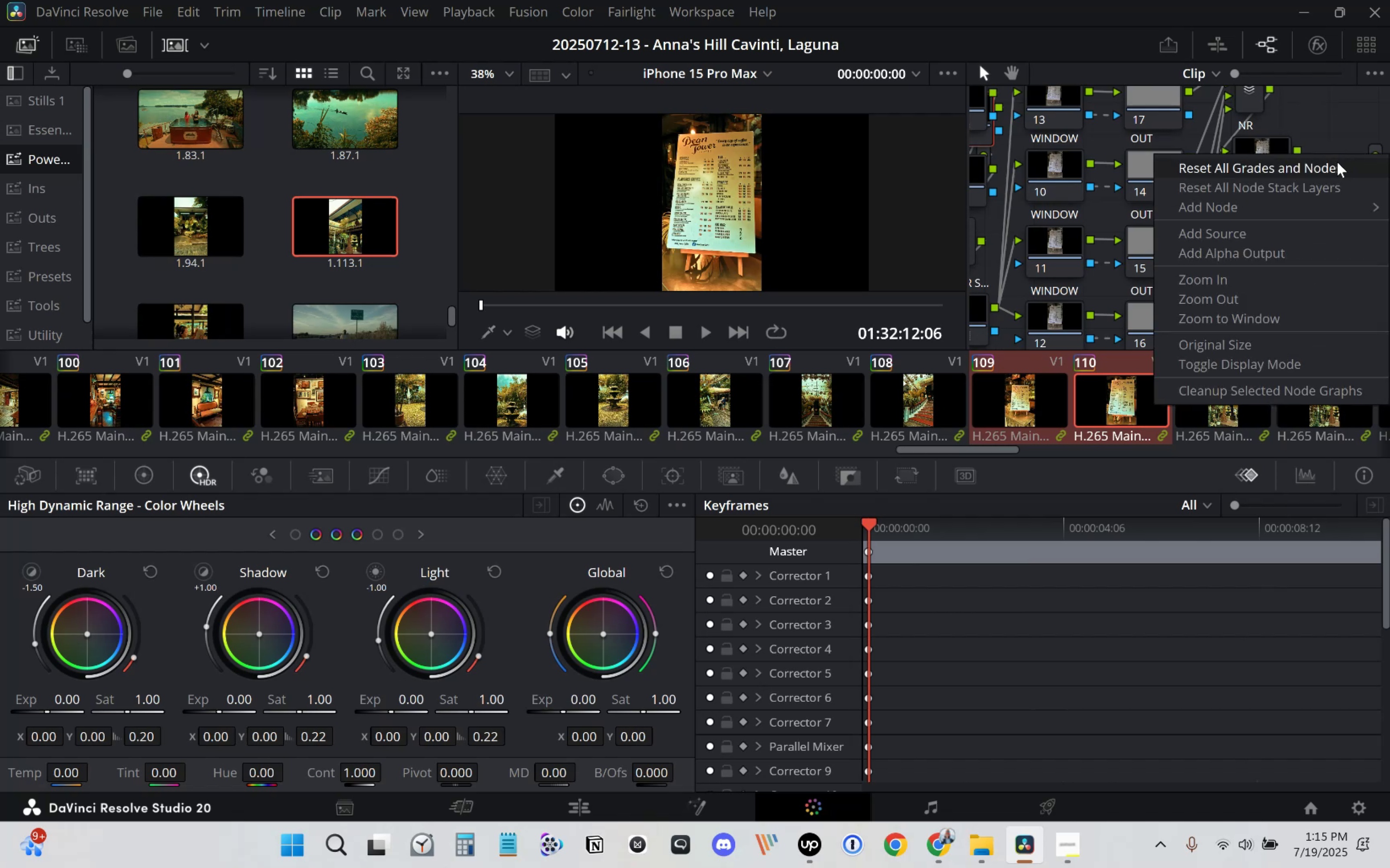 
left_click([1337, 162])
 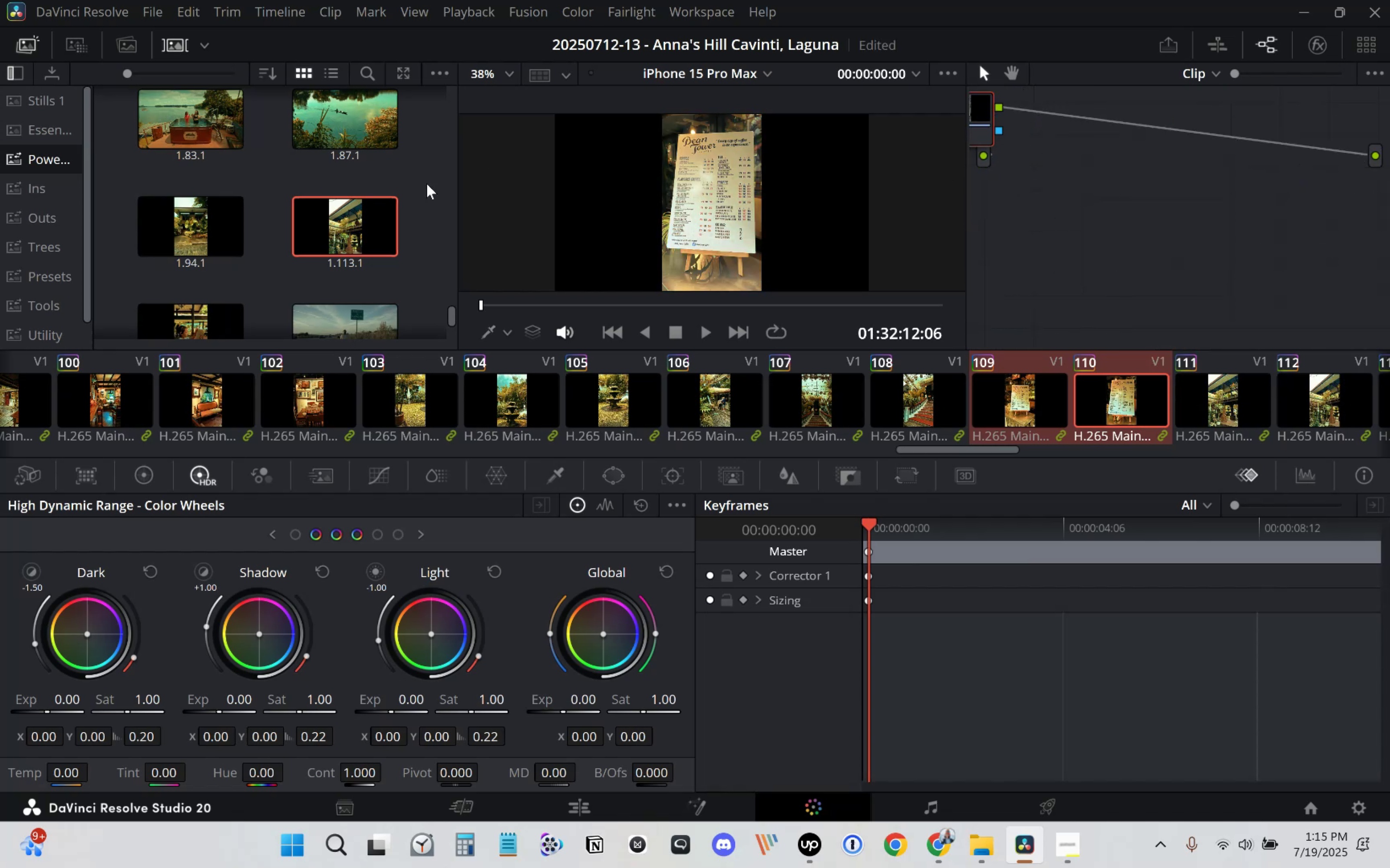 
scroll: coordinate [333, 231], scroll_direction: down, amount: 3.0
 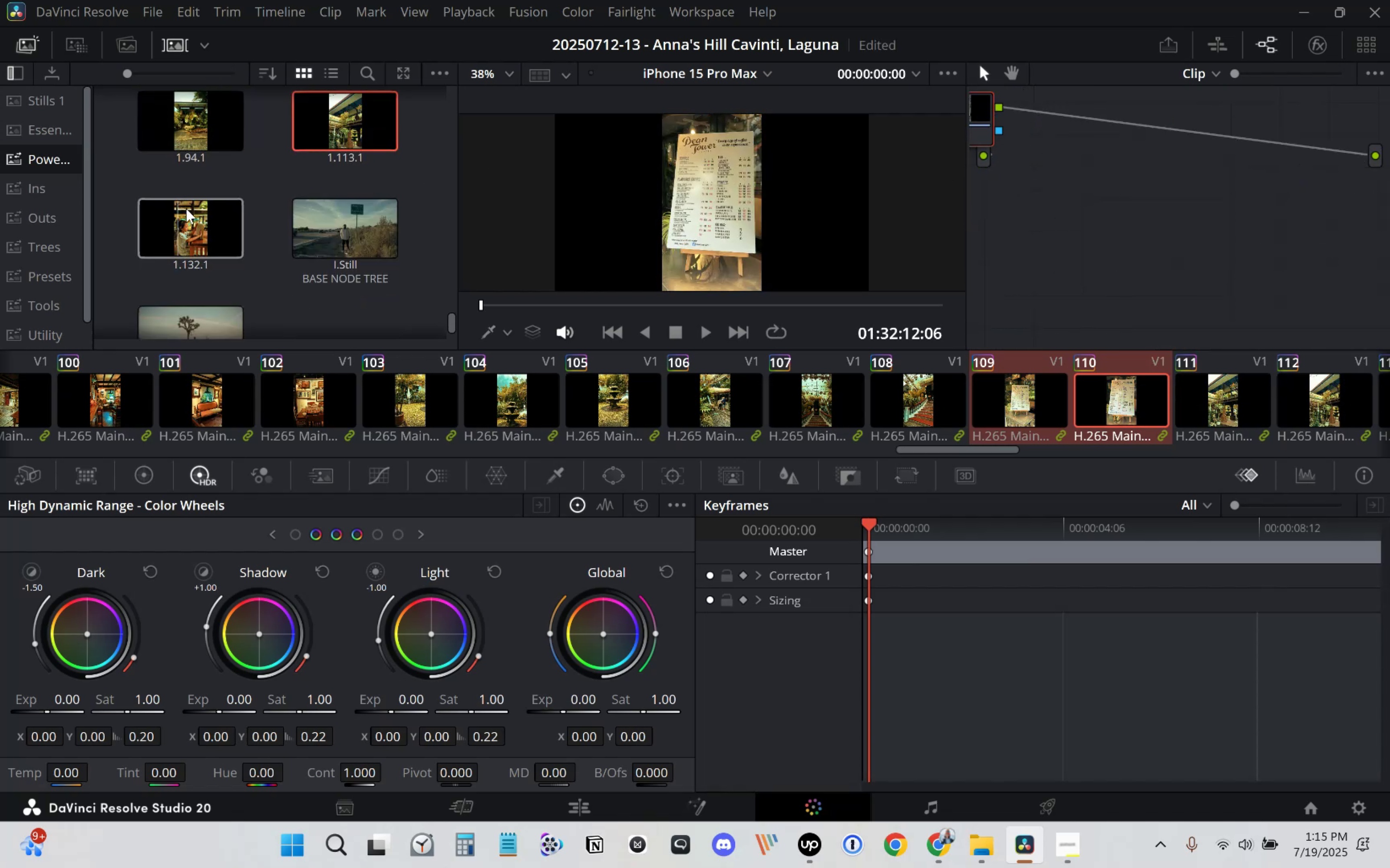 
double_click([206, 213])
 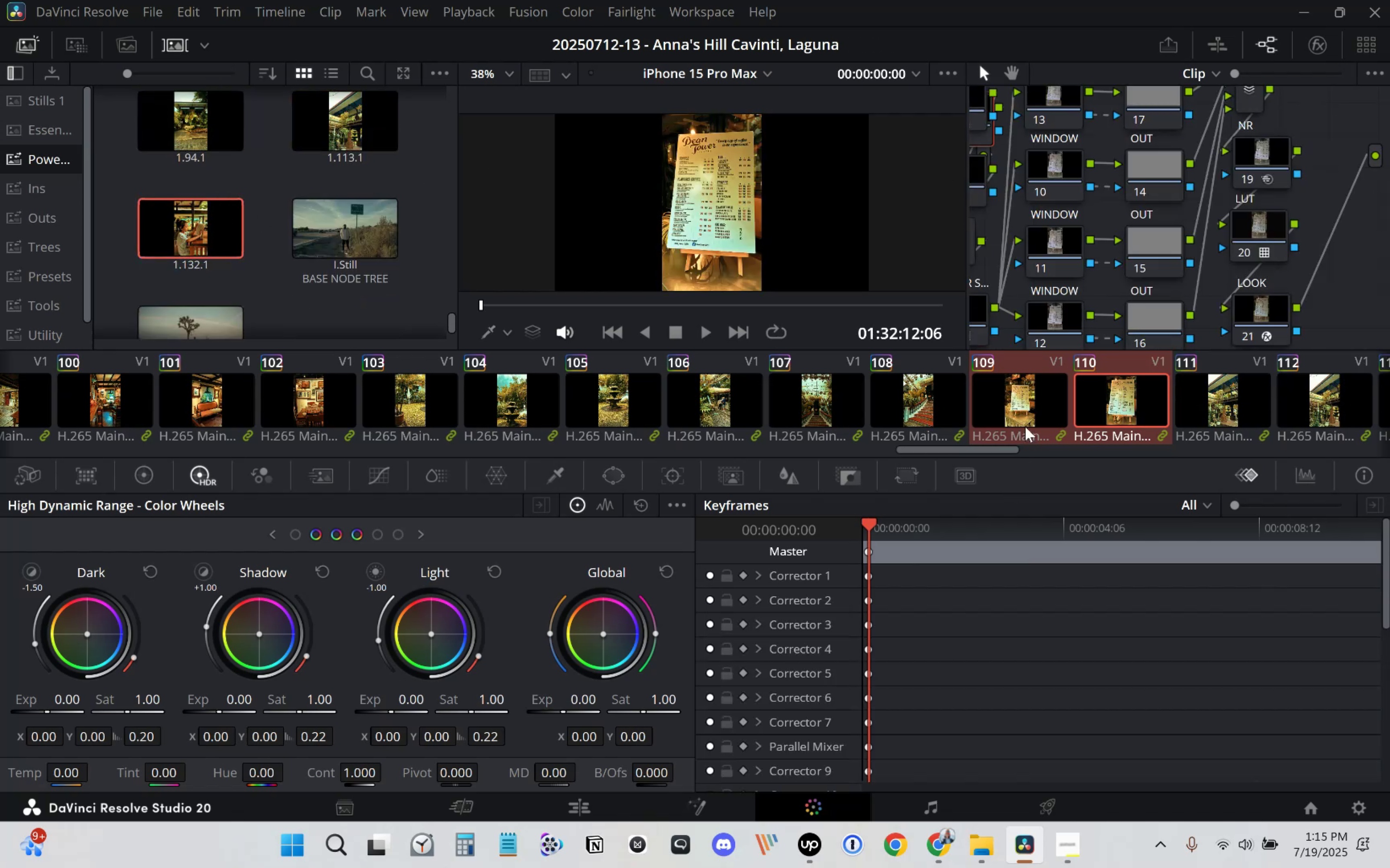 
left_click([1019, 408])
 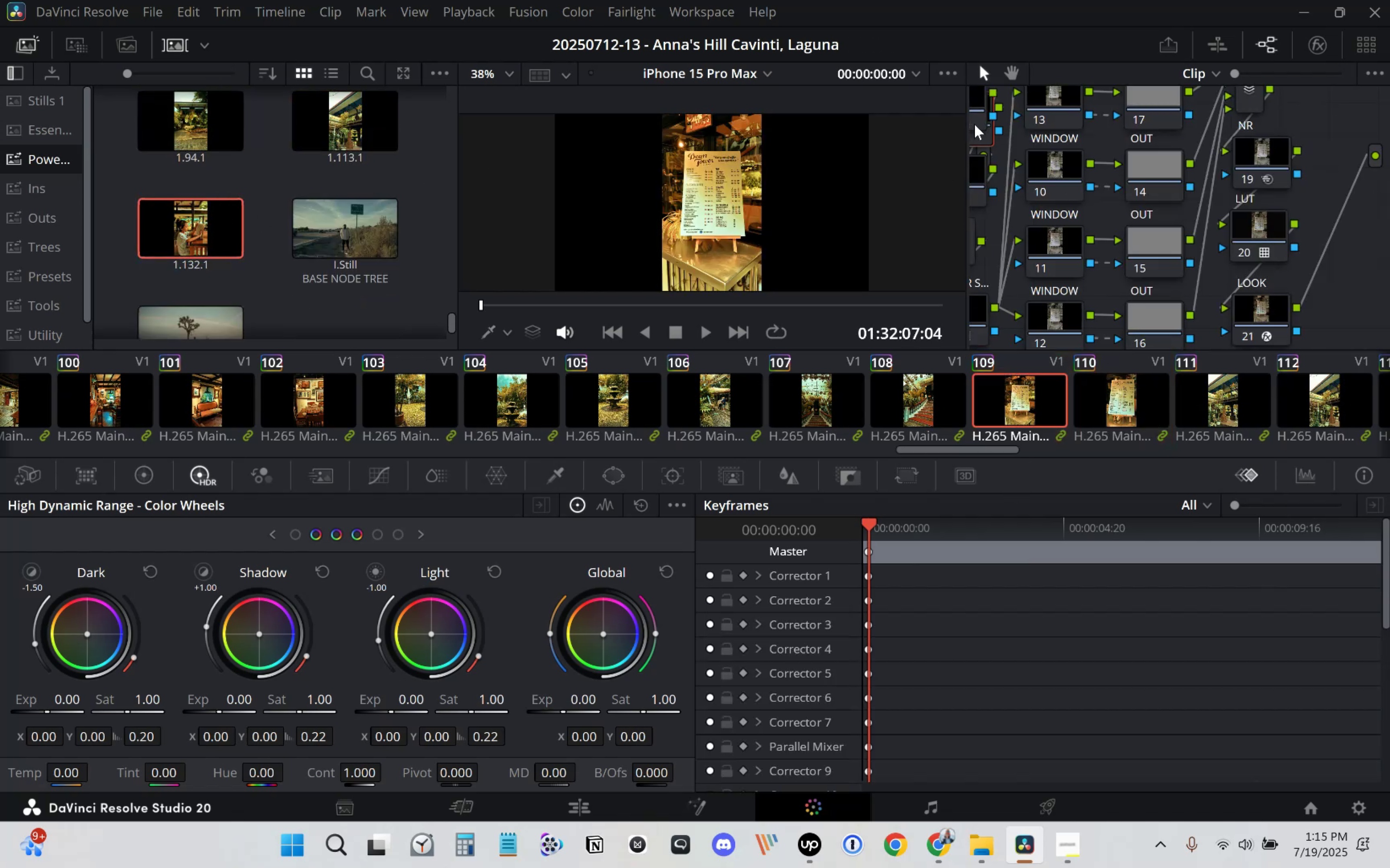 
left_click([23, 45])
 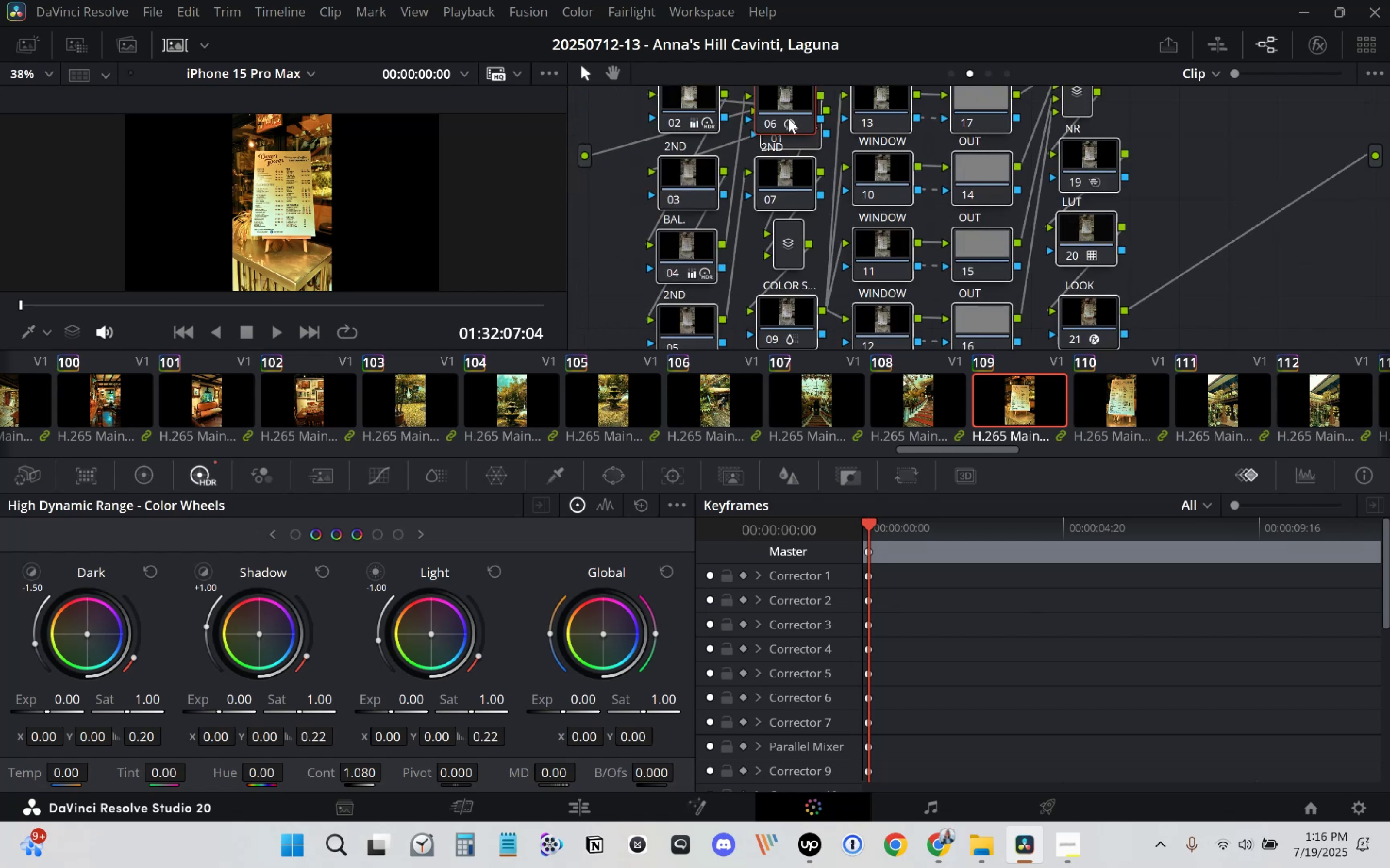 
left_click([809, 143])
 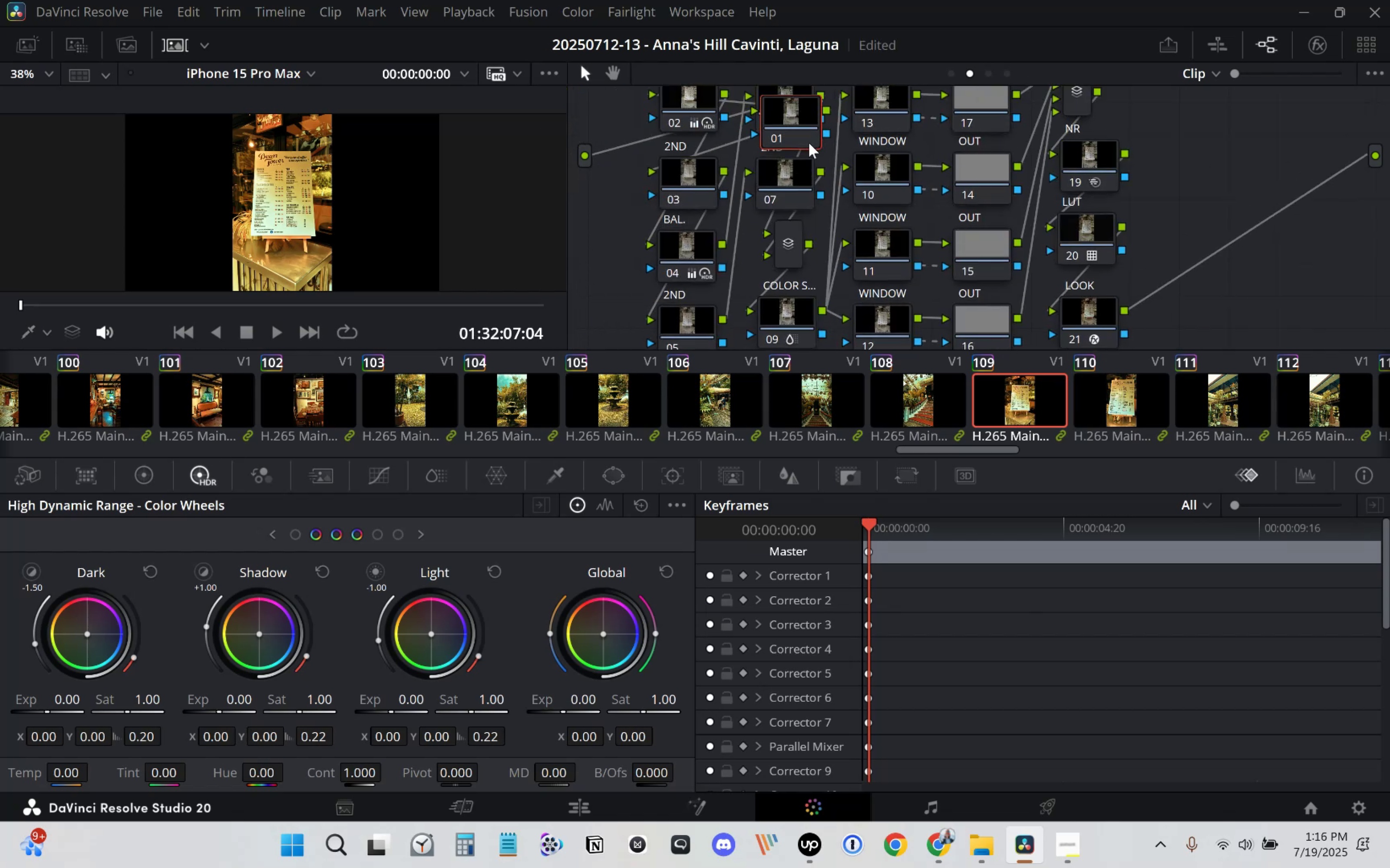 
key(Delete)
 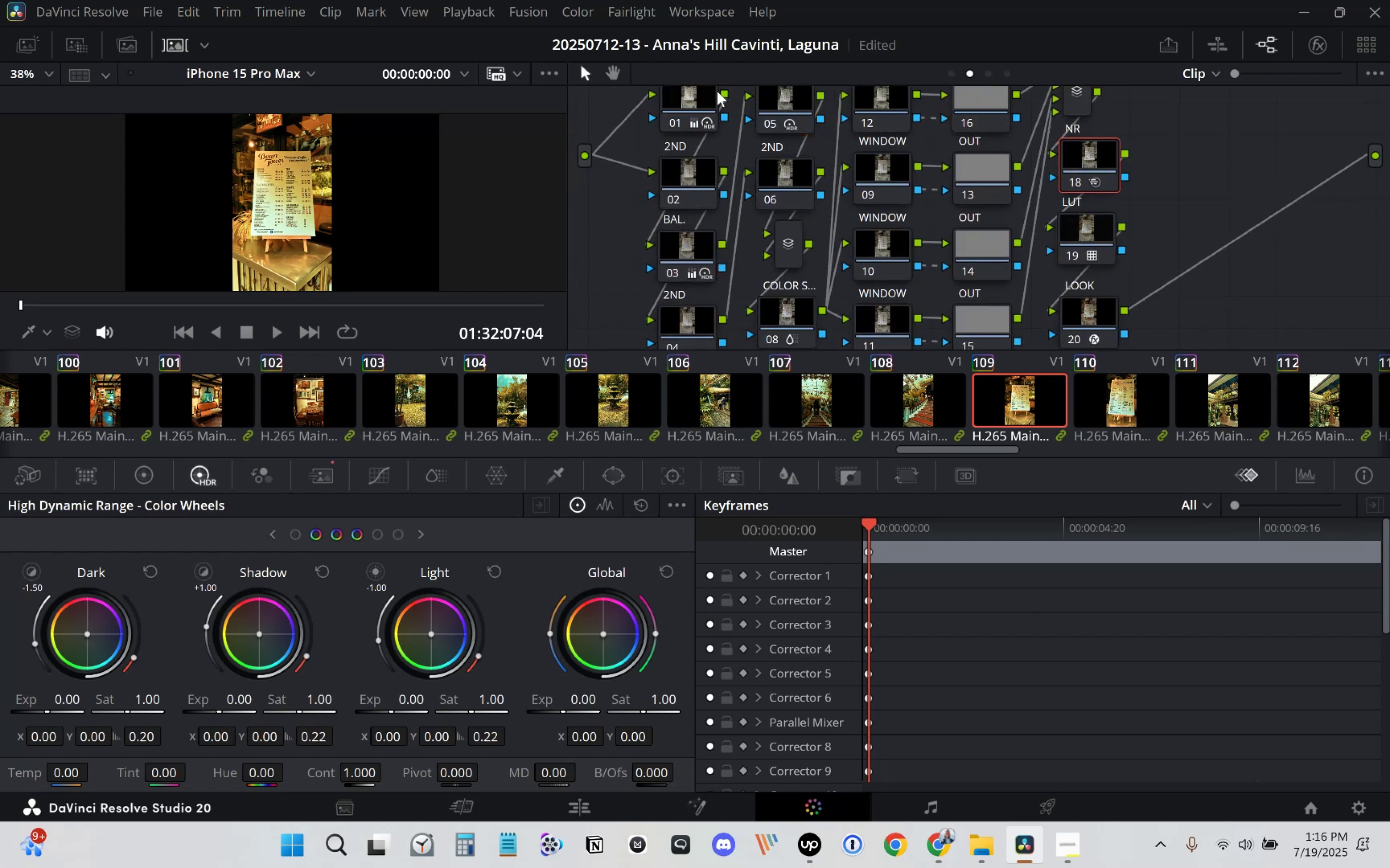 
left_click([684, 93])
 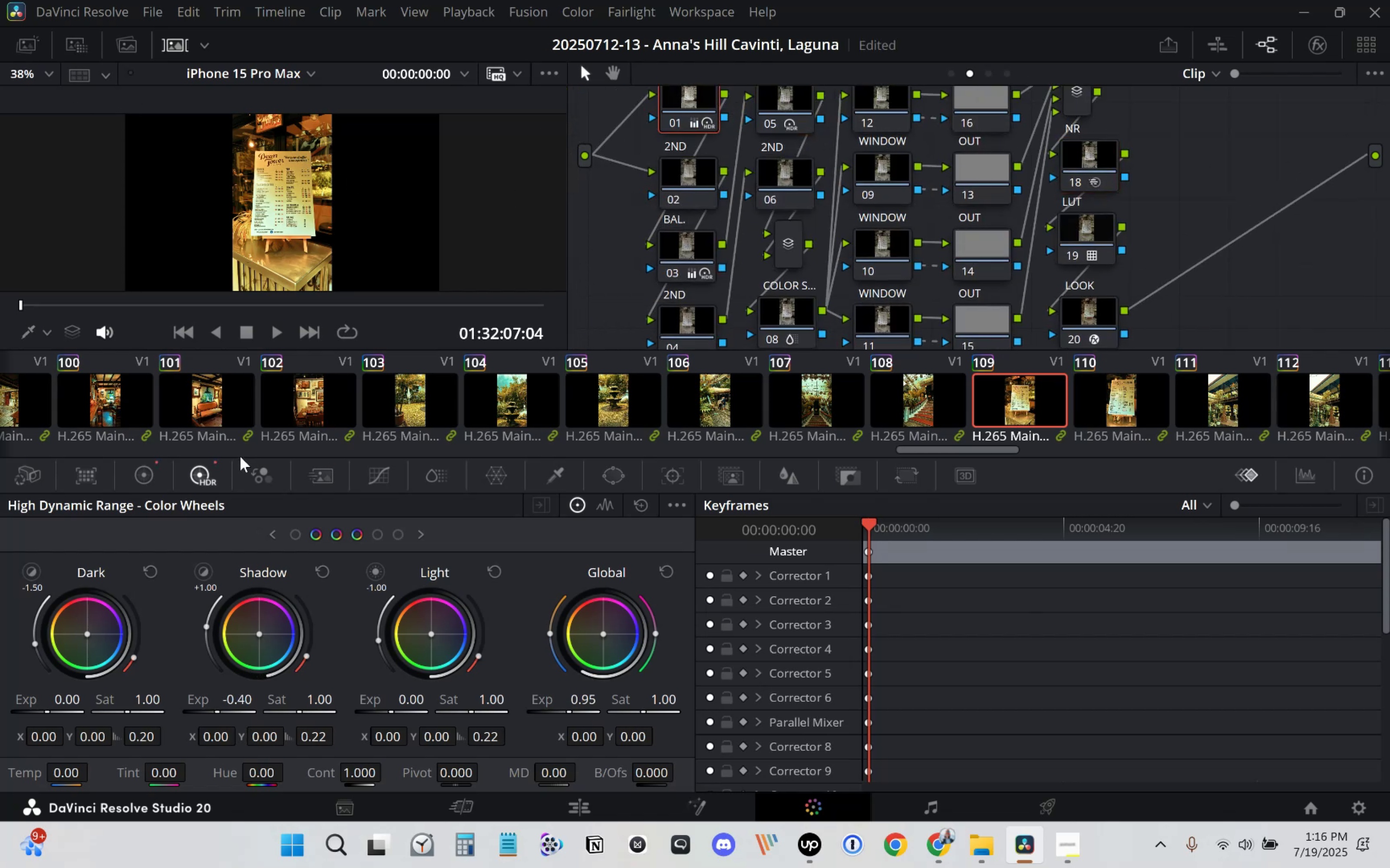 
left_click([195, 471])
 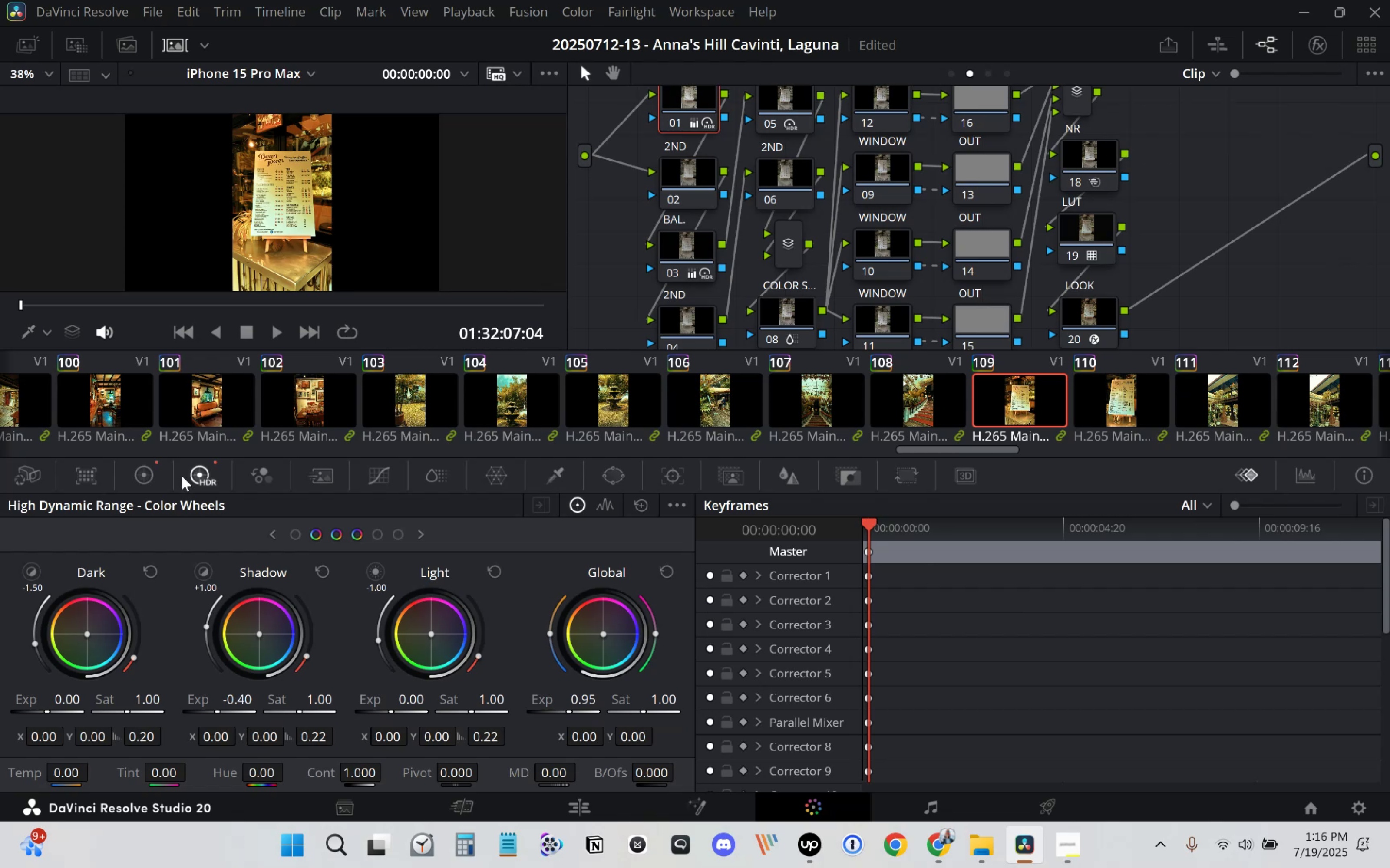 
left_click([162, 477])
 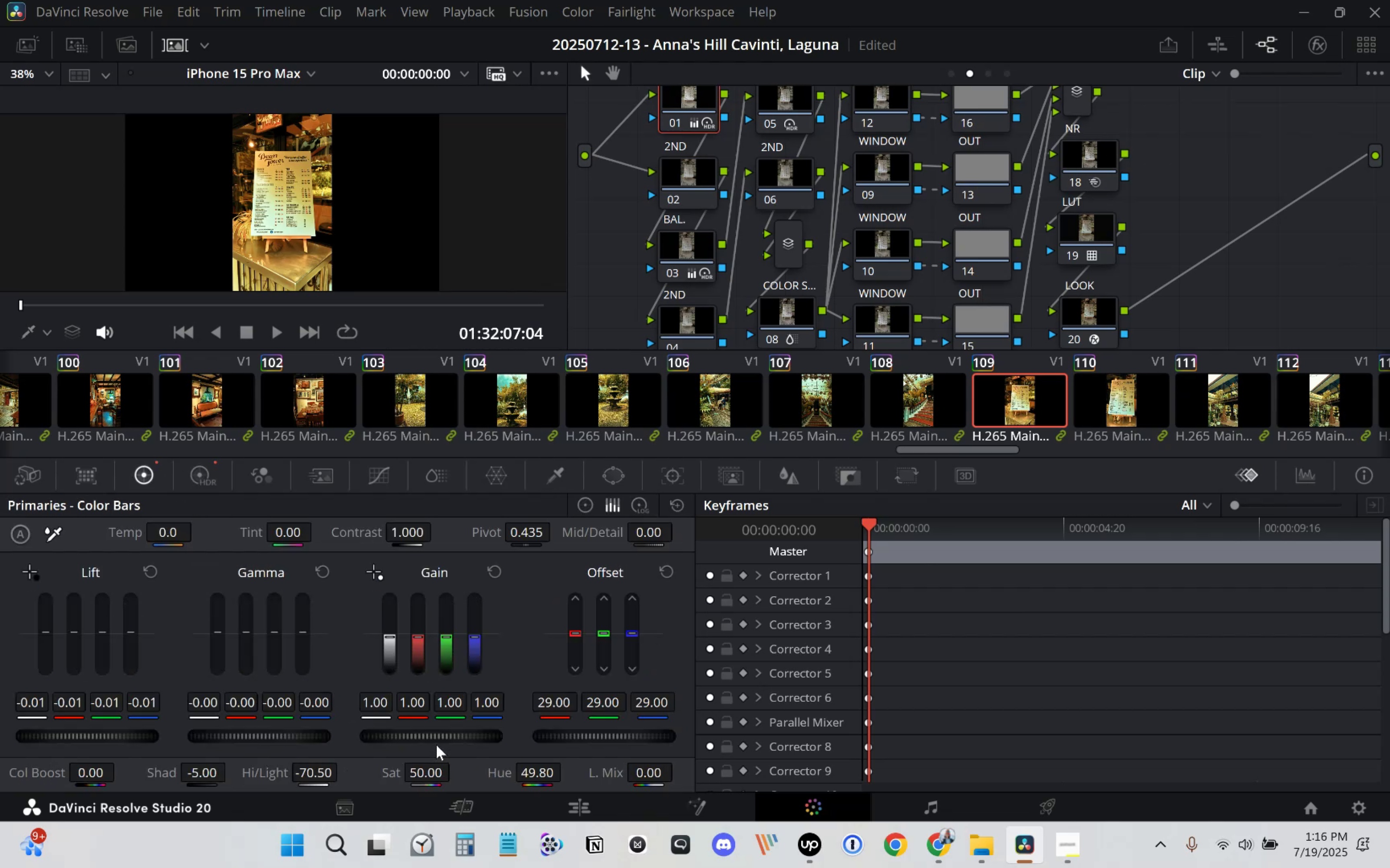 
left_click([205, 475])
 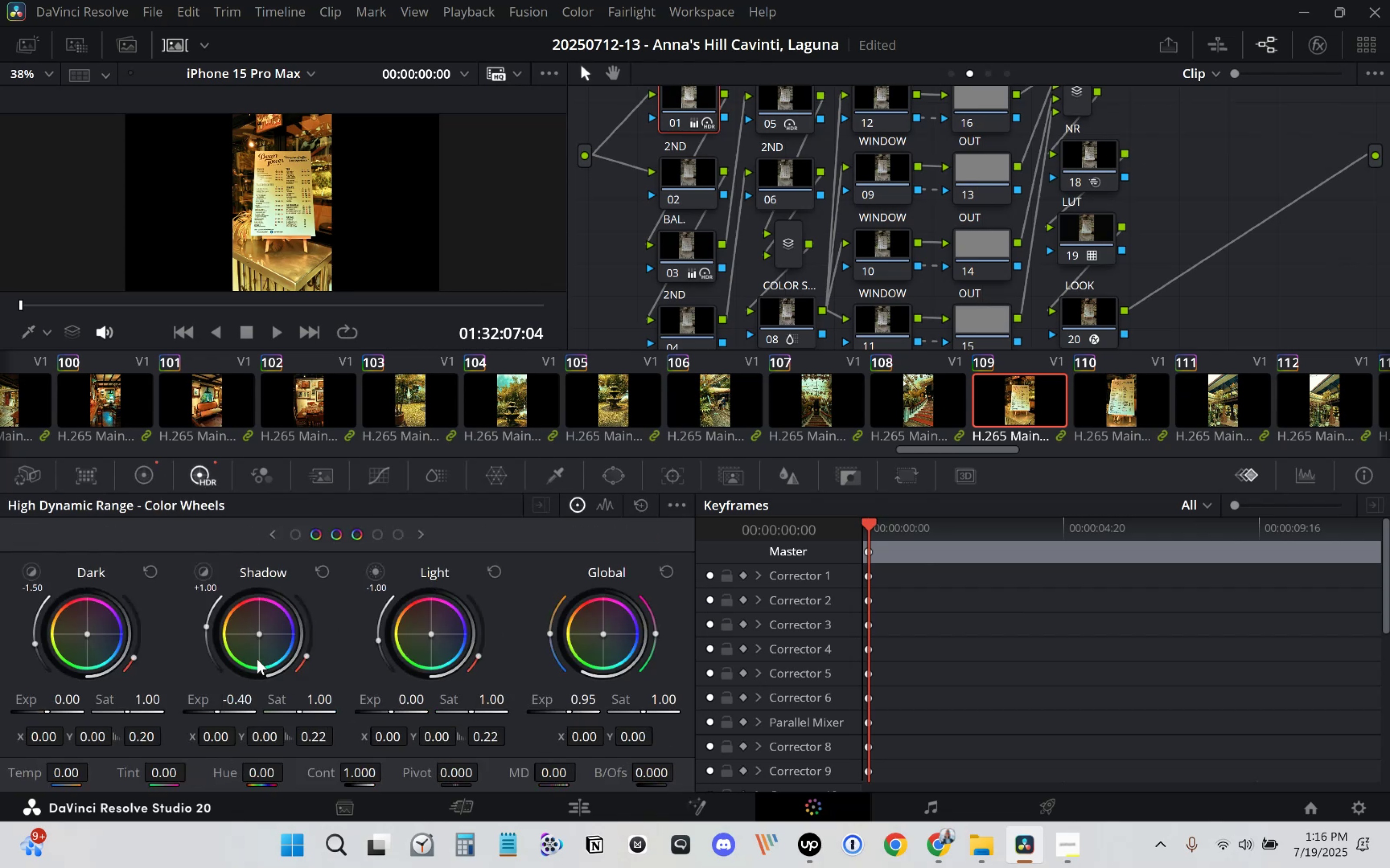 
wait(11.42)
 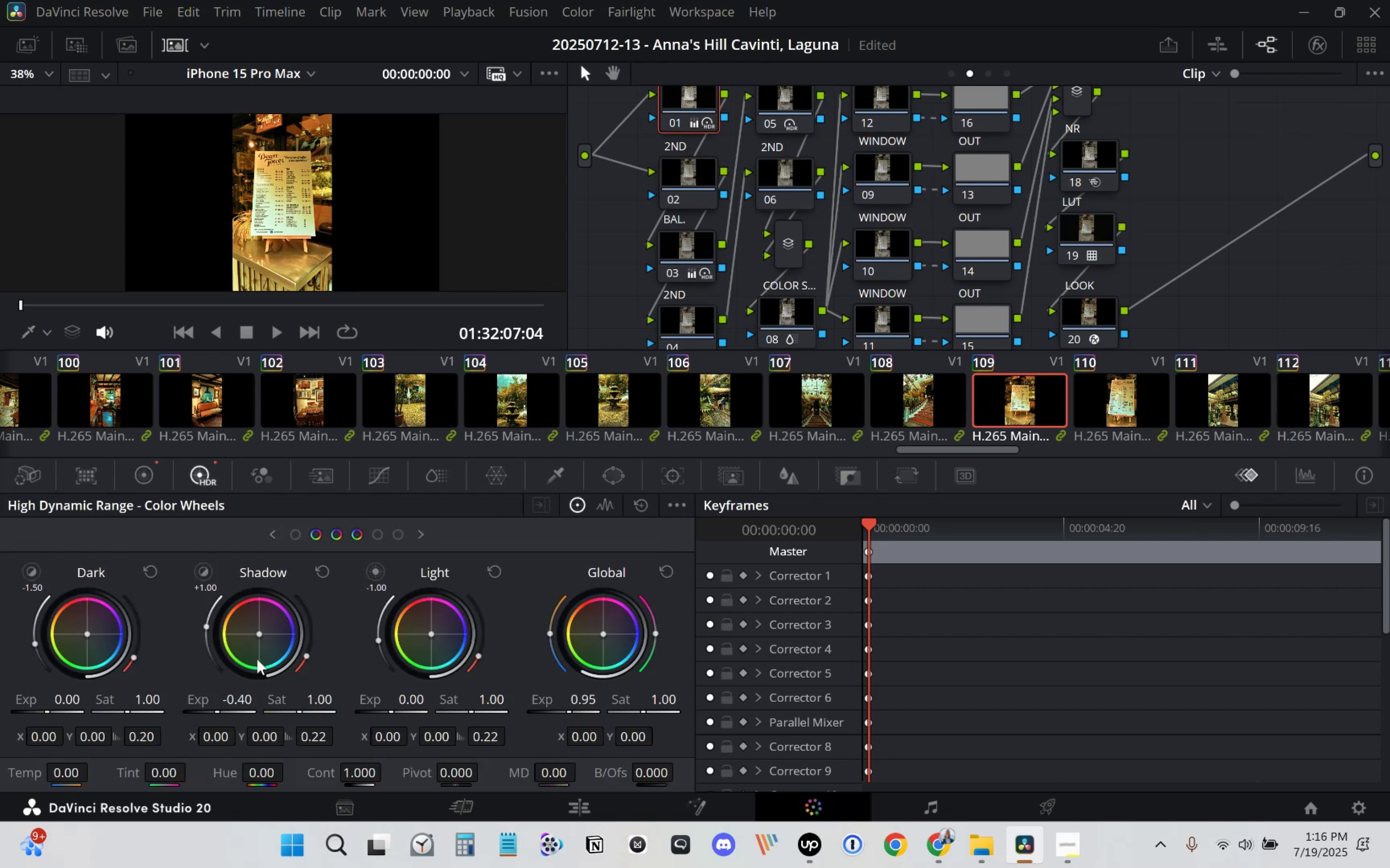 
left_click([177, 49])
 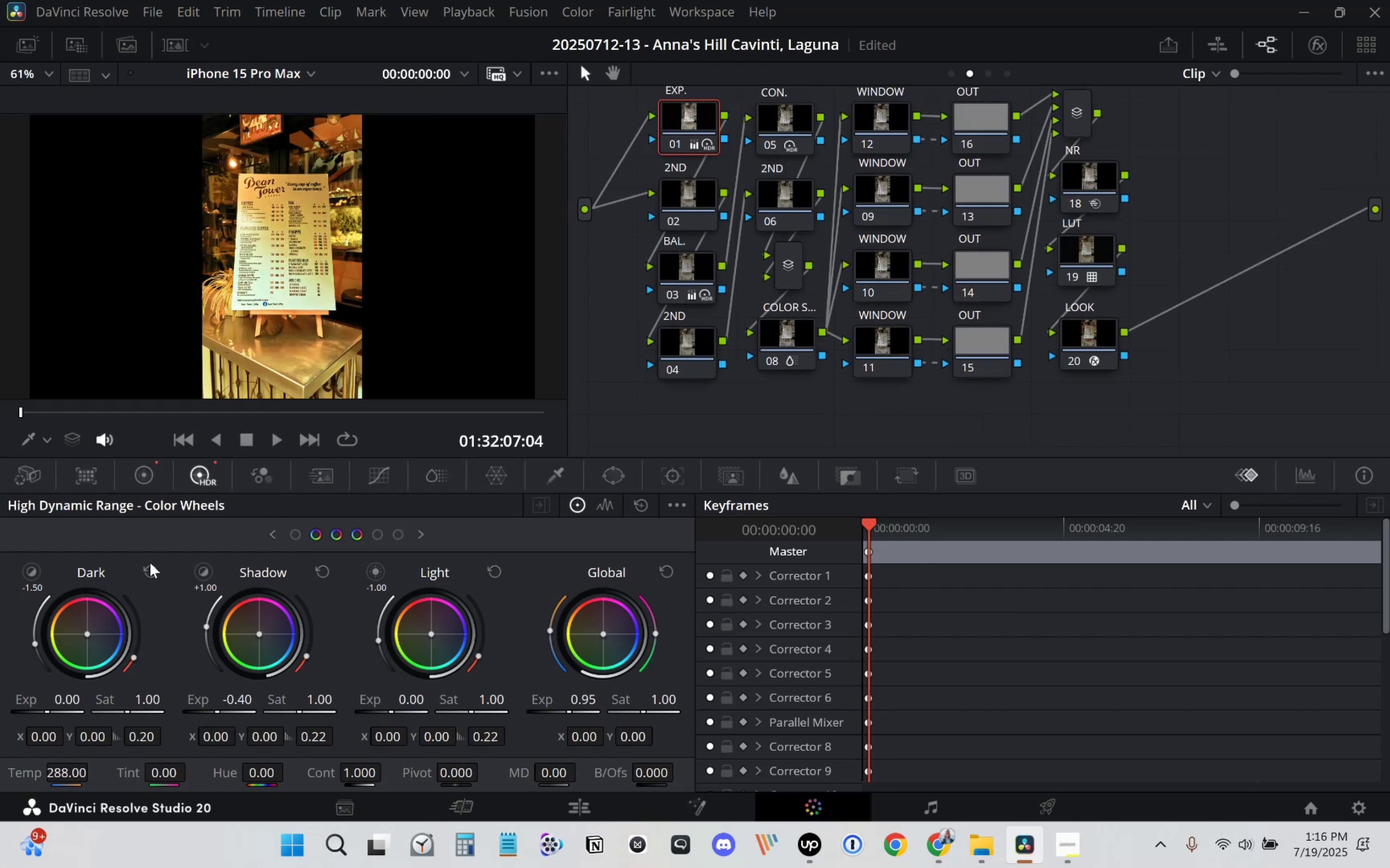 
wait(7.06)
 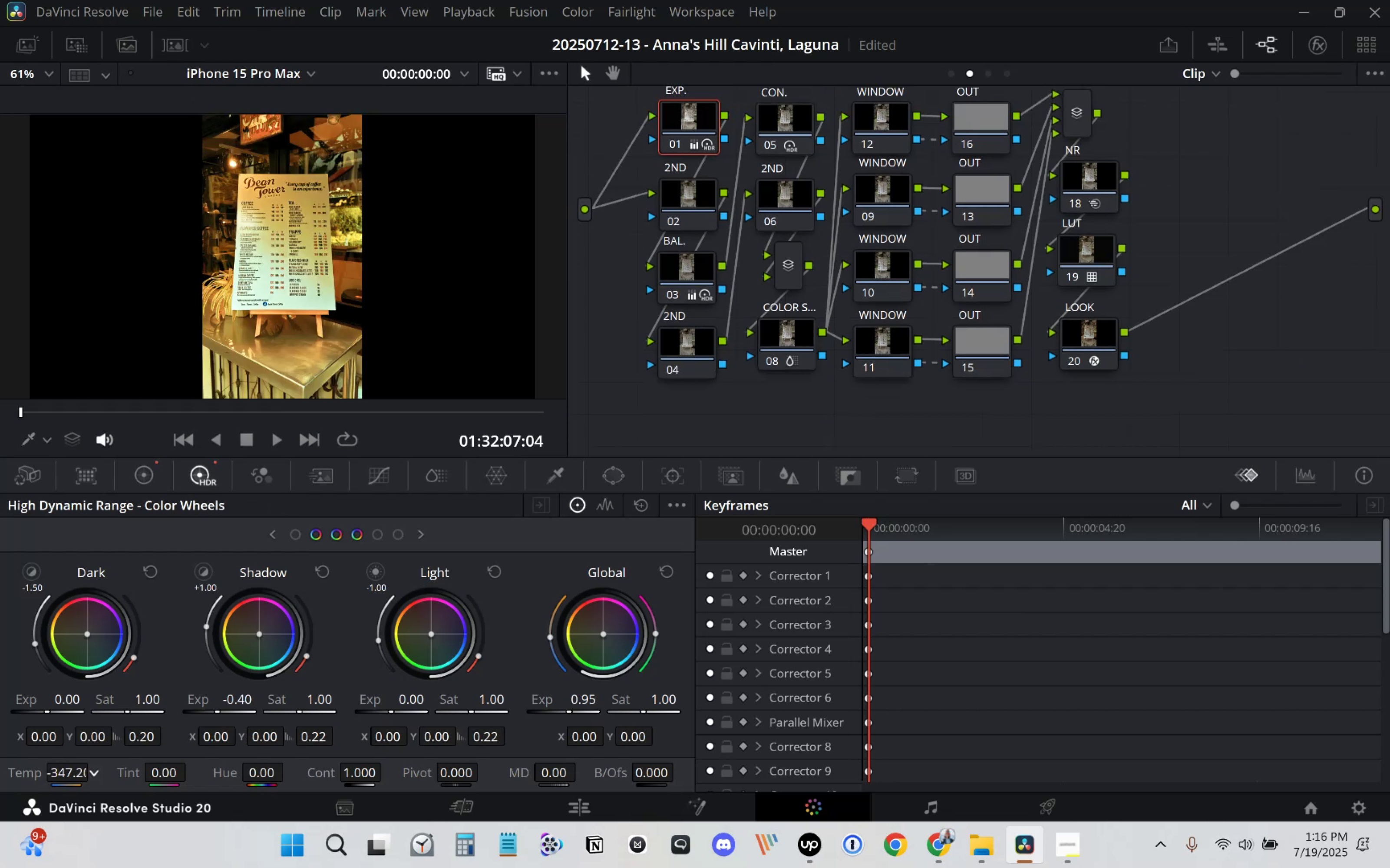 
key(Control+Z)
 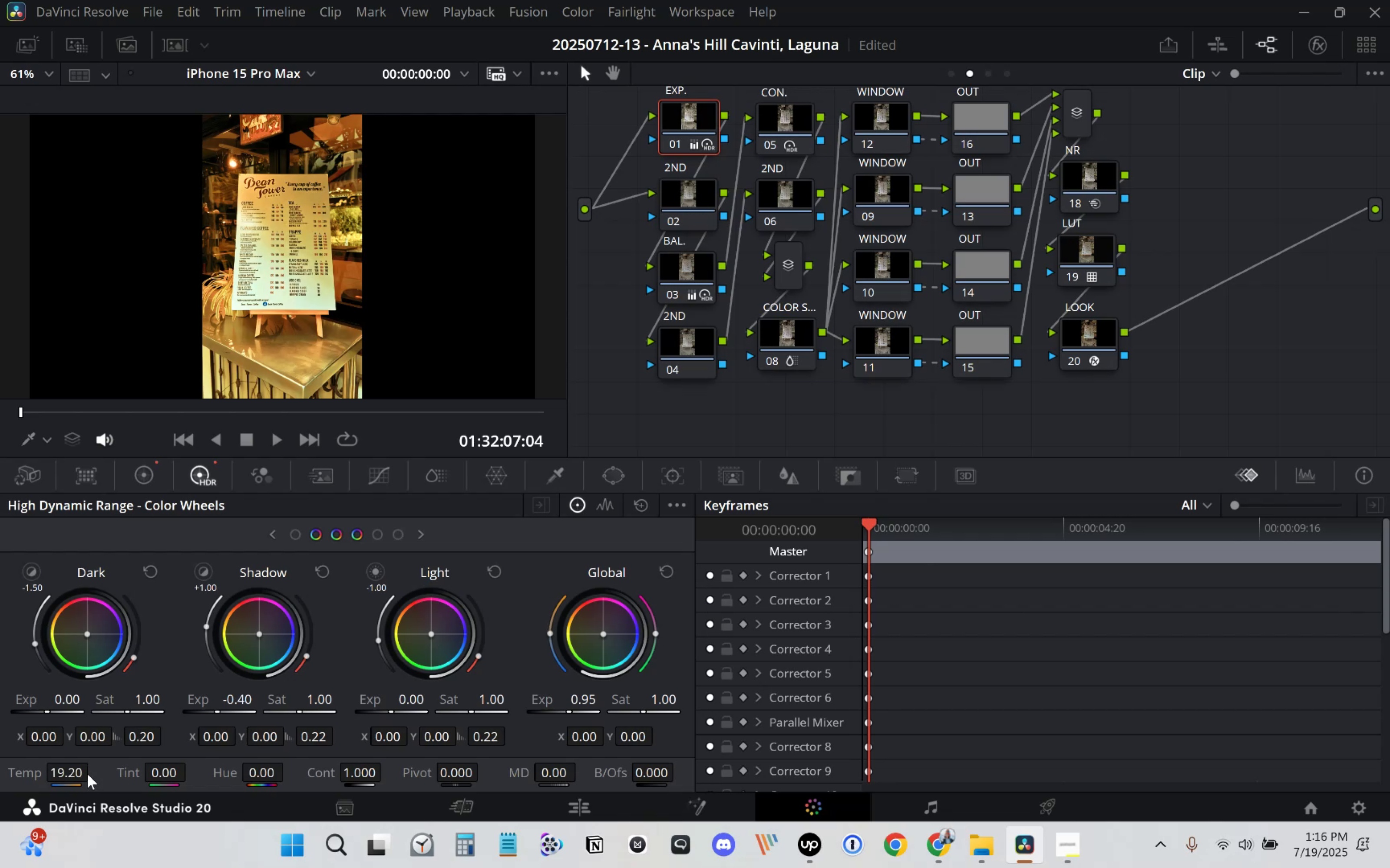 
key(Control+Z)
 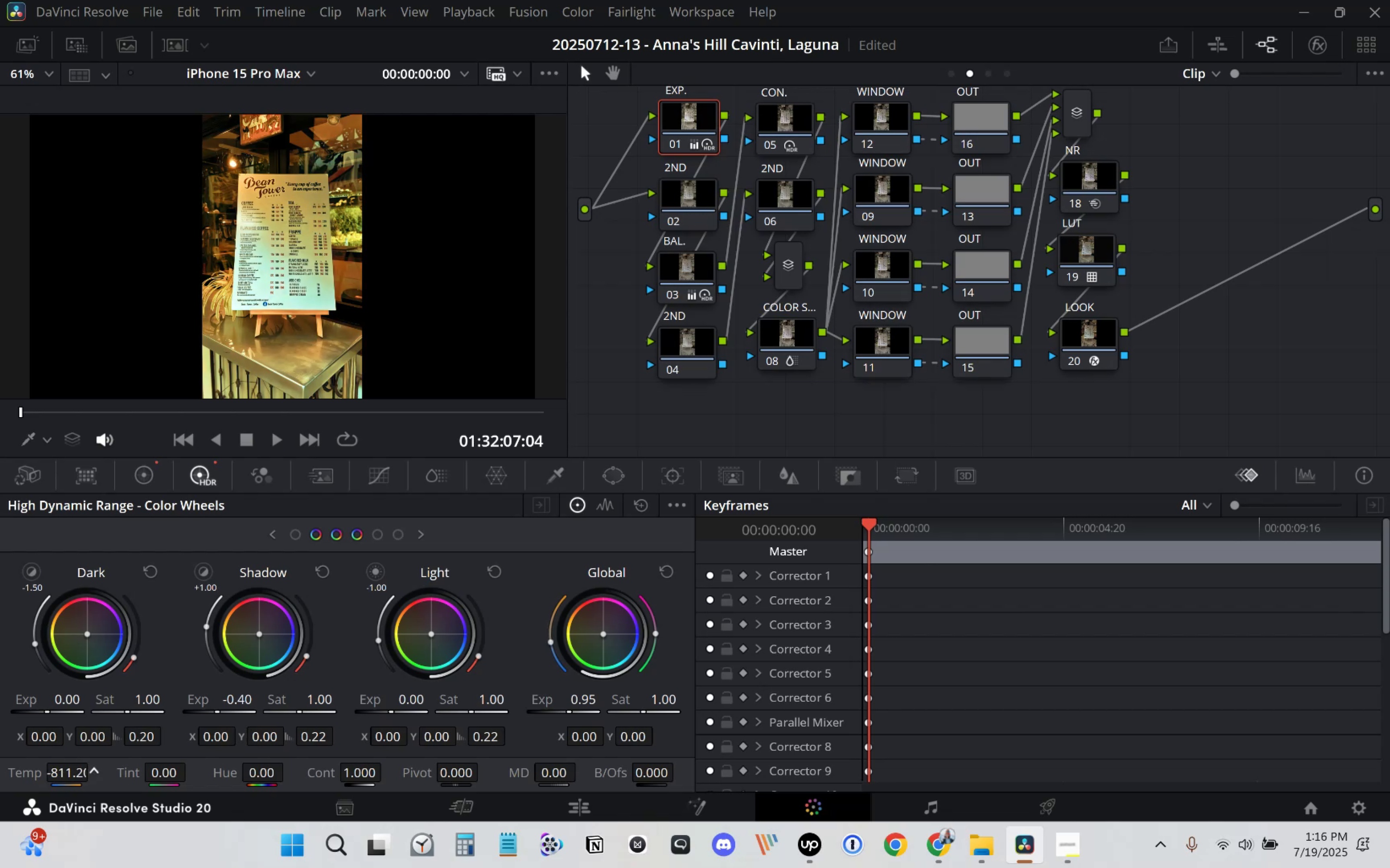 
wait(12.27)
 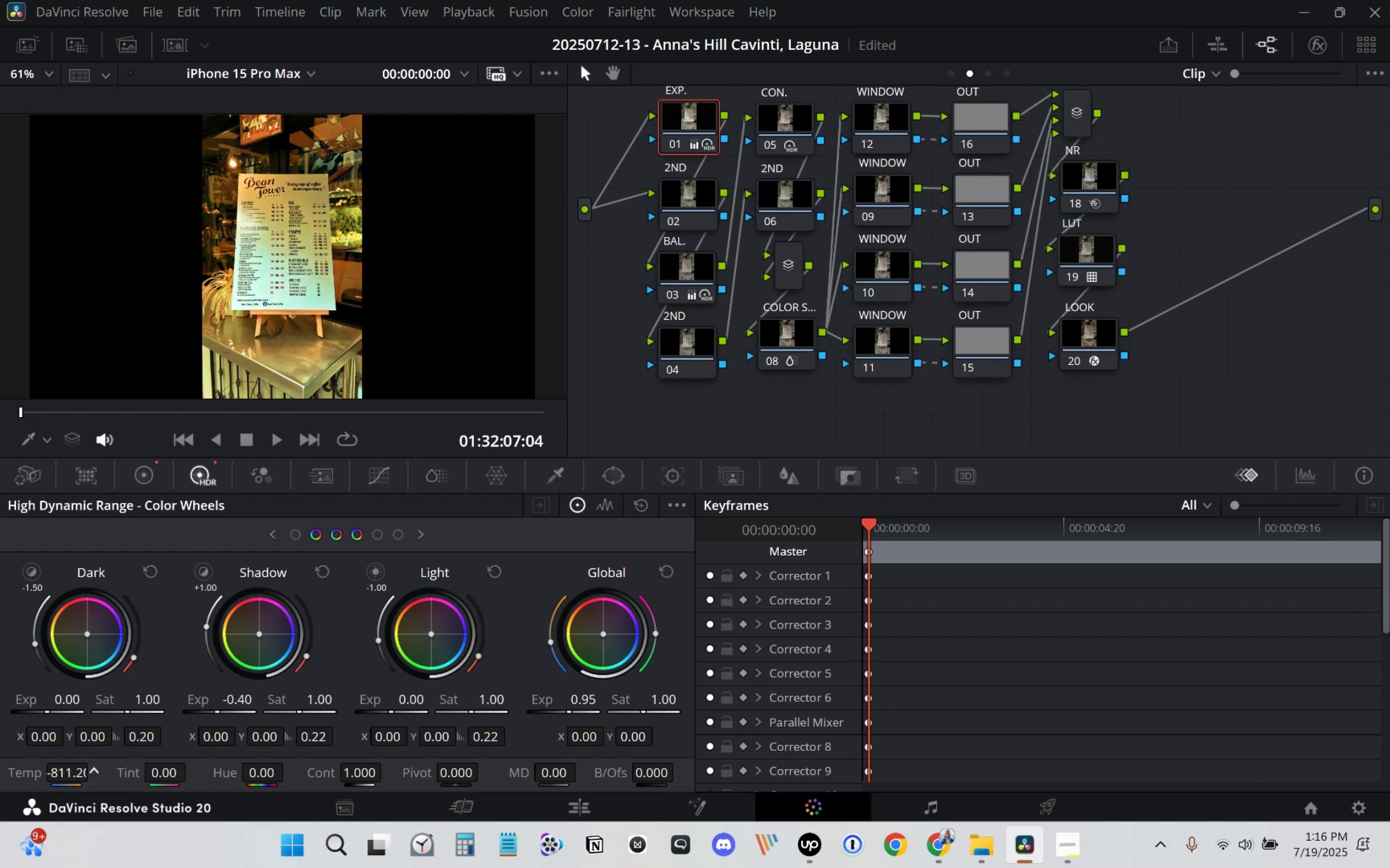 
double_click([75, 772])
 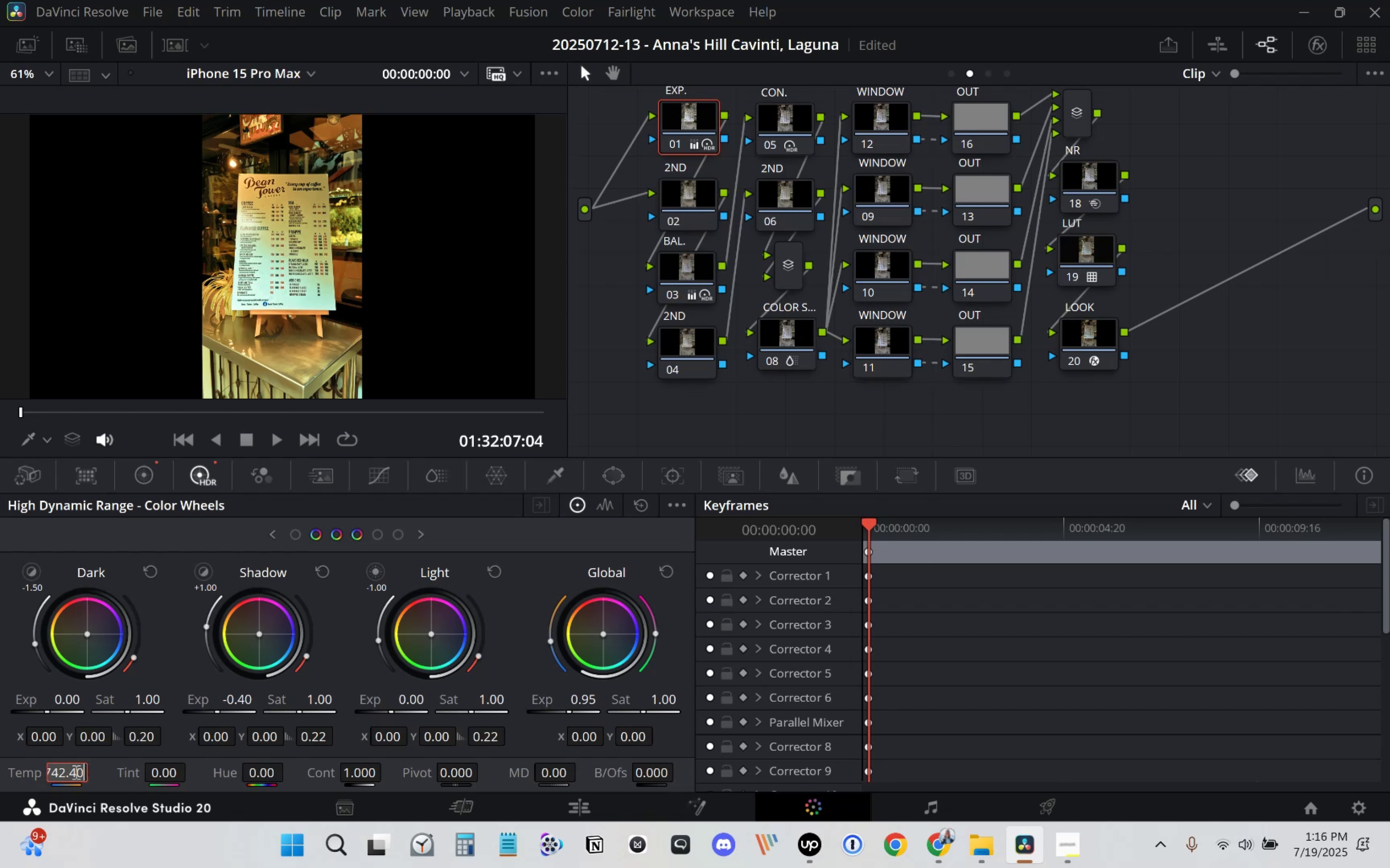 
triple_click([75, 772])
 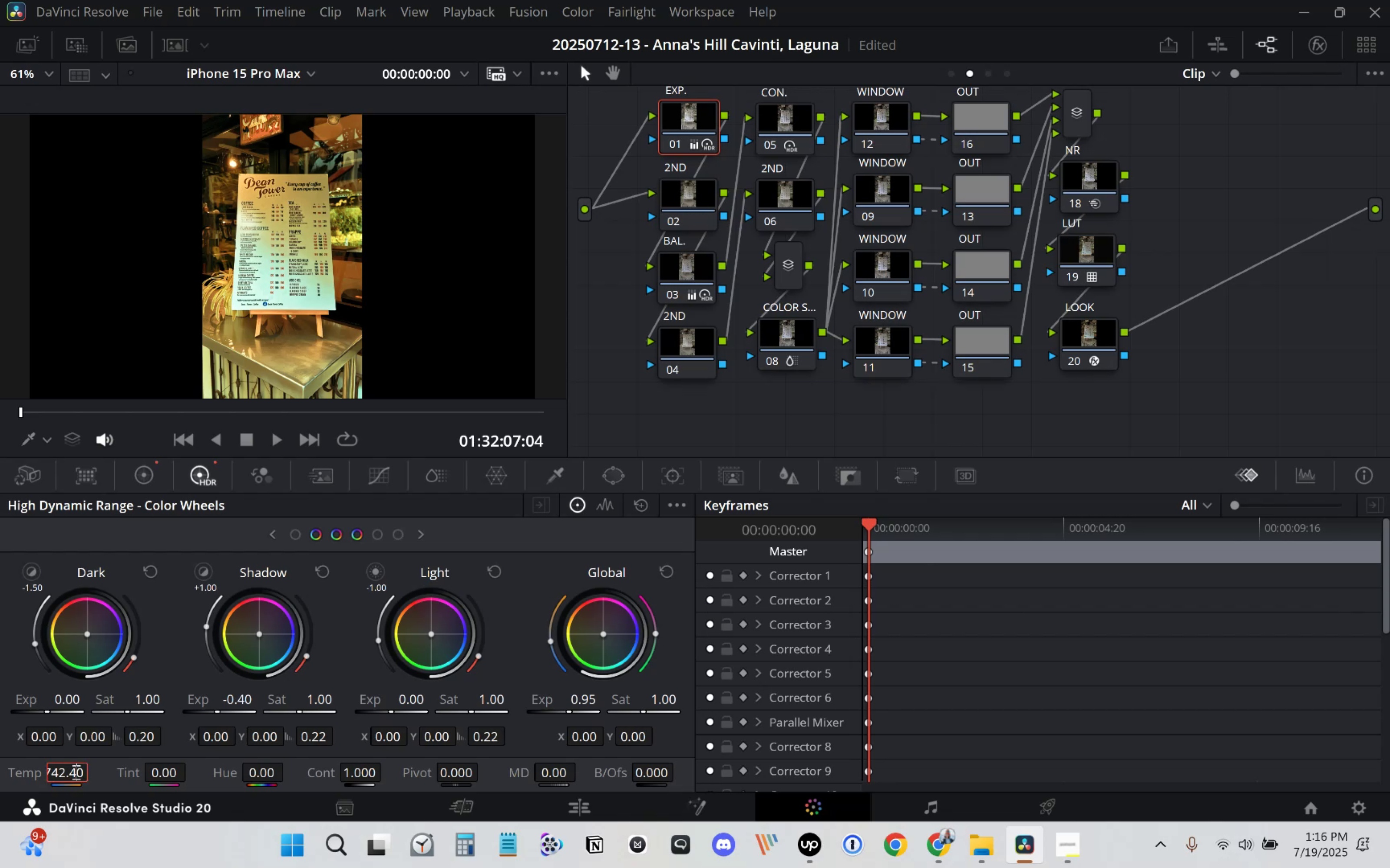 
key(Numpad0)
 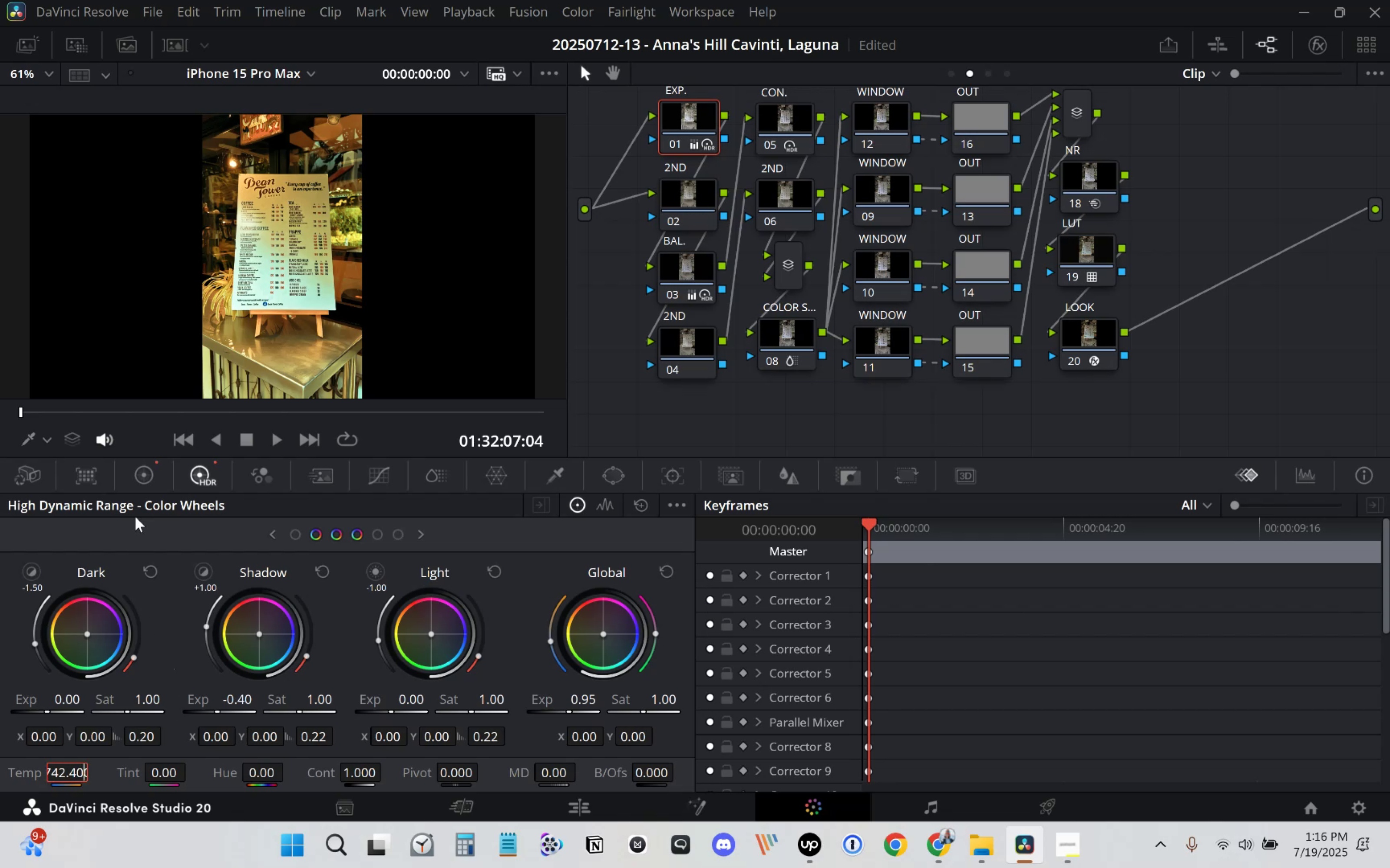 
left_click([146, 477])
 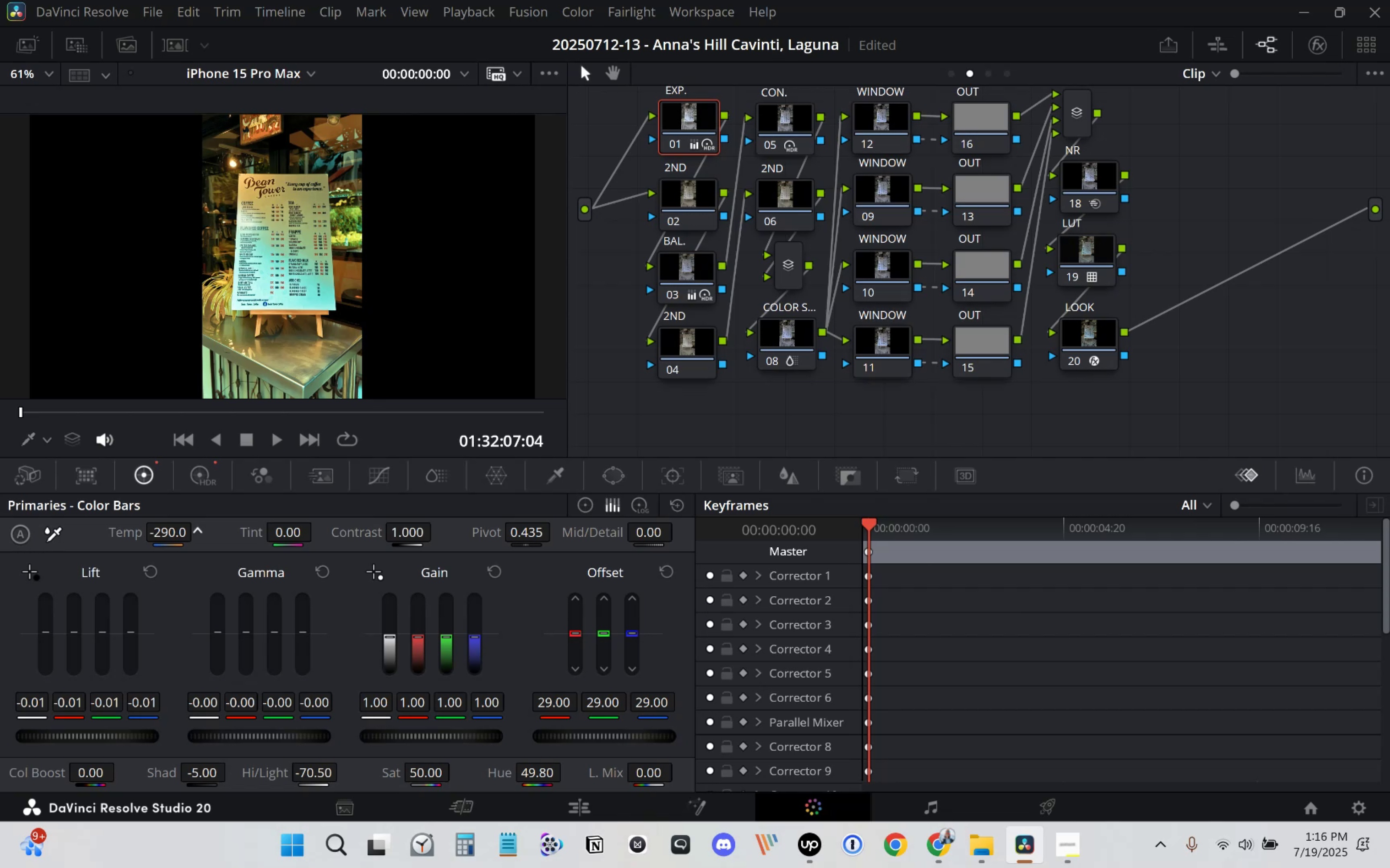 
wait(9.38)
 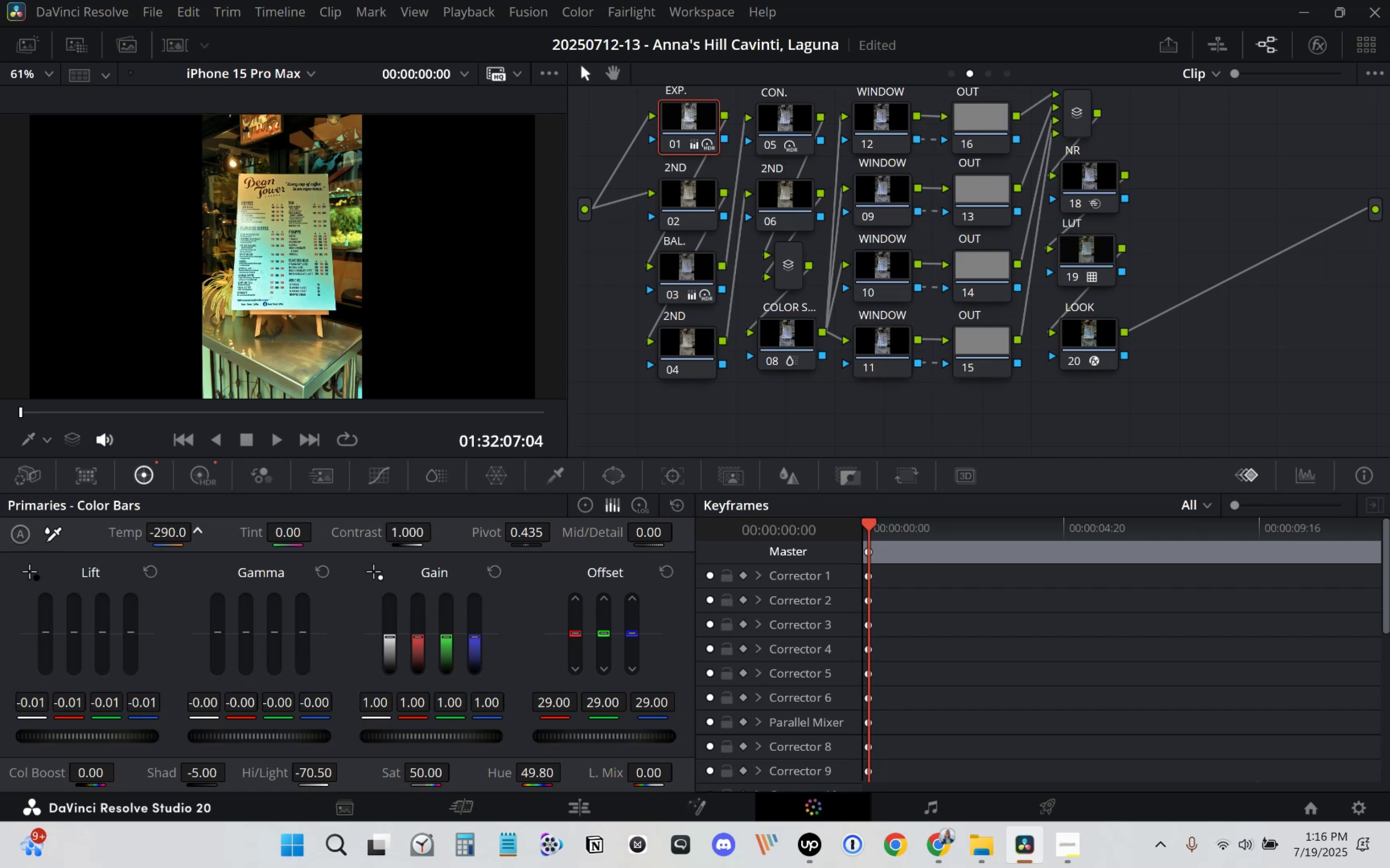 
right_click([340, 191])
 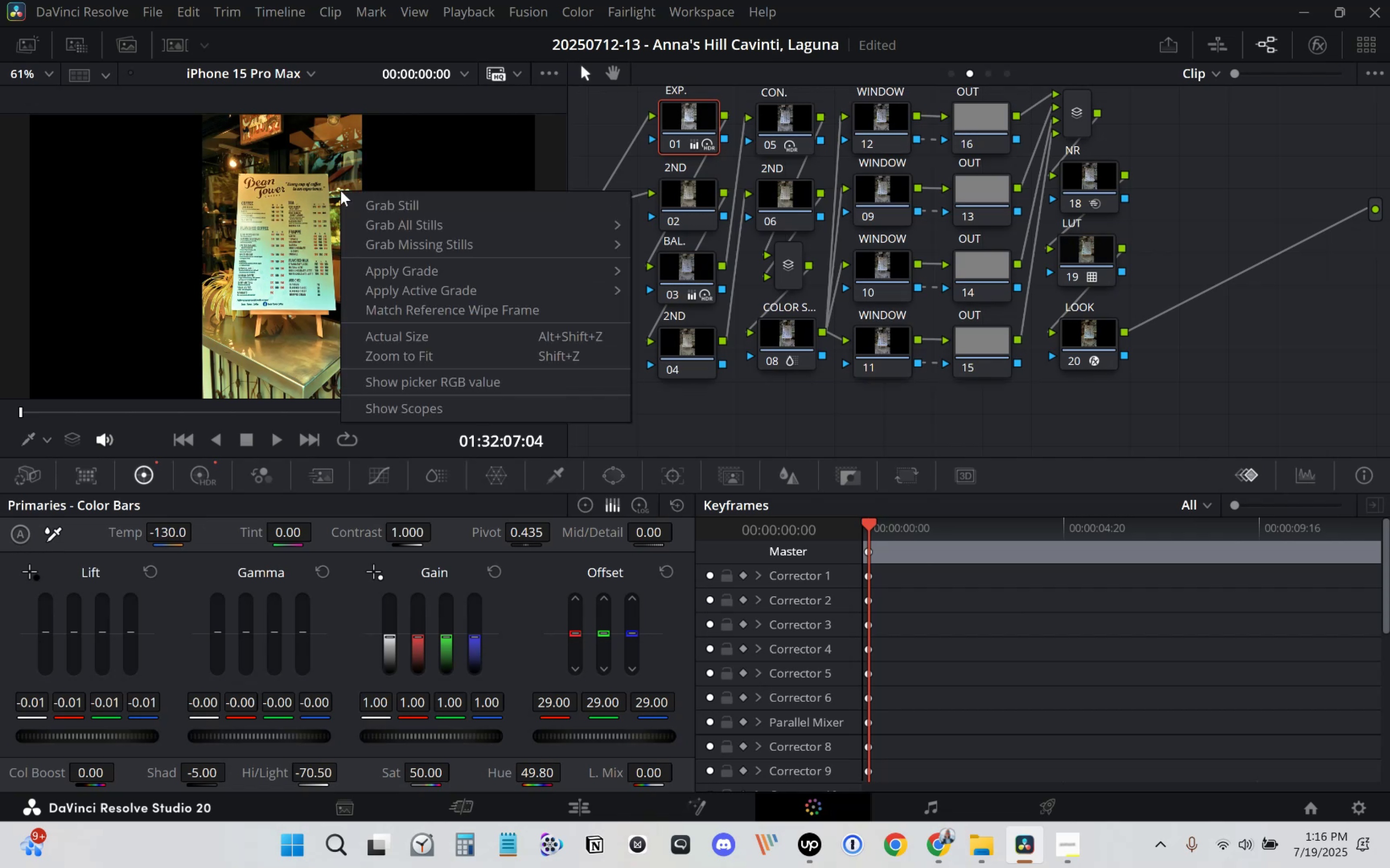 
left_click([358, 198])
 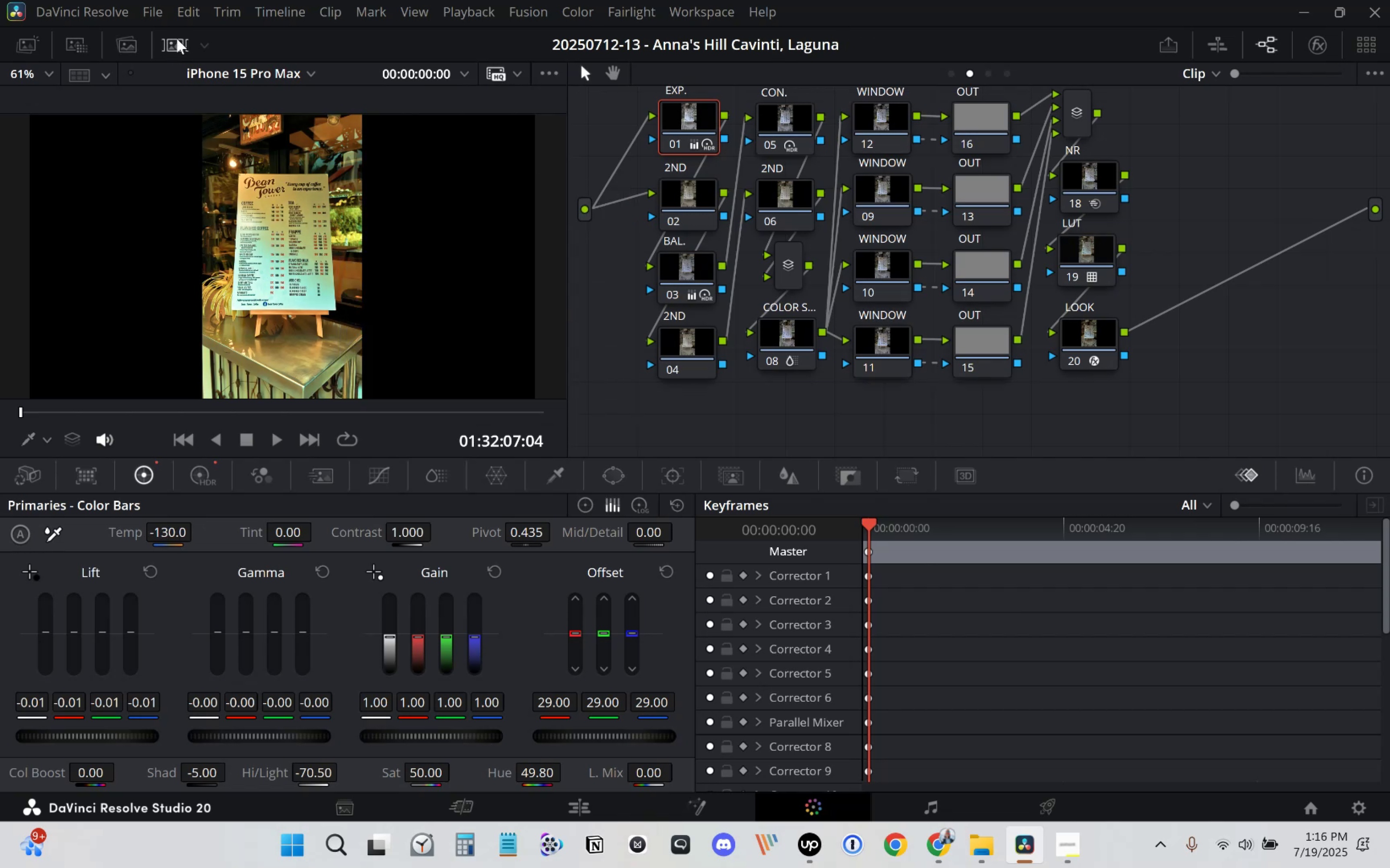 
left_click([173, 44])
 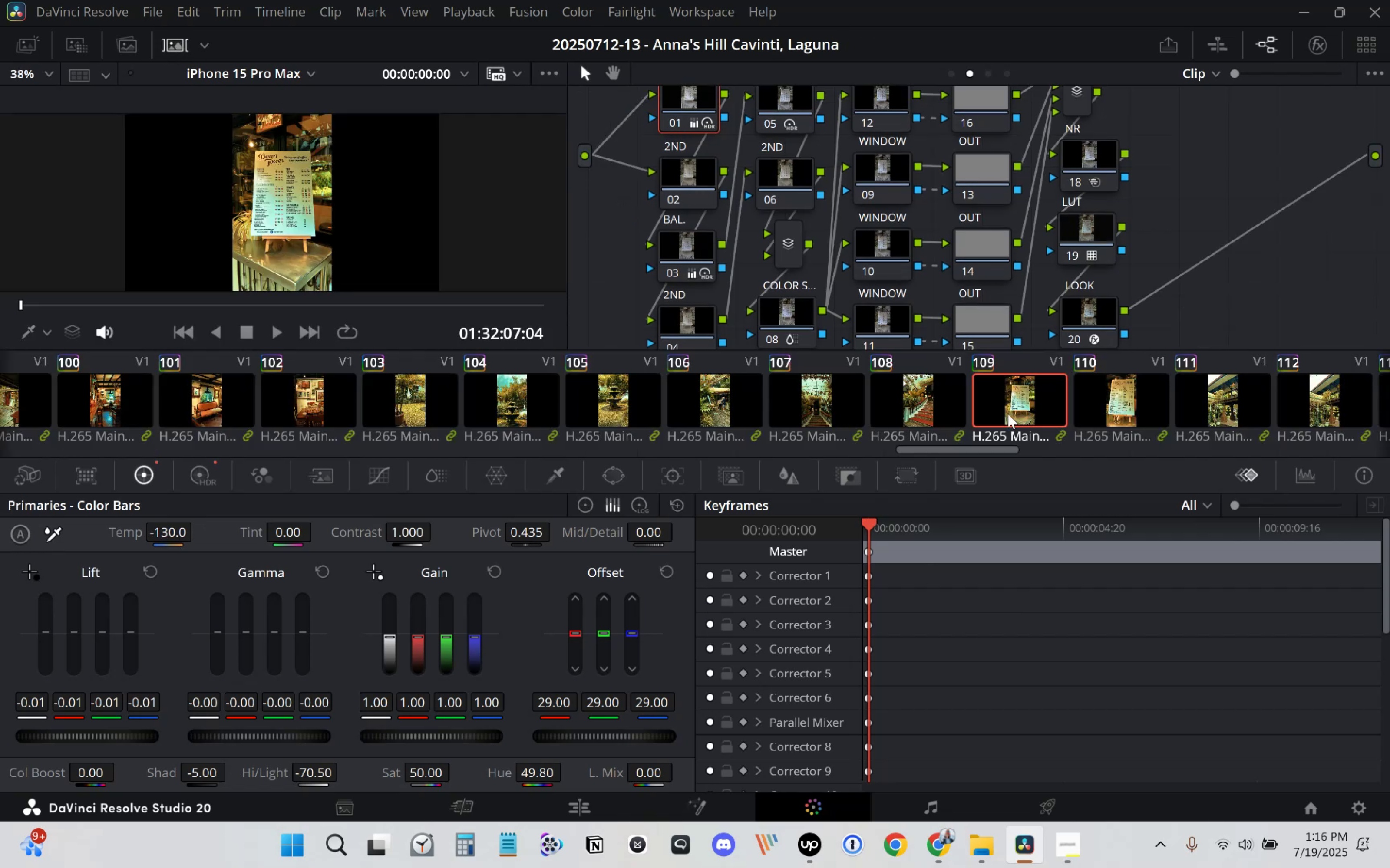 
left_click([1104, 412])
 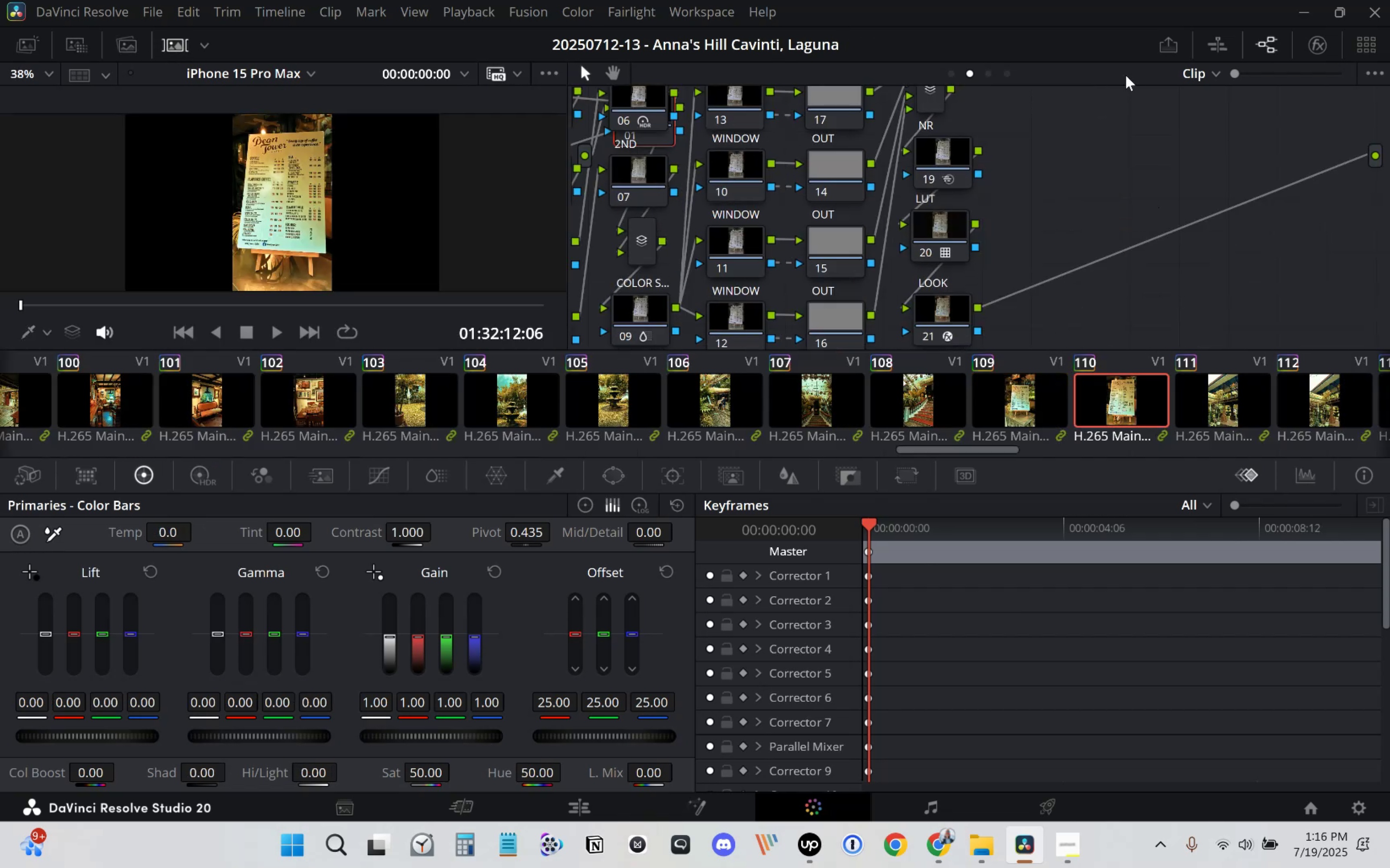 
double_click([1131, 111])
 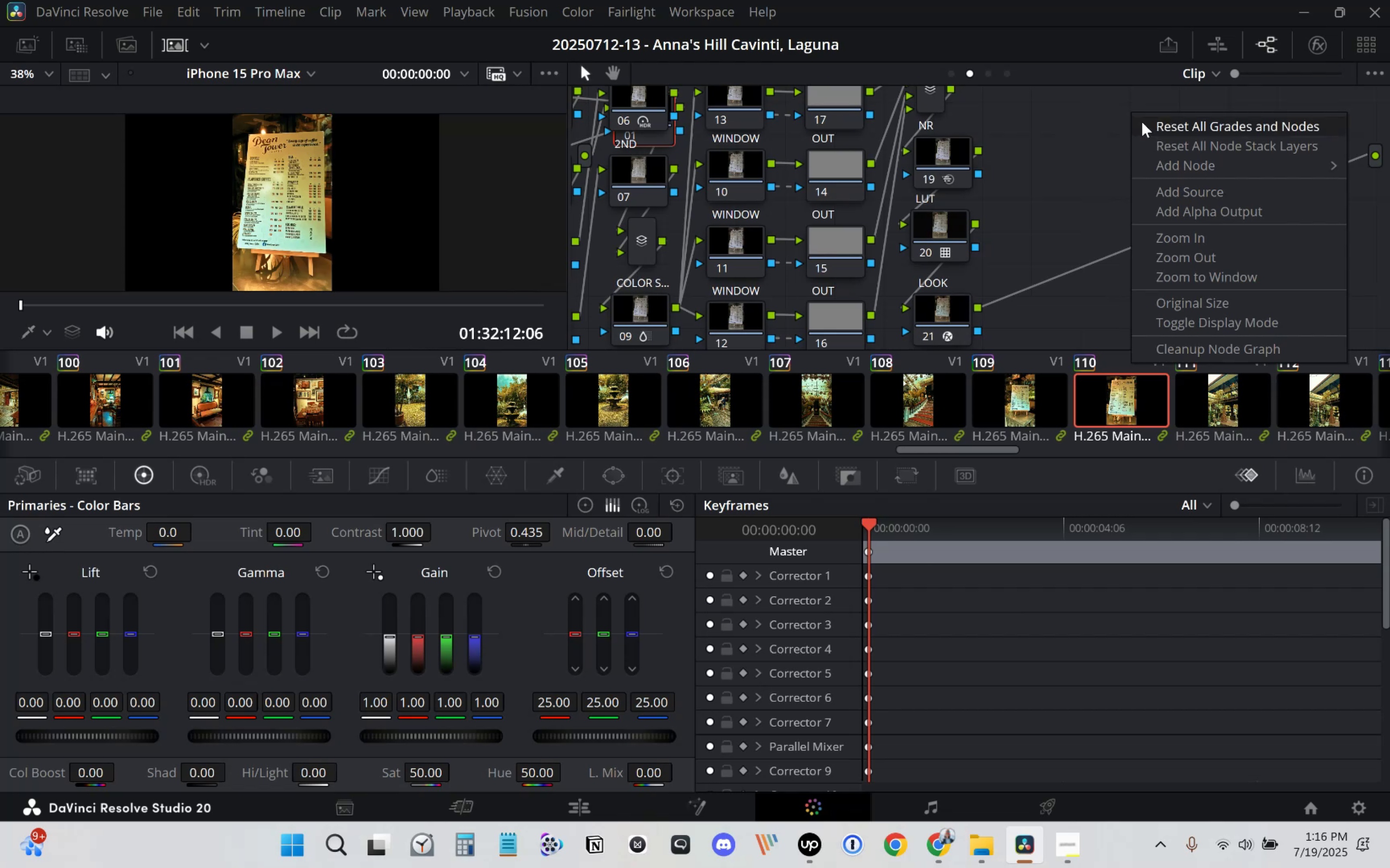 
left_click([1146, 122])
 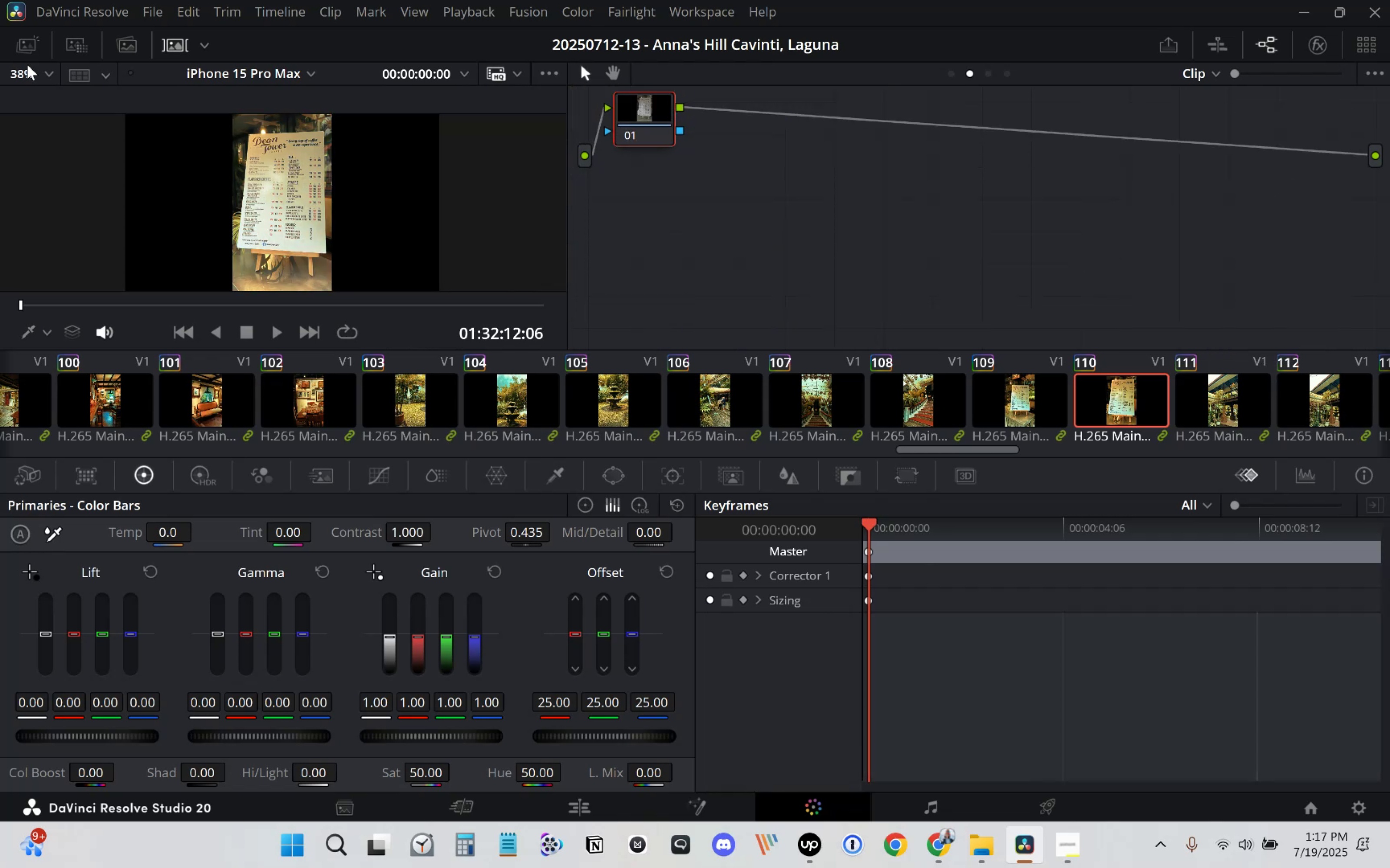 
left_click([31, 51])
 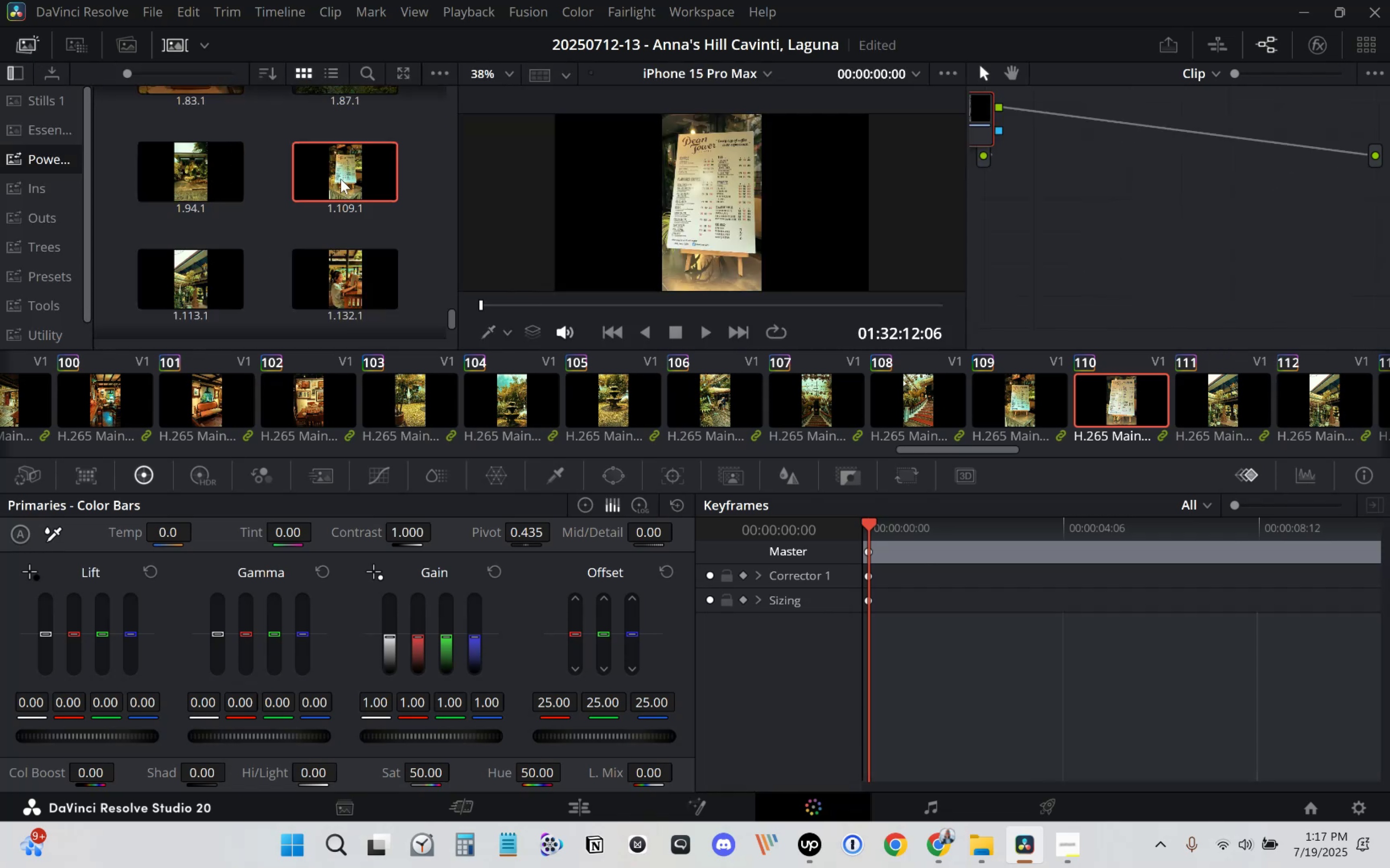 
double_click([349, 171])
 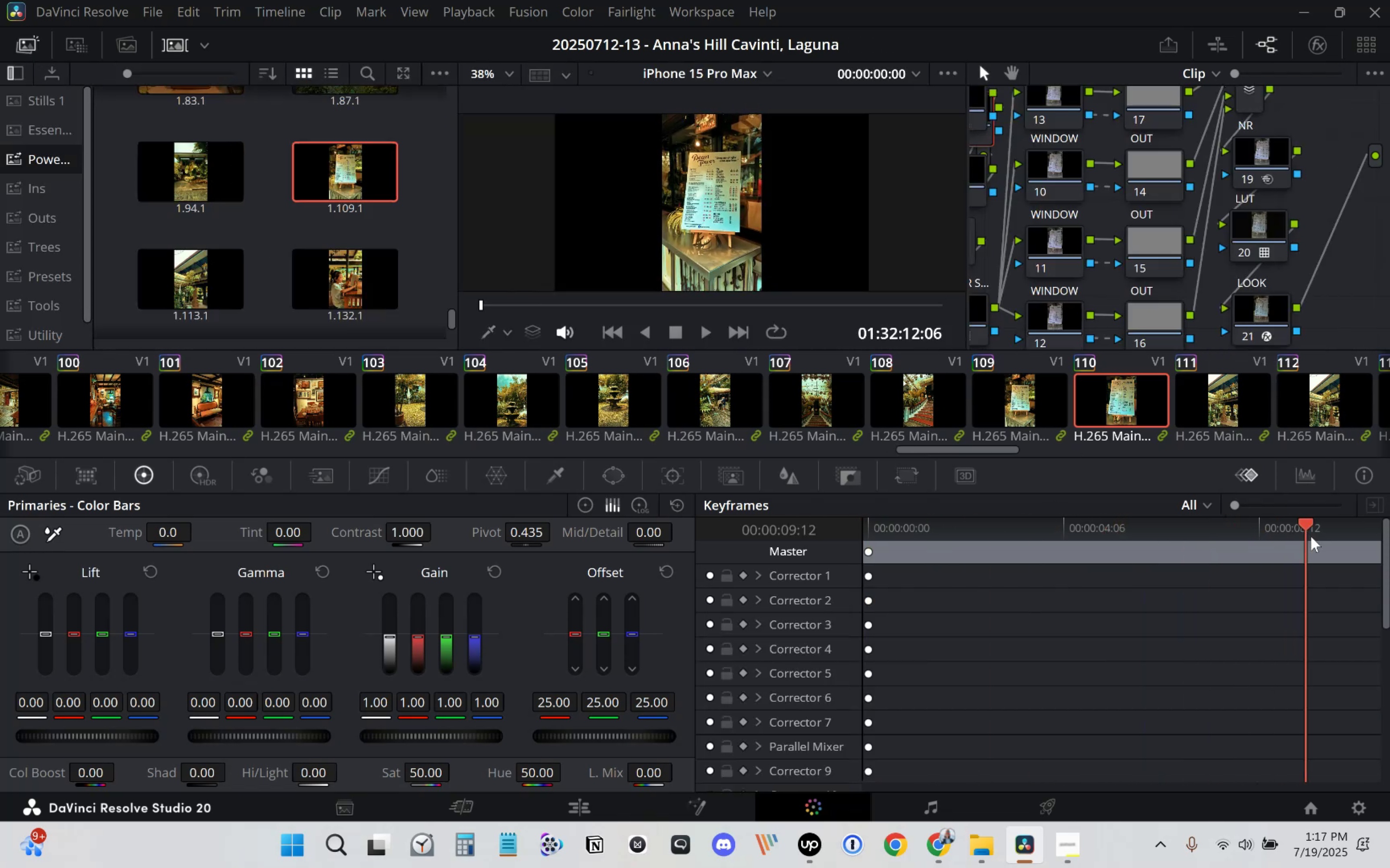 
wait(6.01)
 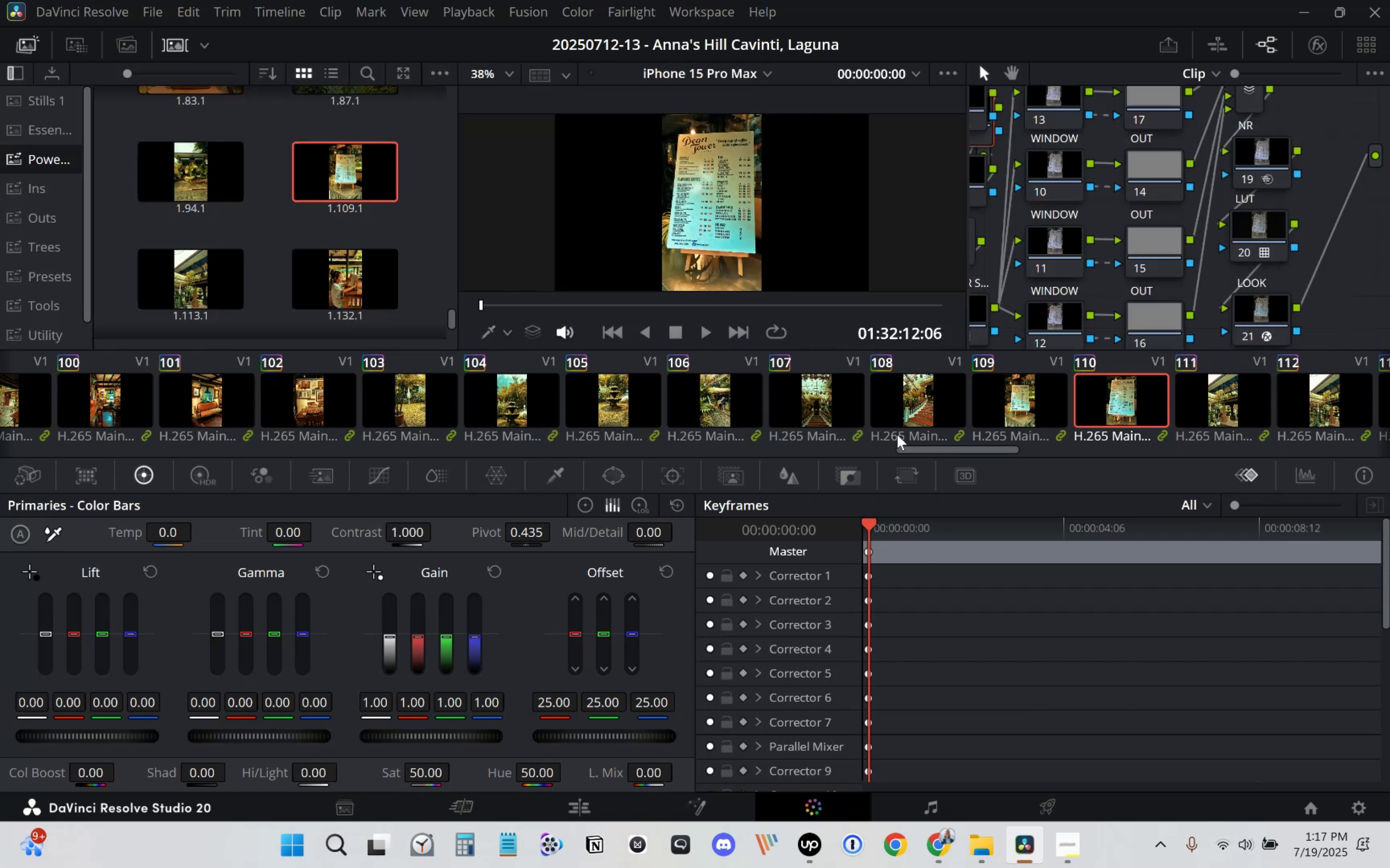 
left_click([913, 418])
 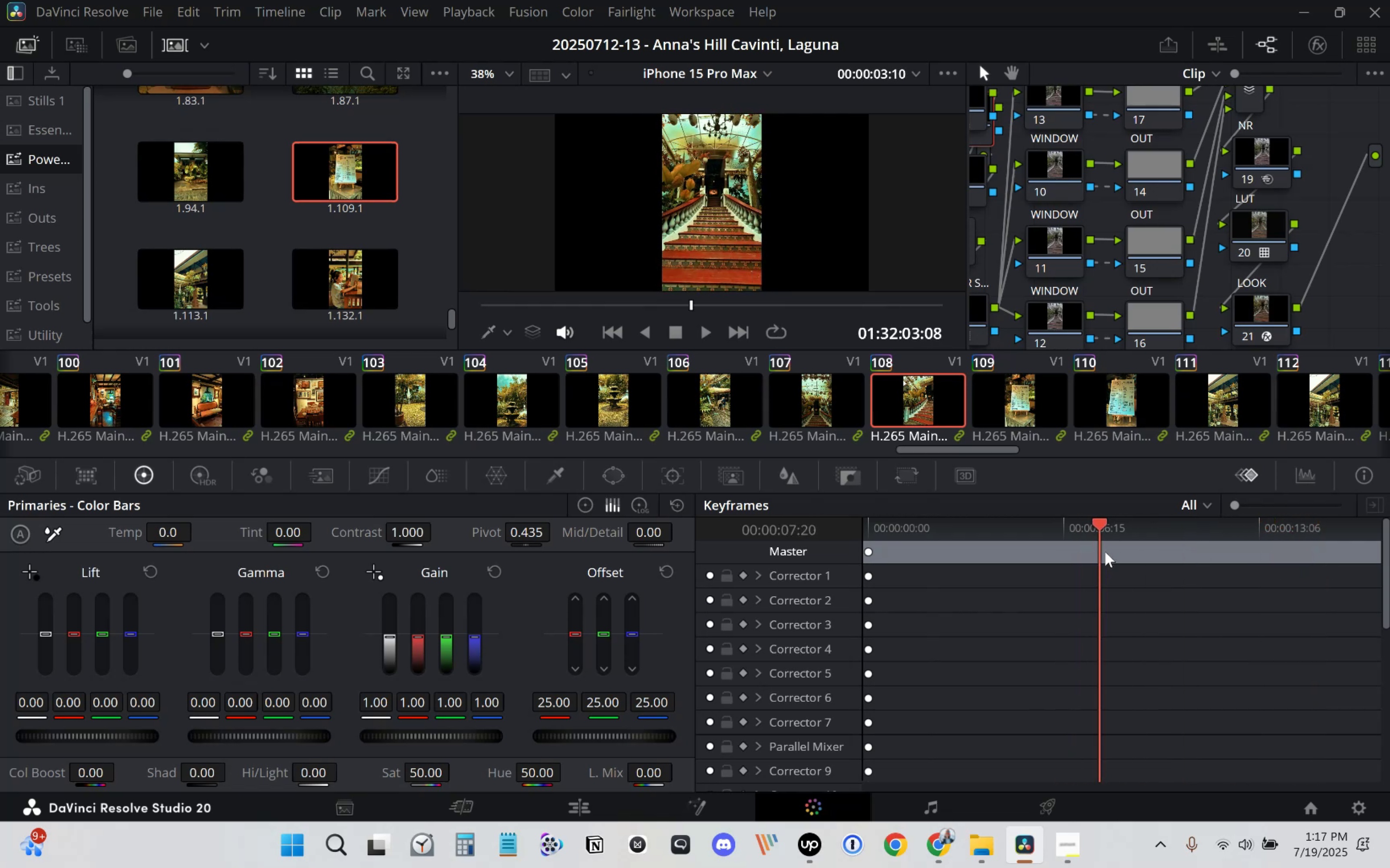 
wait(6.74)
 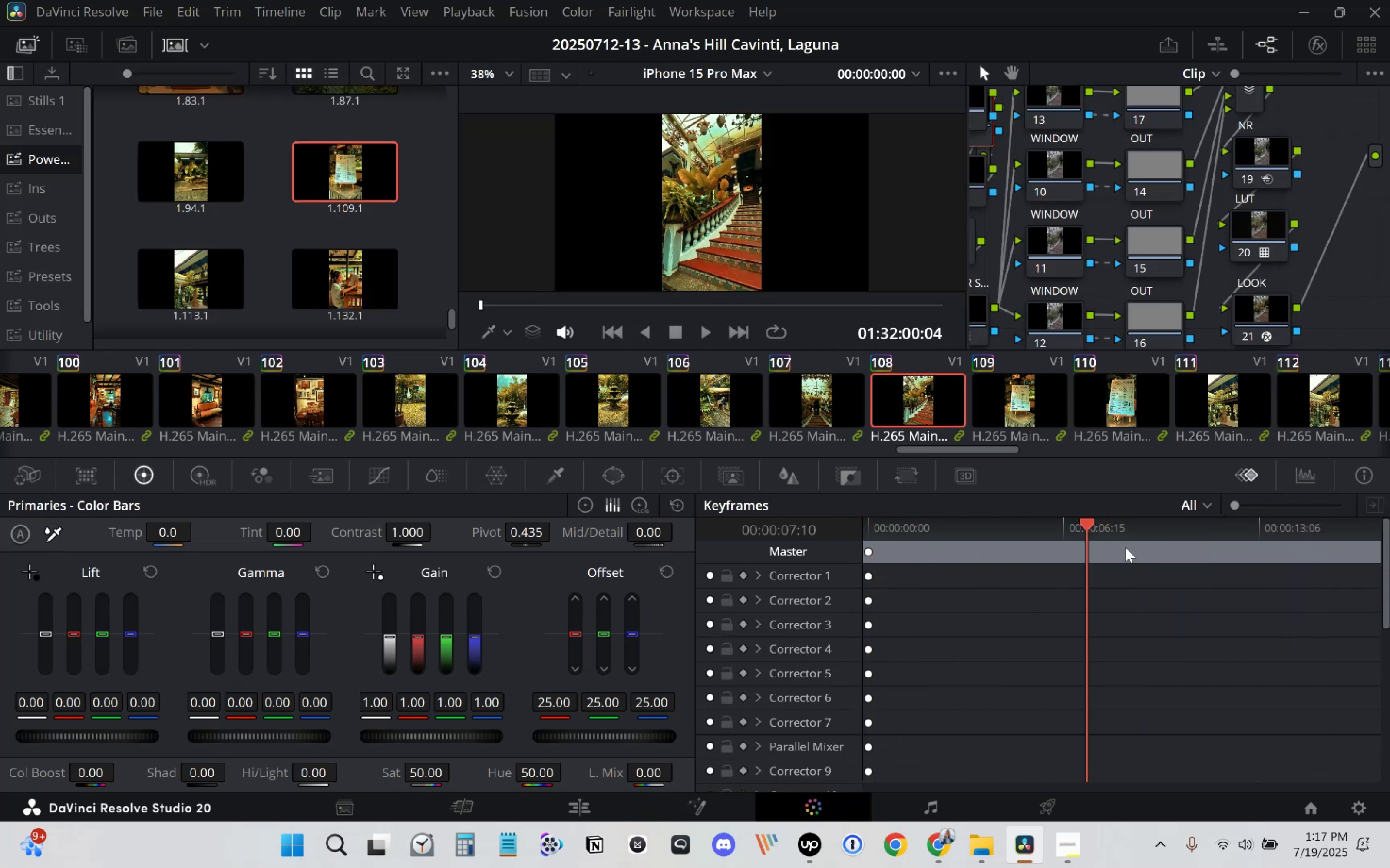 
left_click([179, 47])
 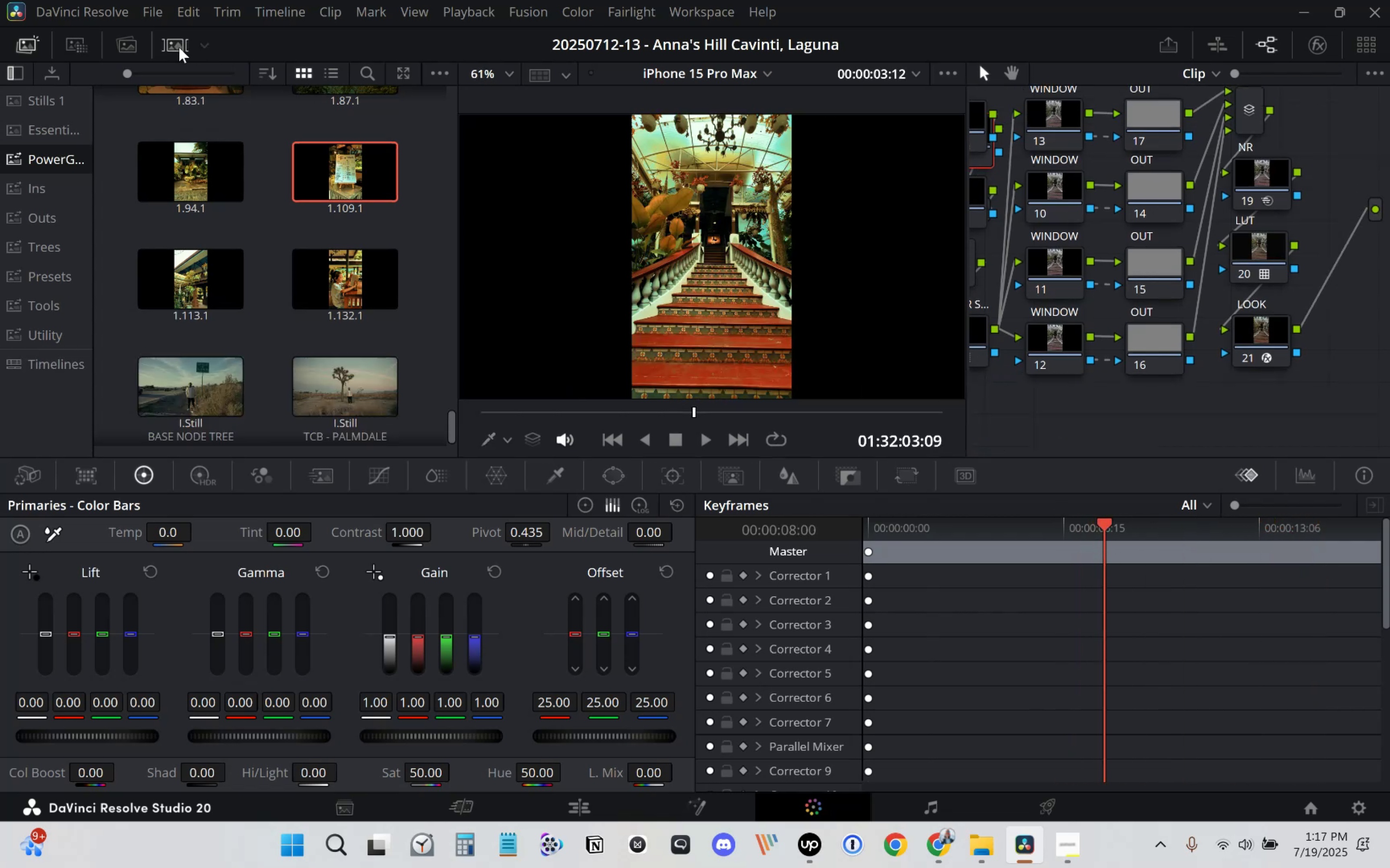 
left_click([179, 47])
 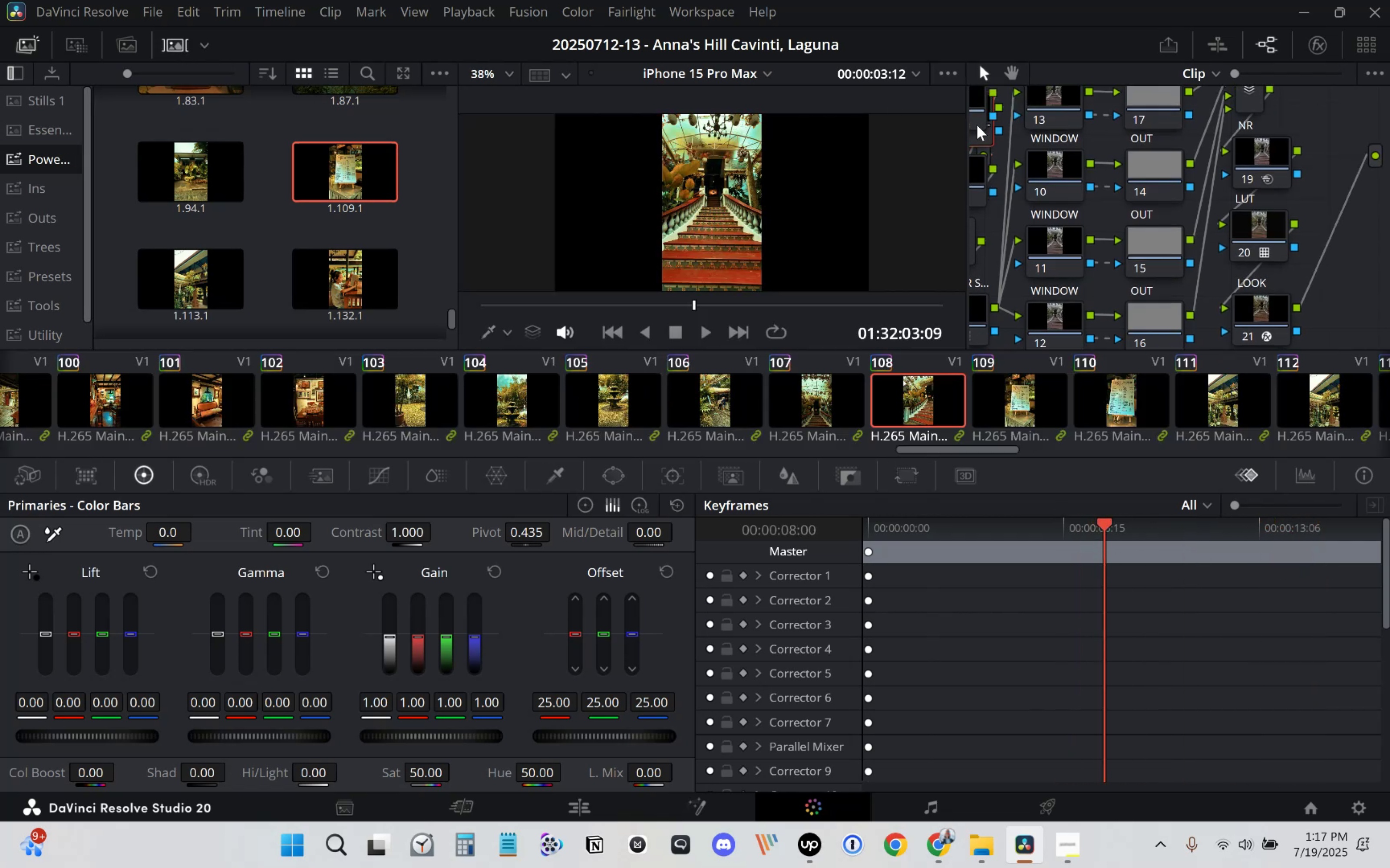 
left_click([983, 137])
 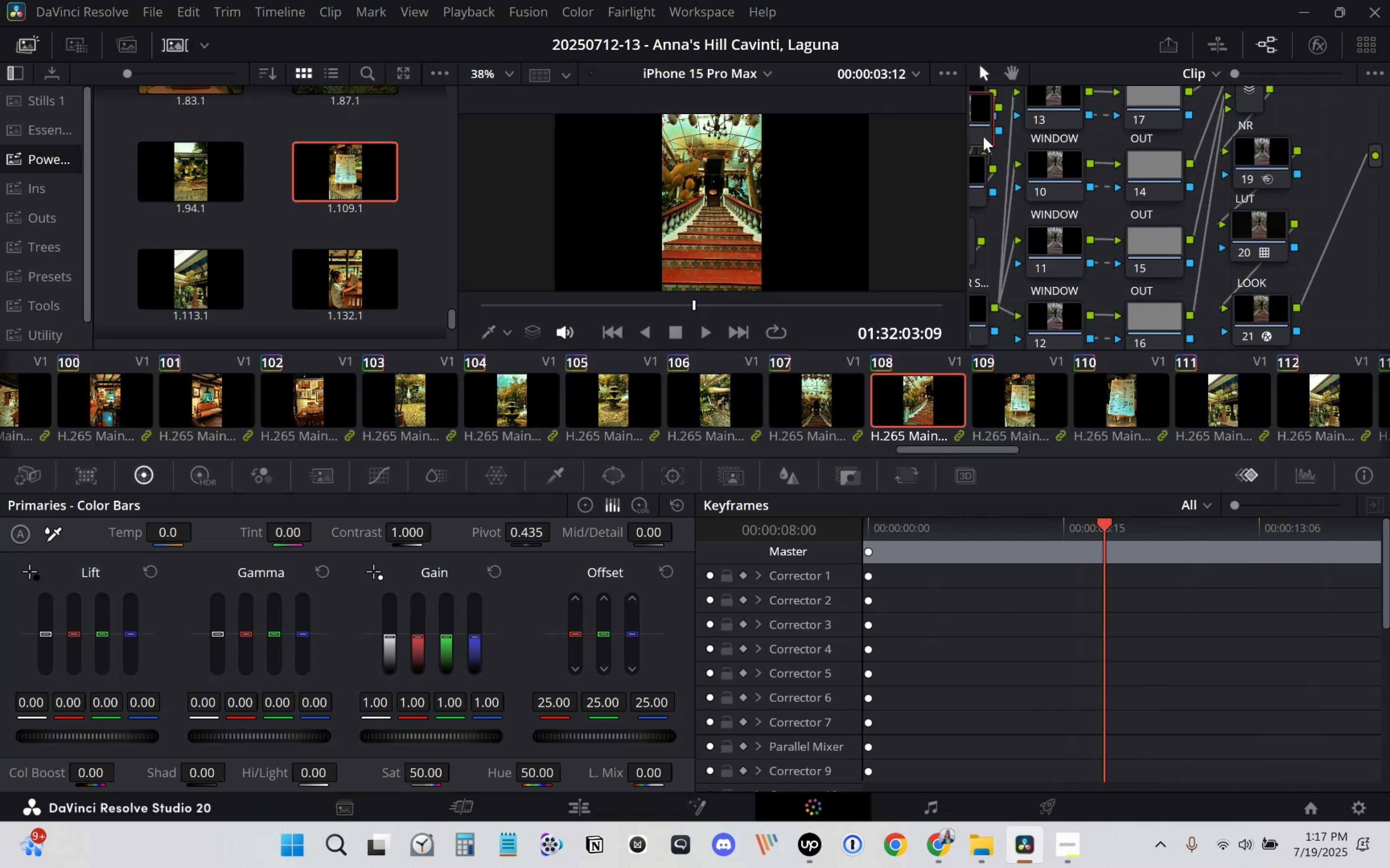 
key(Delete)
 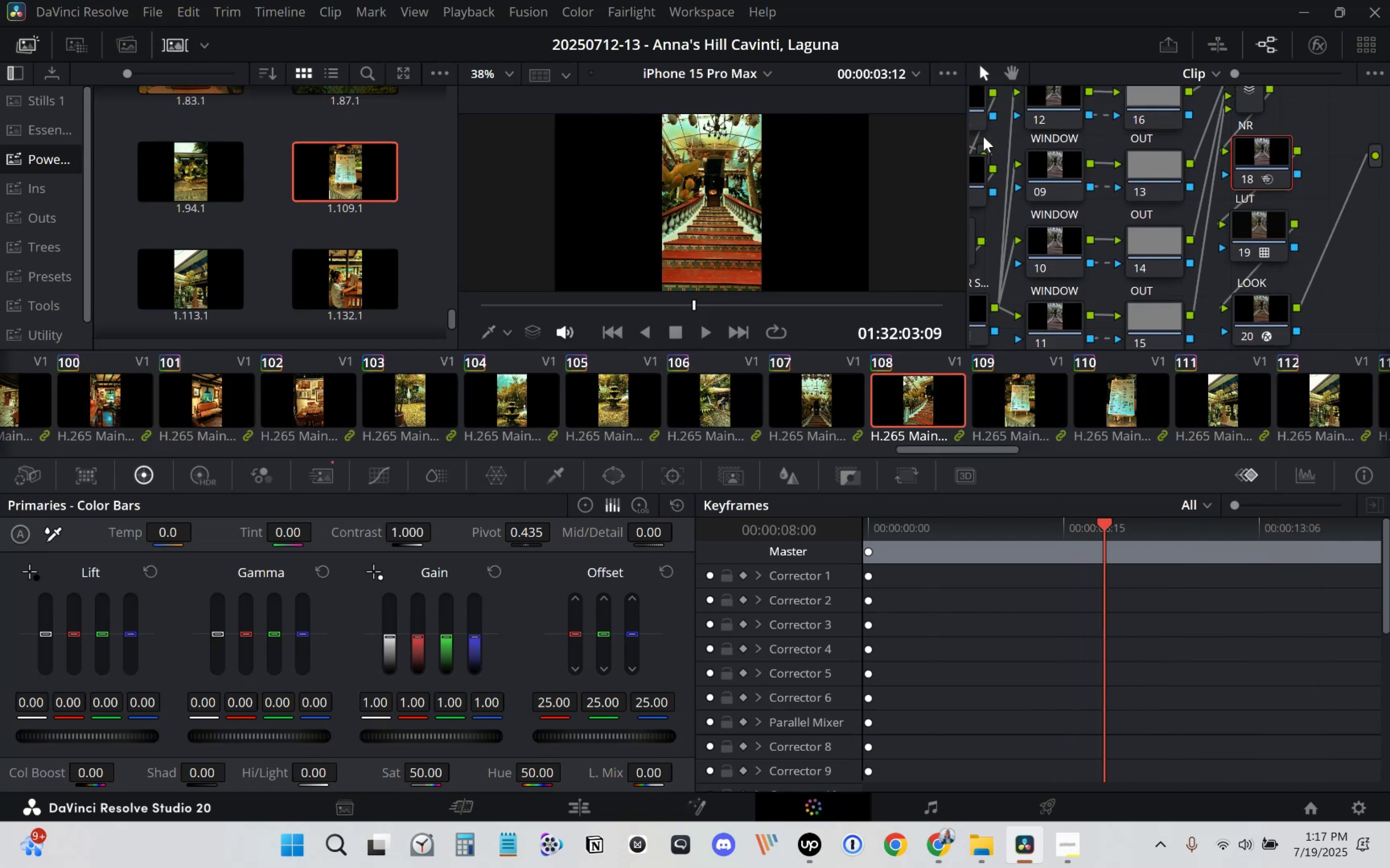 
scroll: coordinate [1053, 158], scroll_direction: up, amount: 58.0
 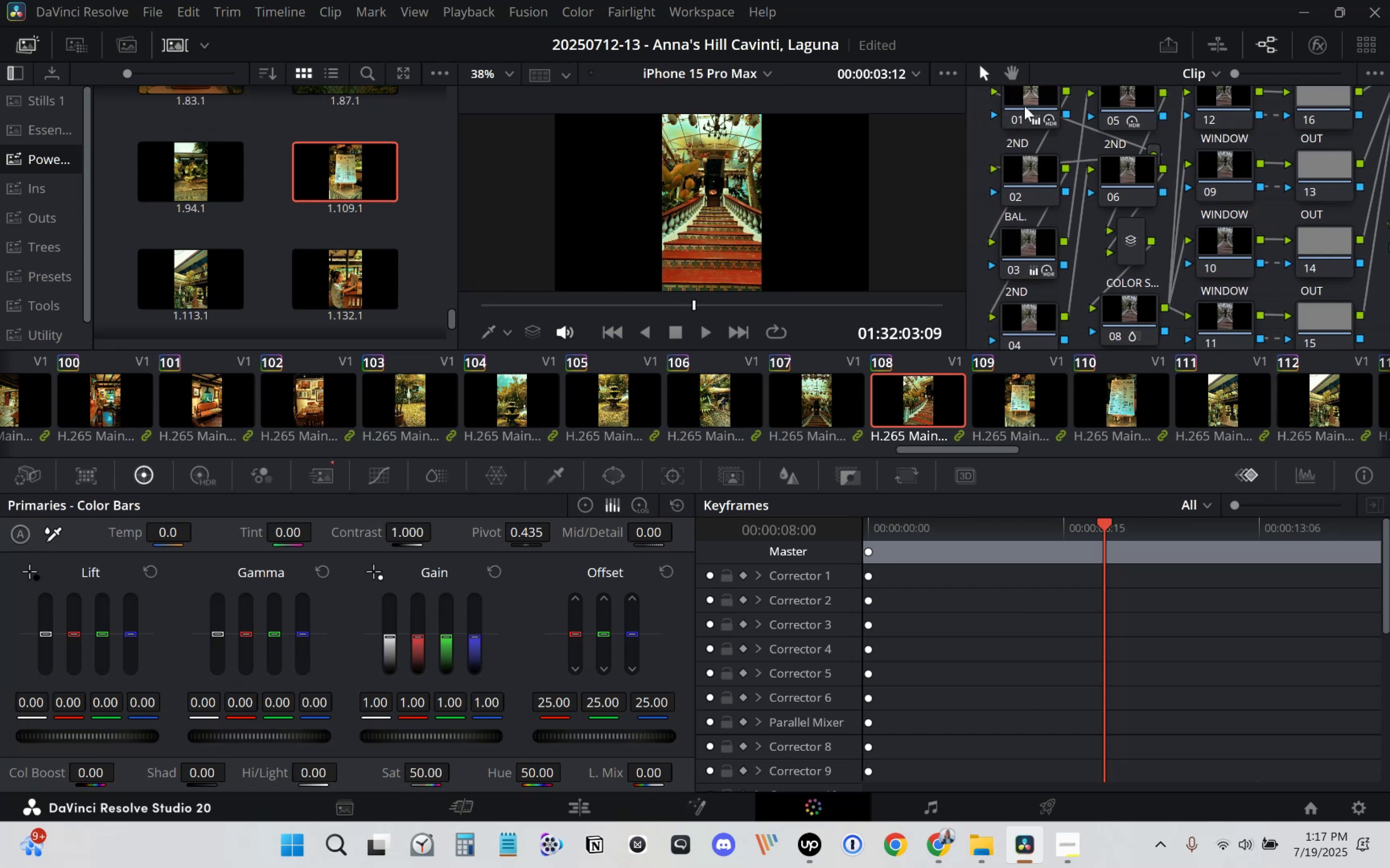 
left_click([1024, 105])
 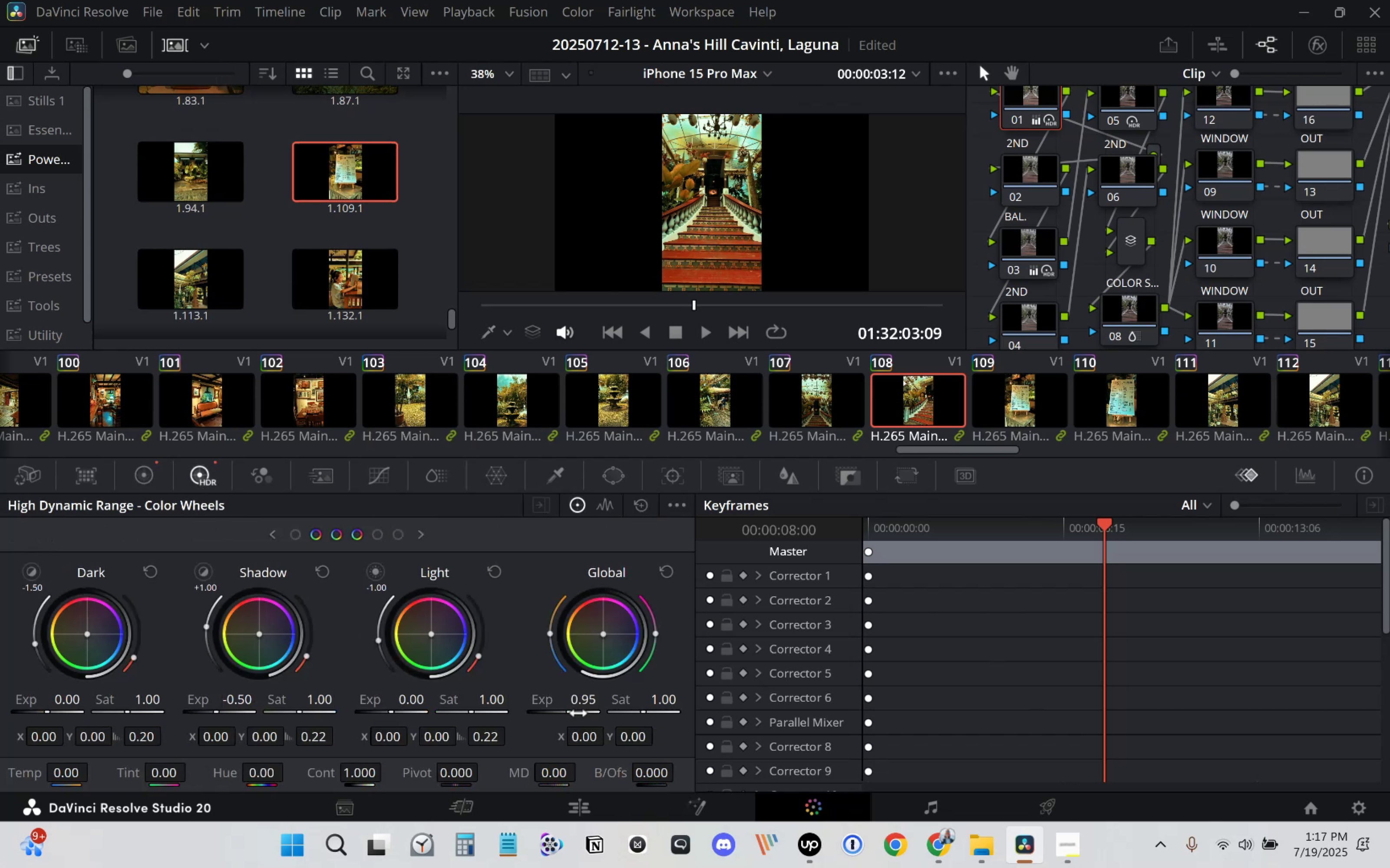 
wait(19.36)
 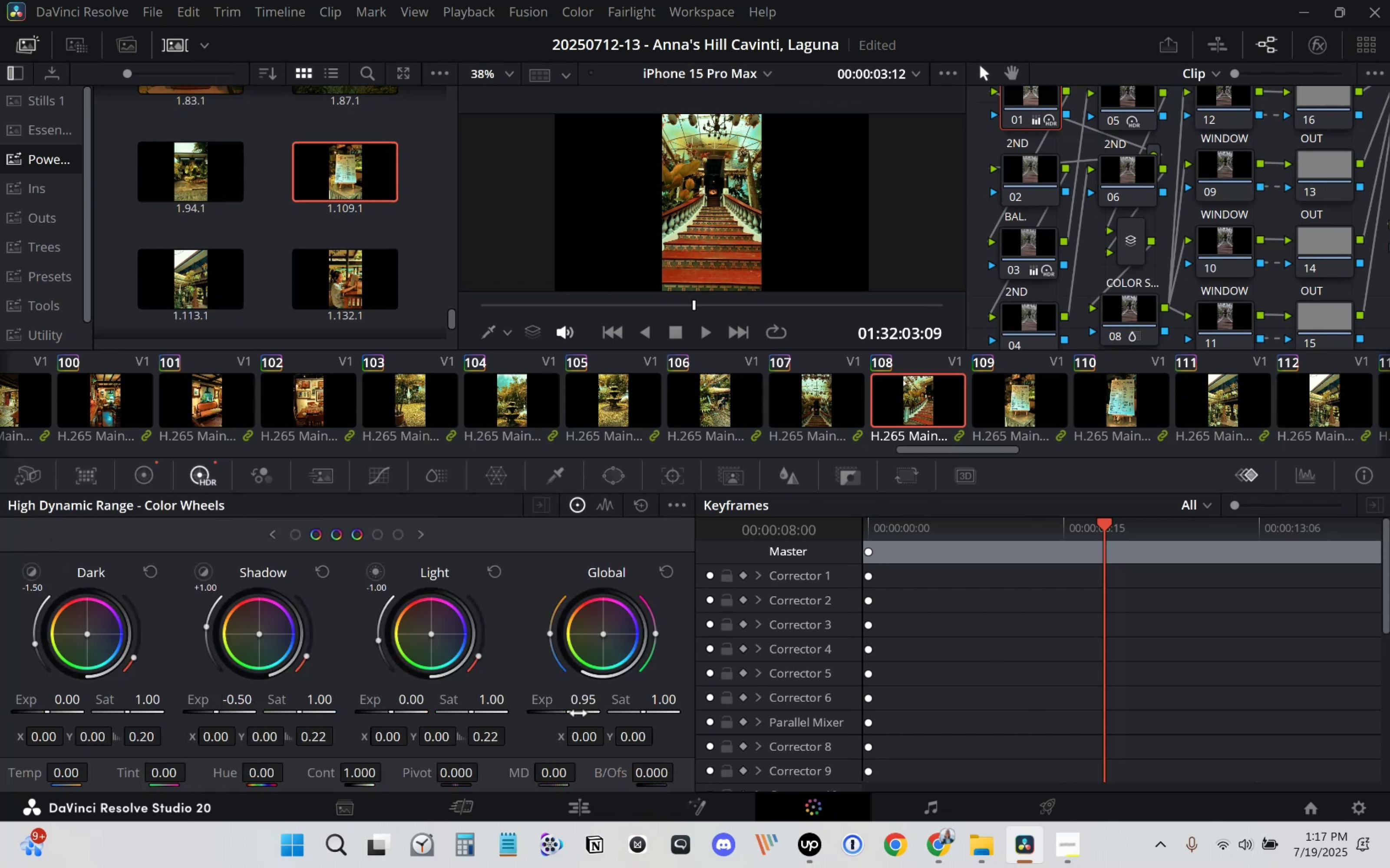 
scroll: coordinate [727, 164], scroll_direction: up, amount: 13.0
 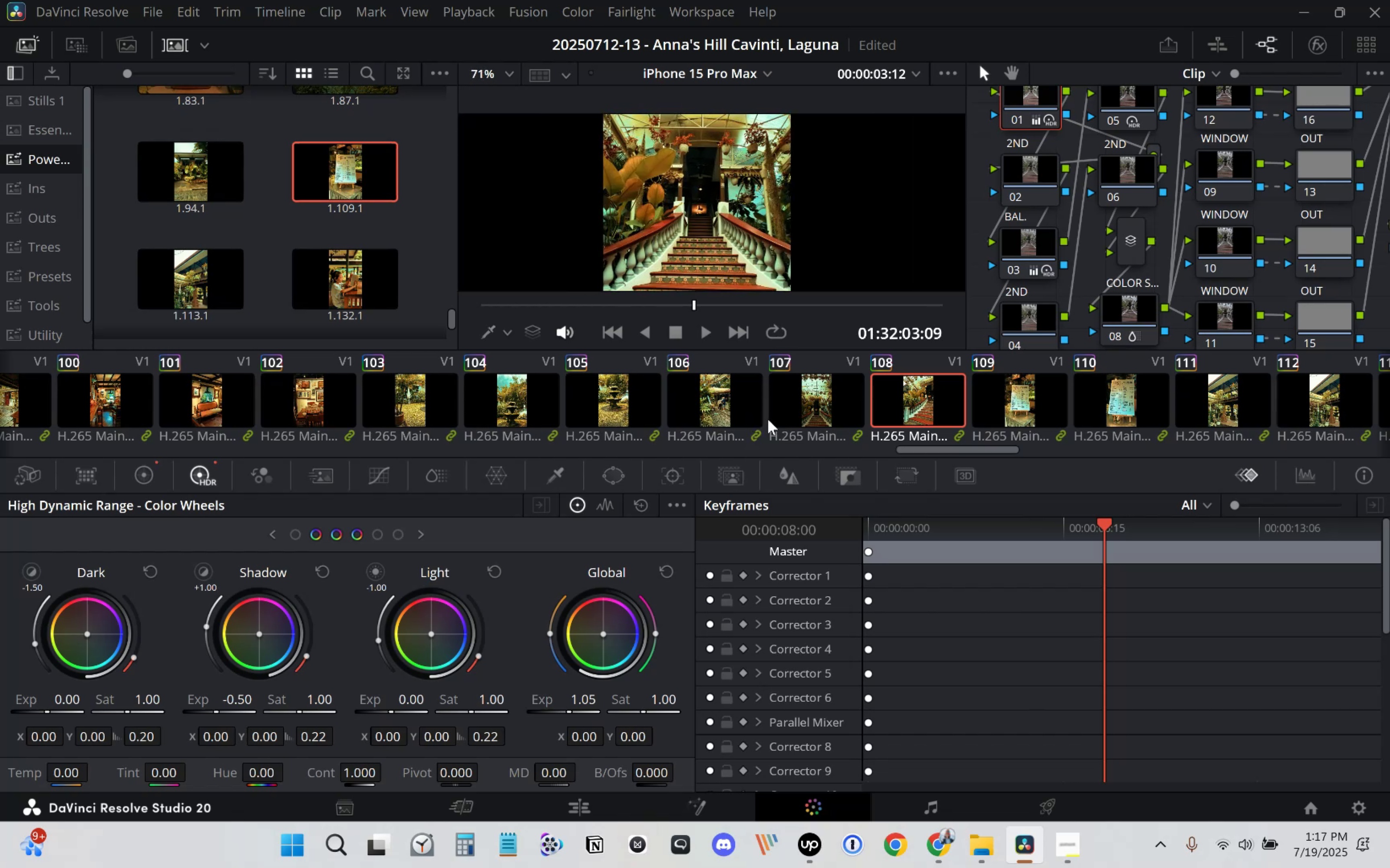 
left_click([831, 411])
 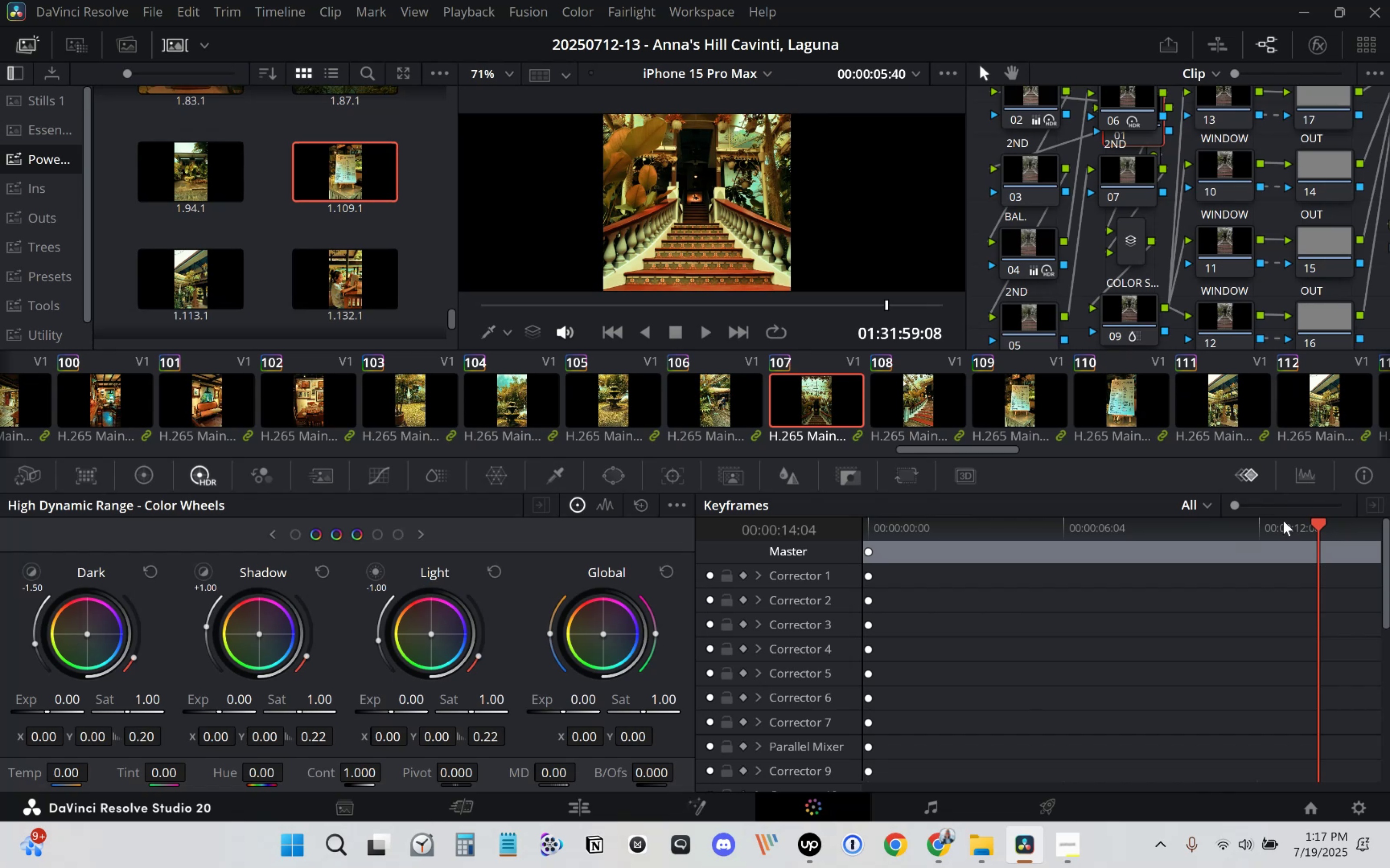 
wait(7.54)
 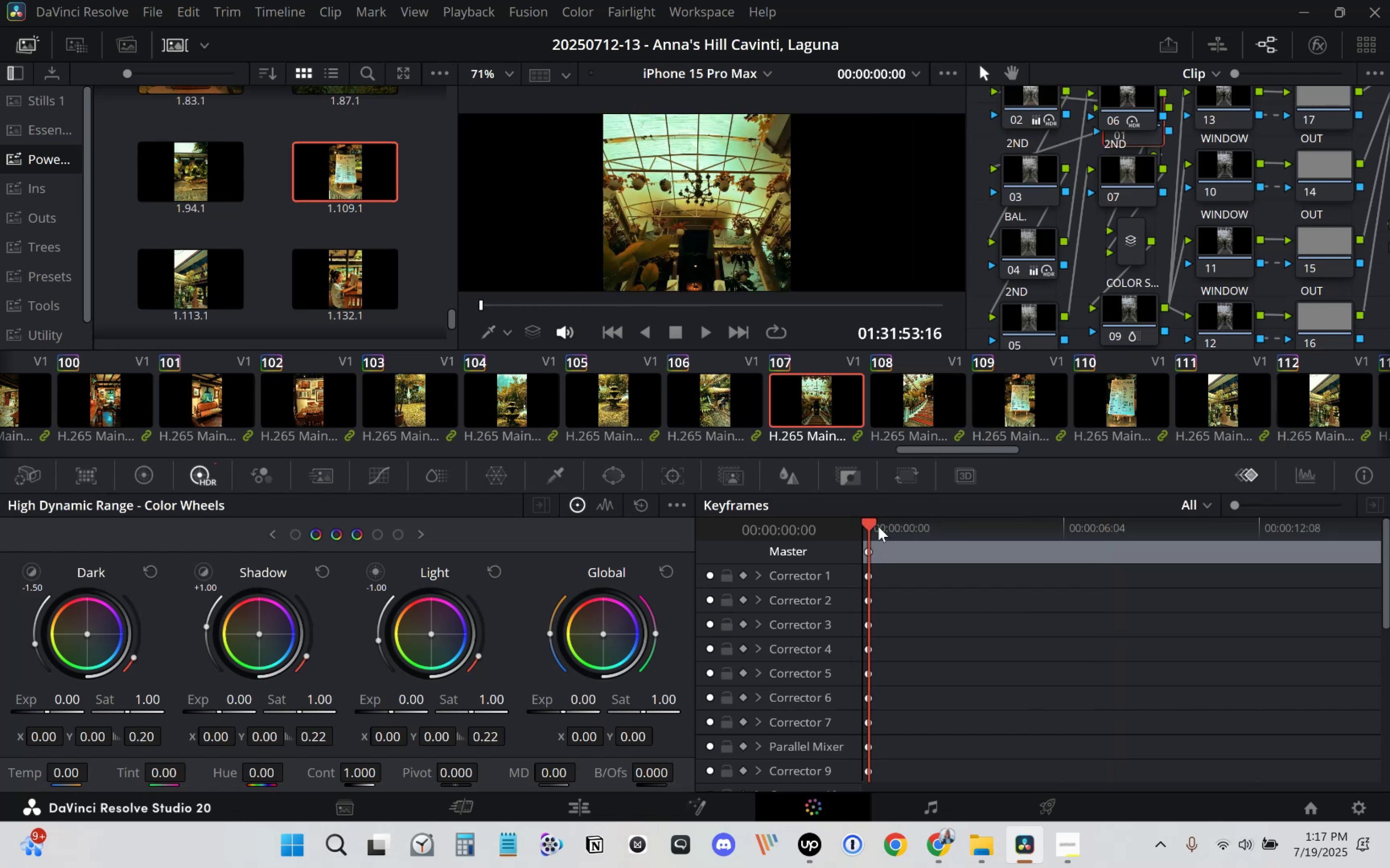 
key(Delete)
 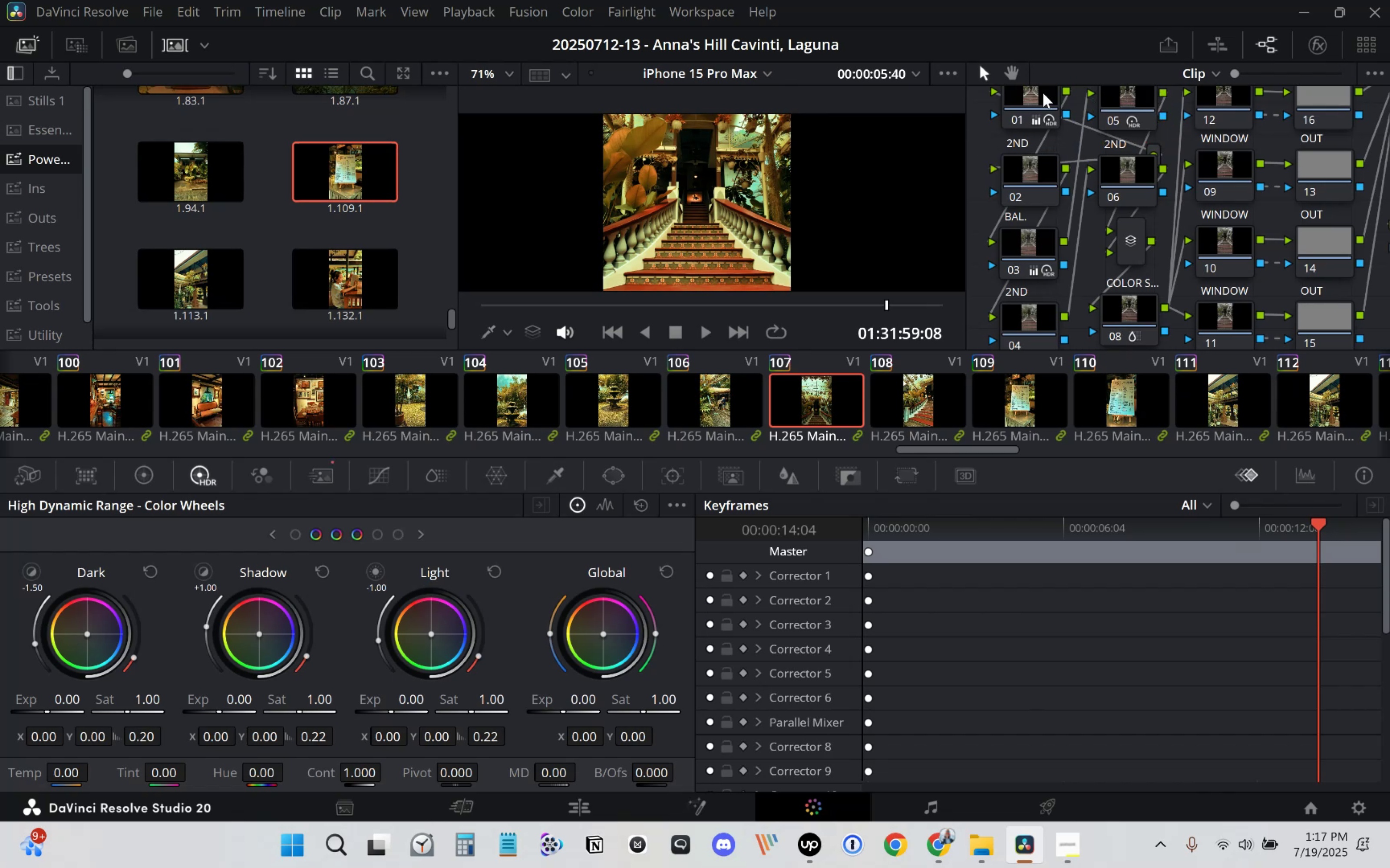 
left_click([1033, 103])
 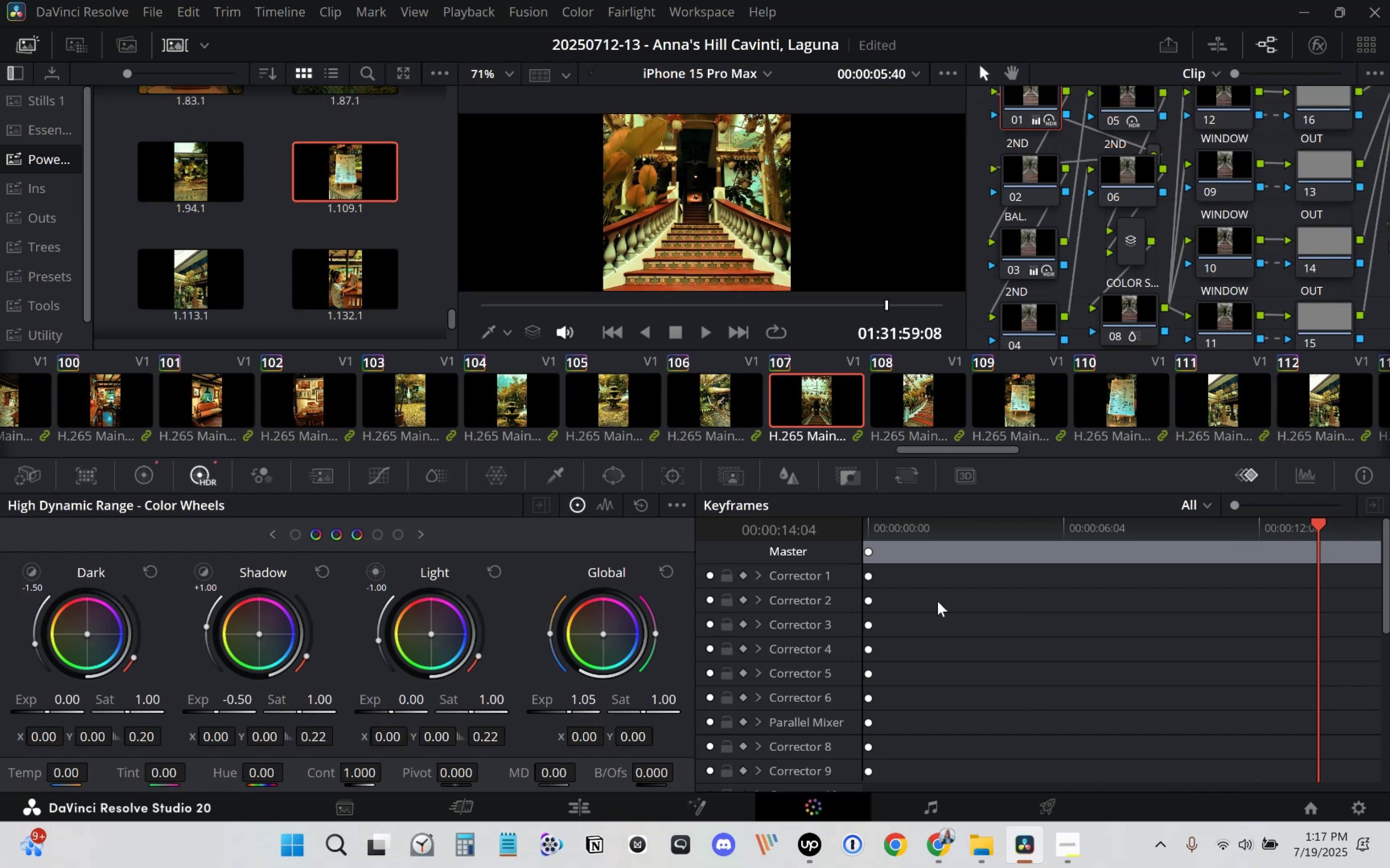 
wait(10.99)
 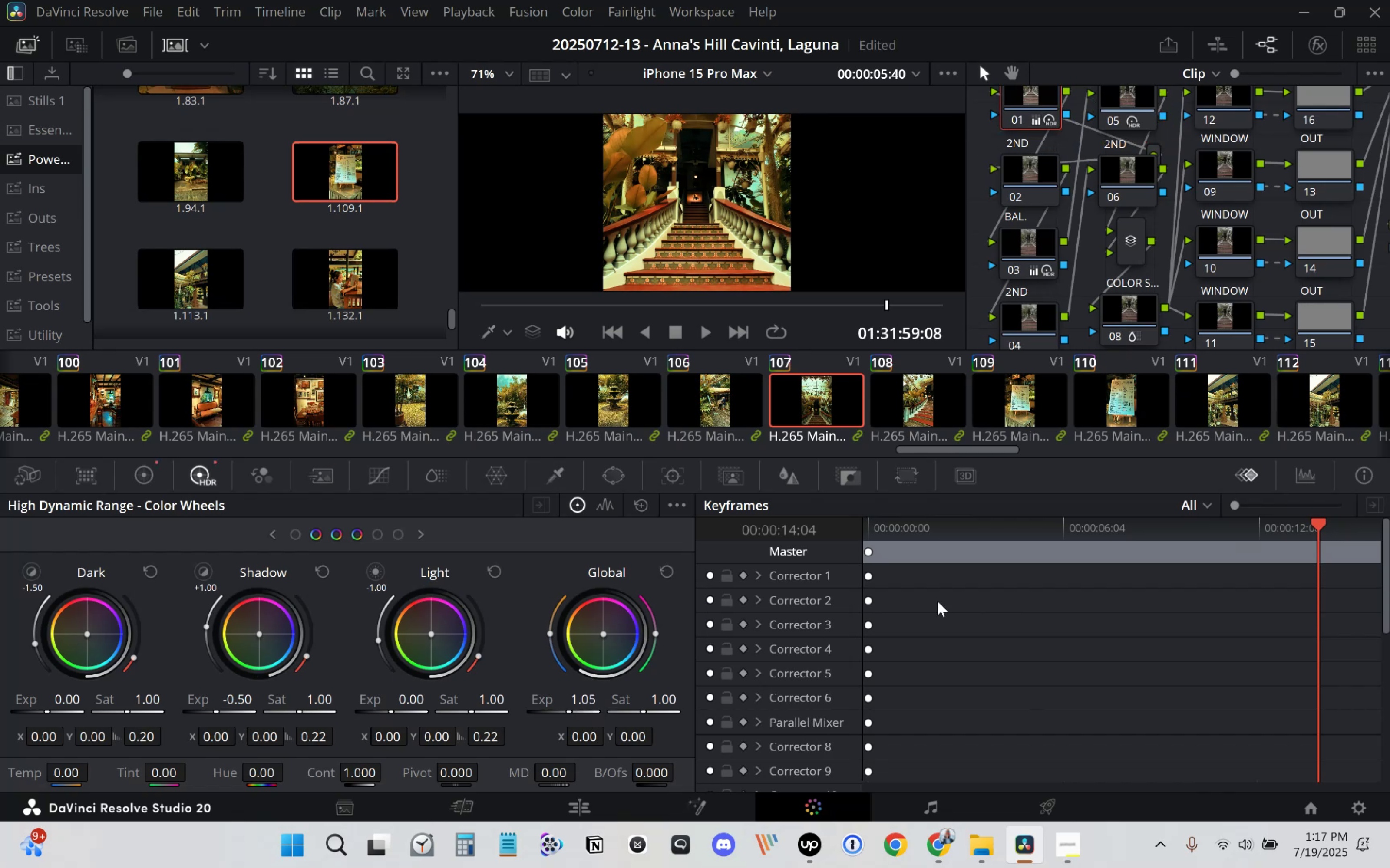 
left_click([147, 484])
 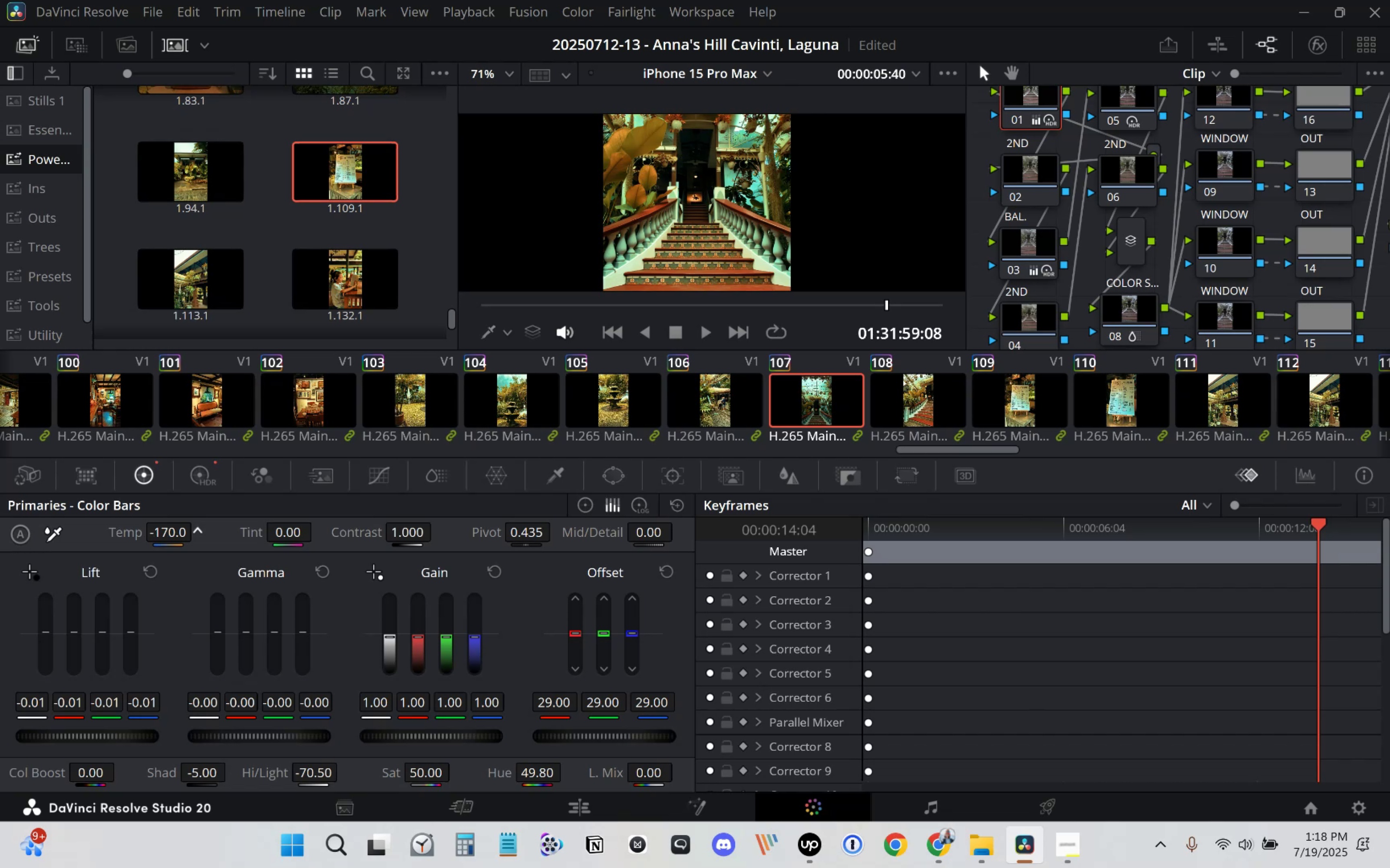 
wait(12.51)
 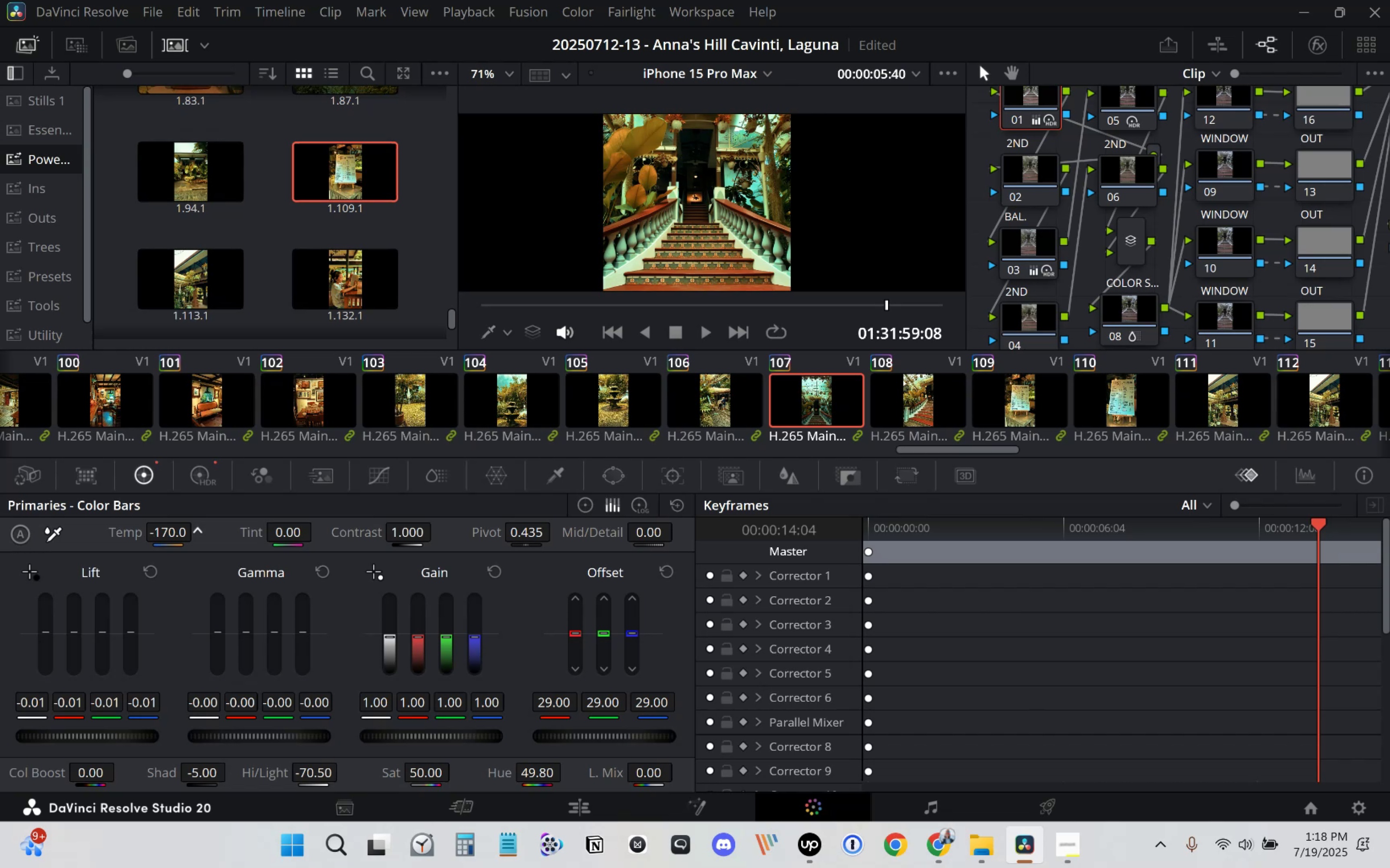 
double_click([160, 533])
 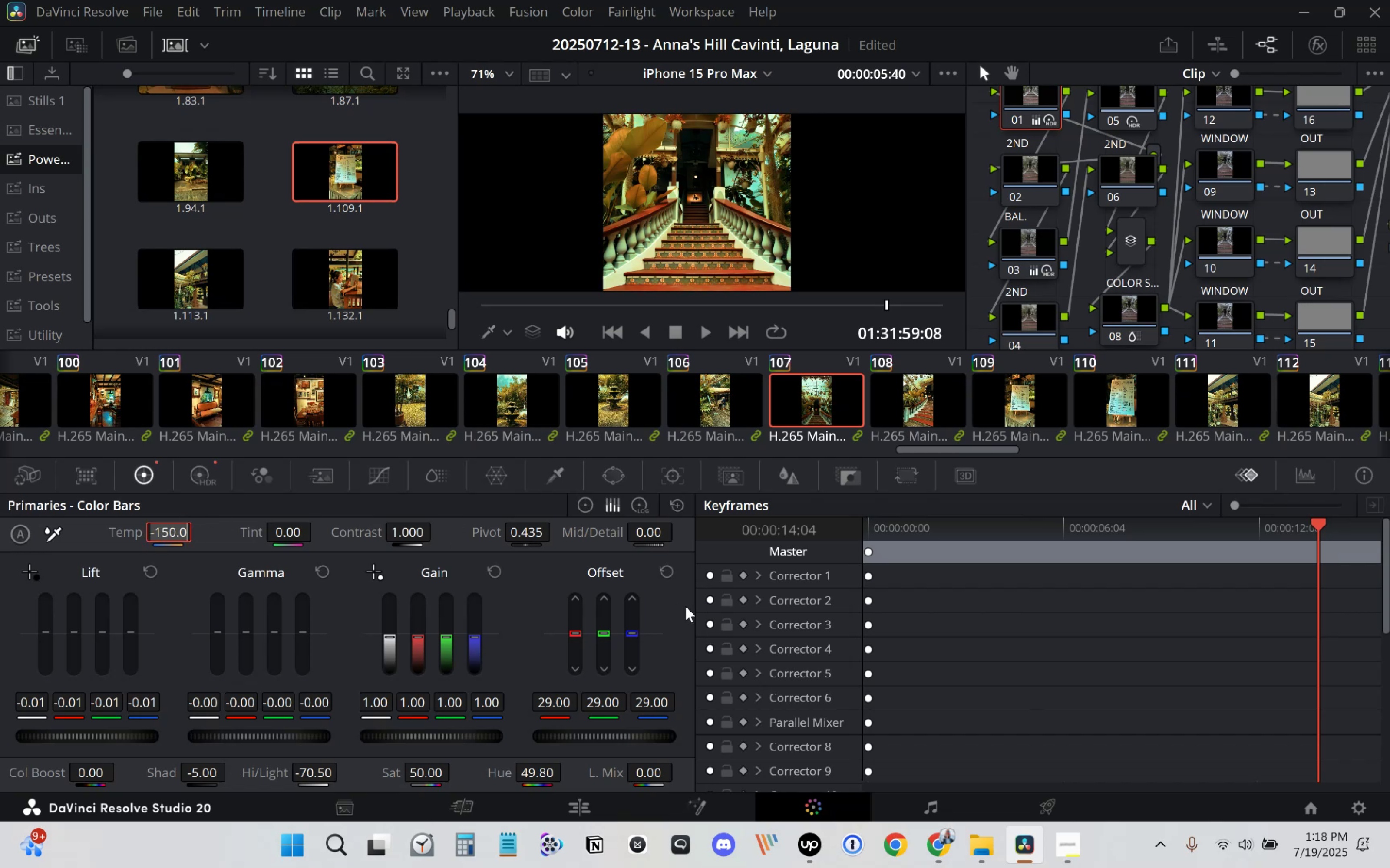 
key(Numpad0)
 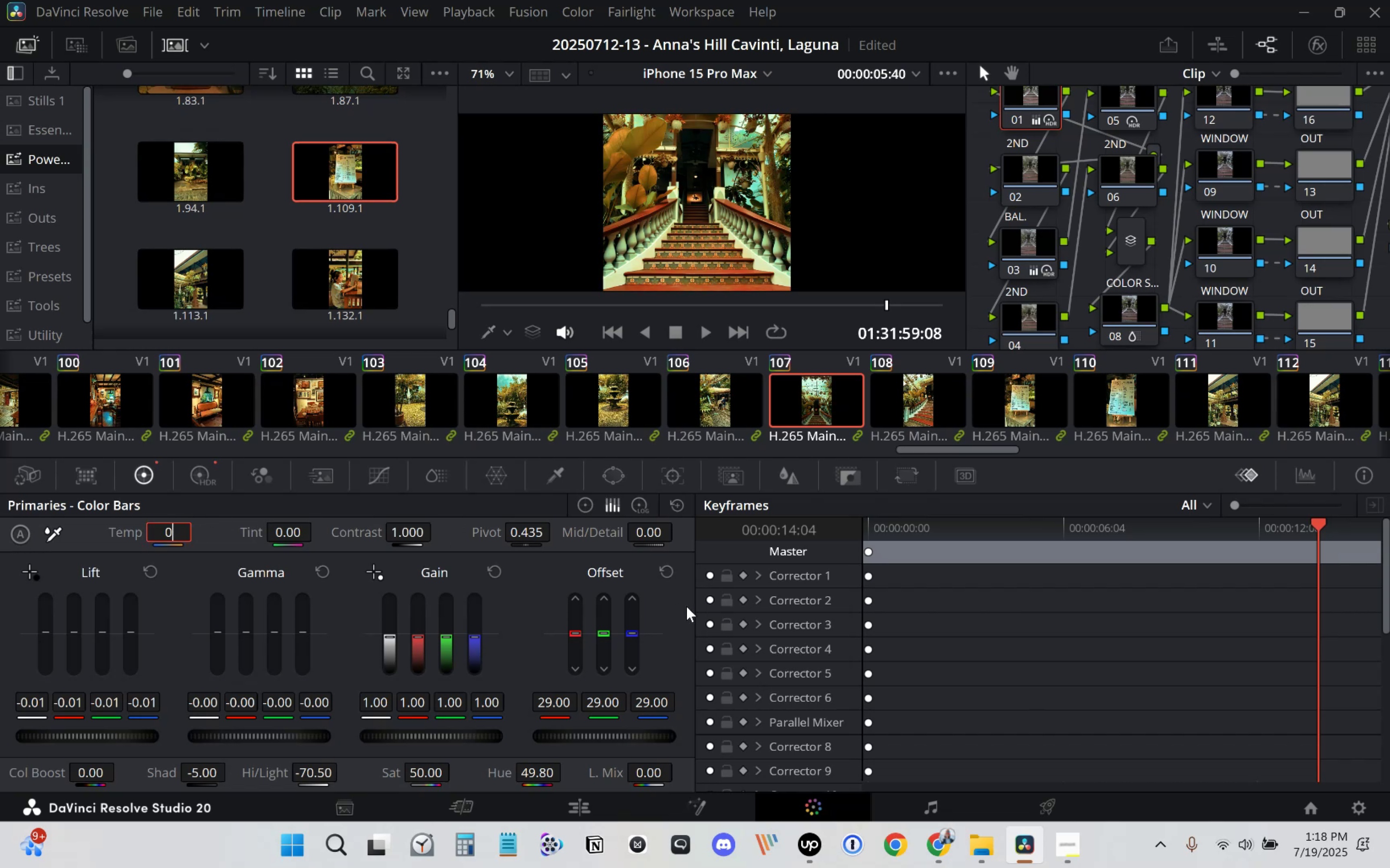 
key(Enter)
 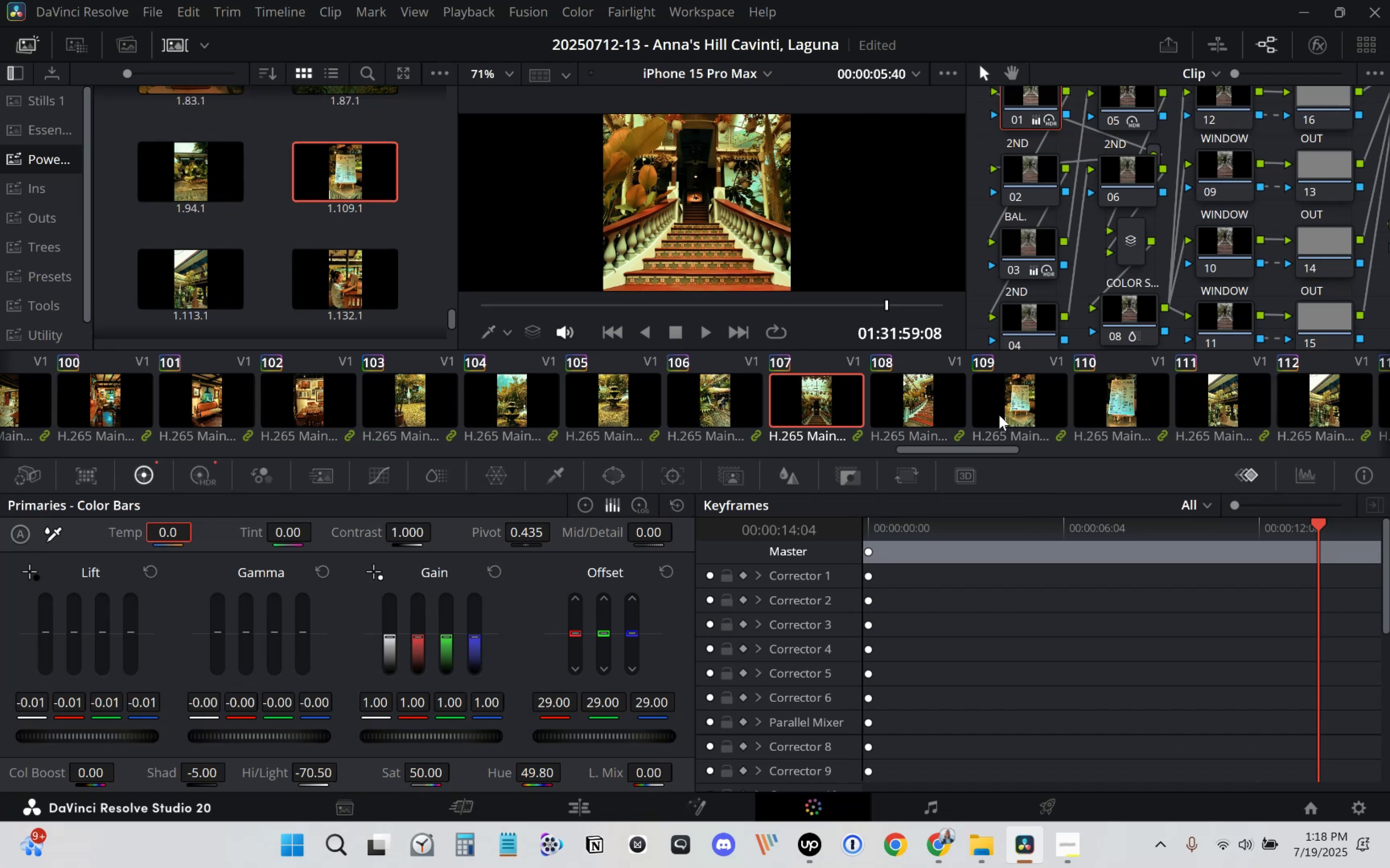 
left_click([735, 414])
 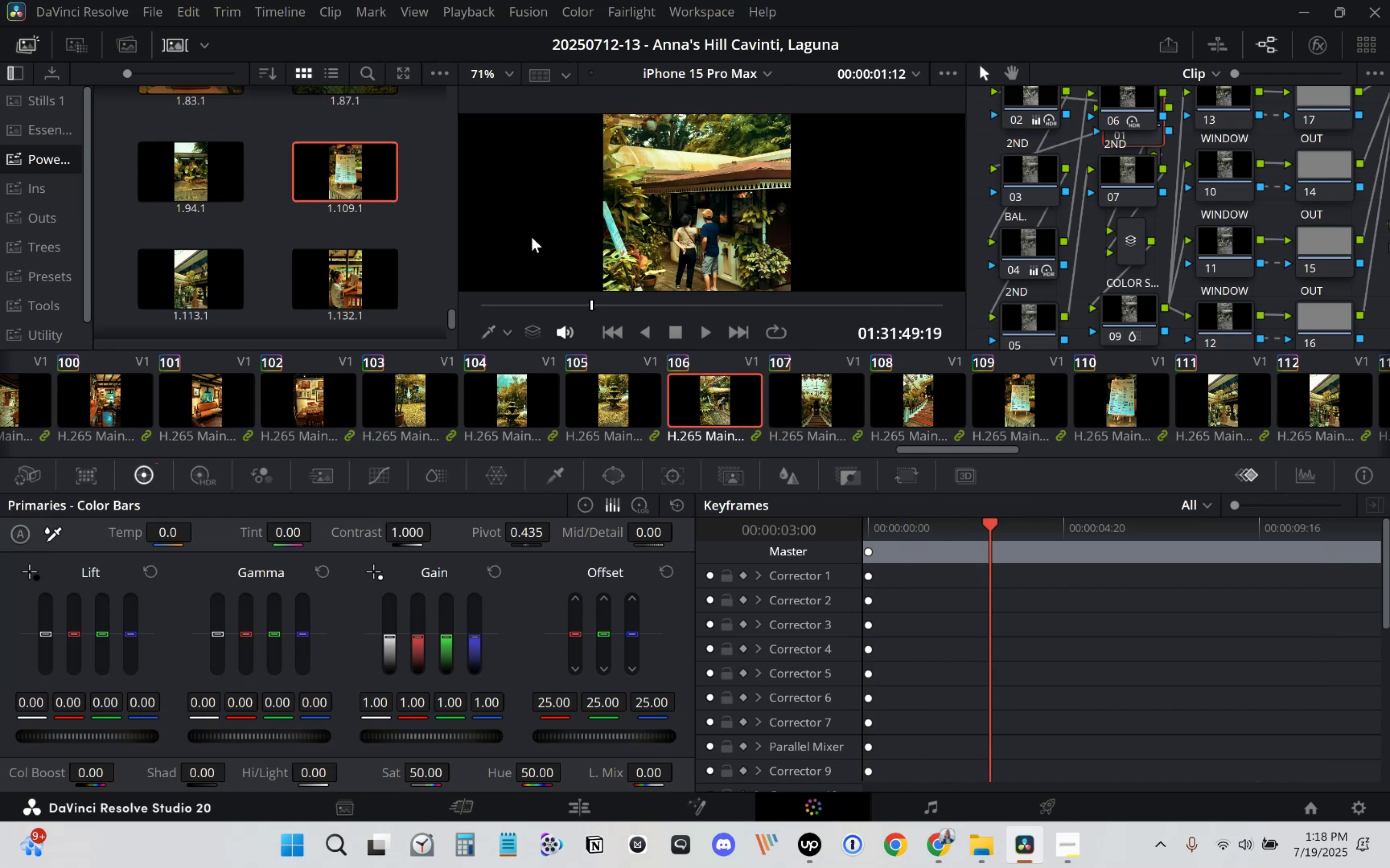 
double_click([479, 72])
 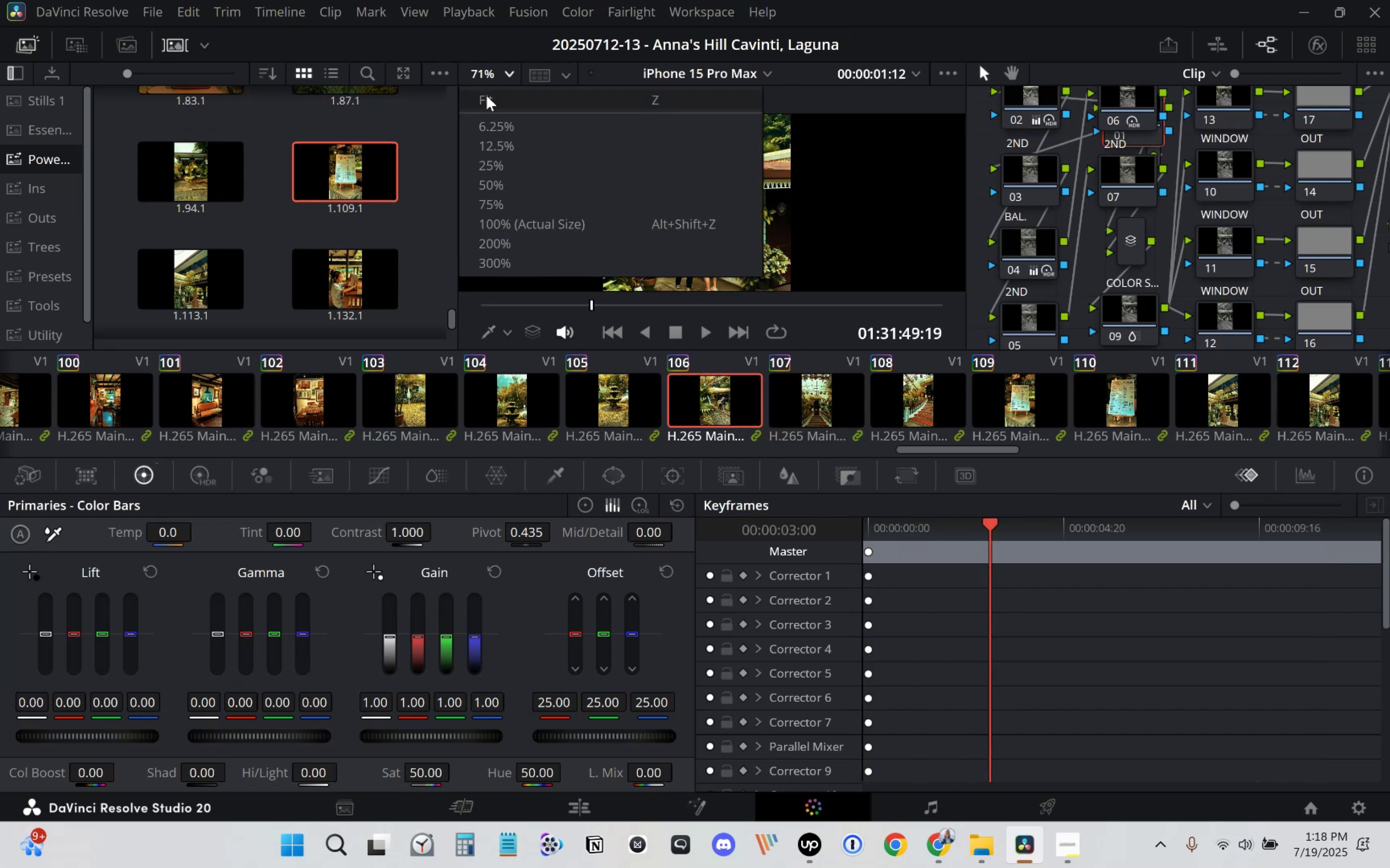 
triple_click([489, 98])
 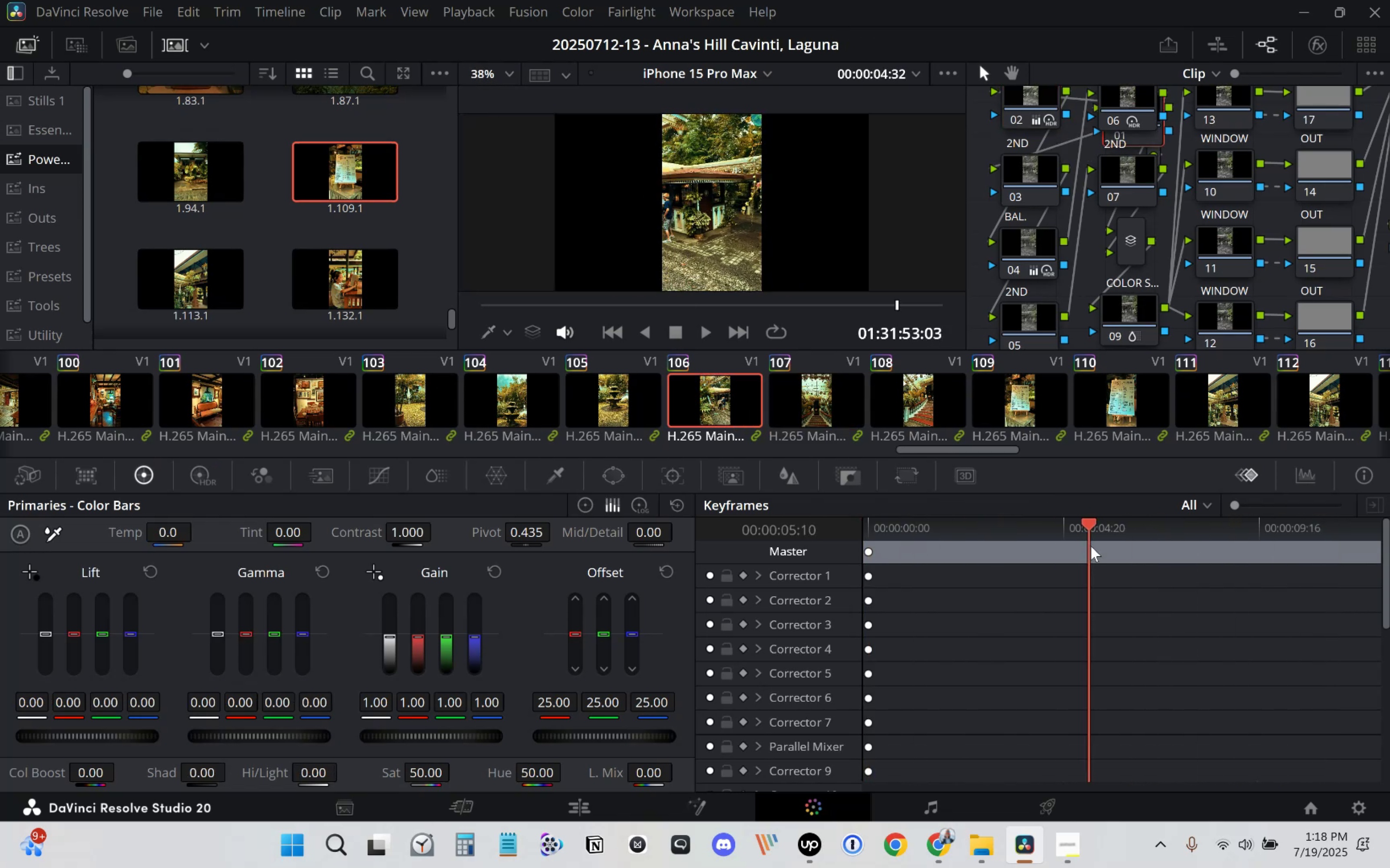 
left_click([1135, 139])
 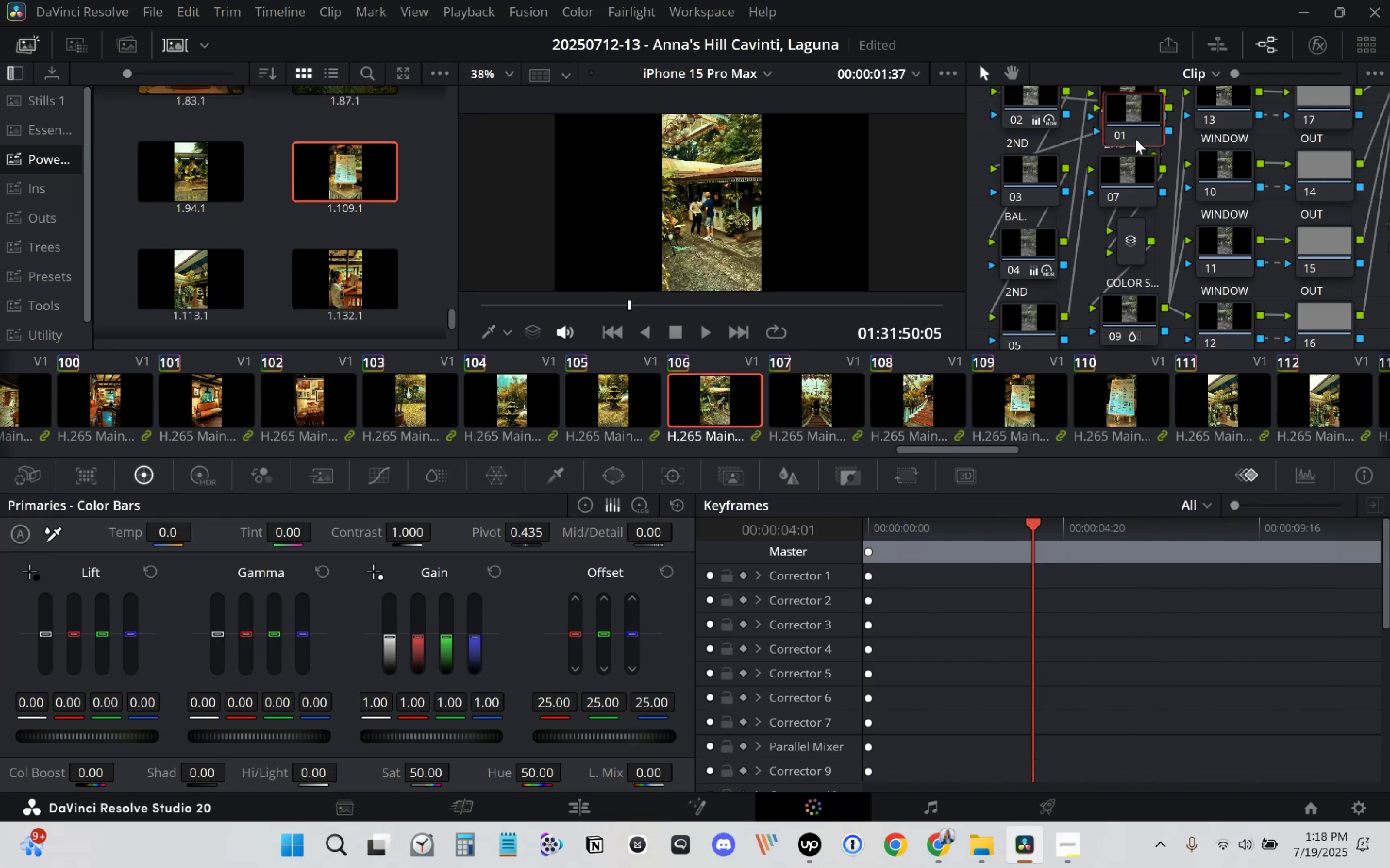 
key(Delete)
 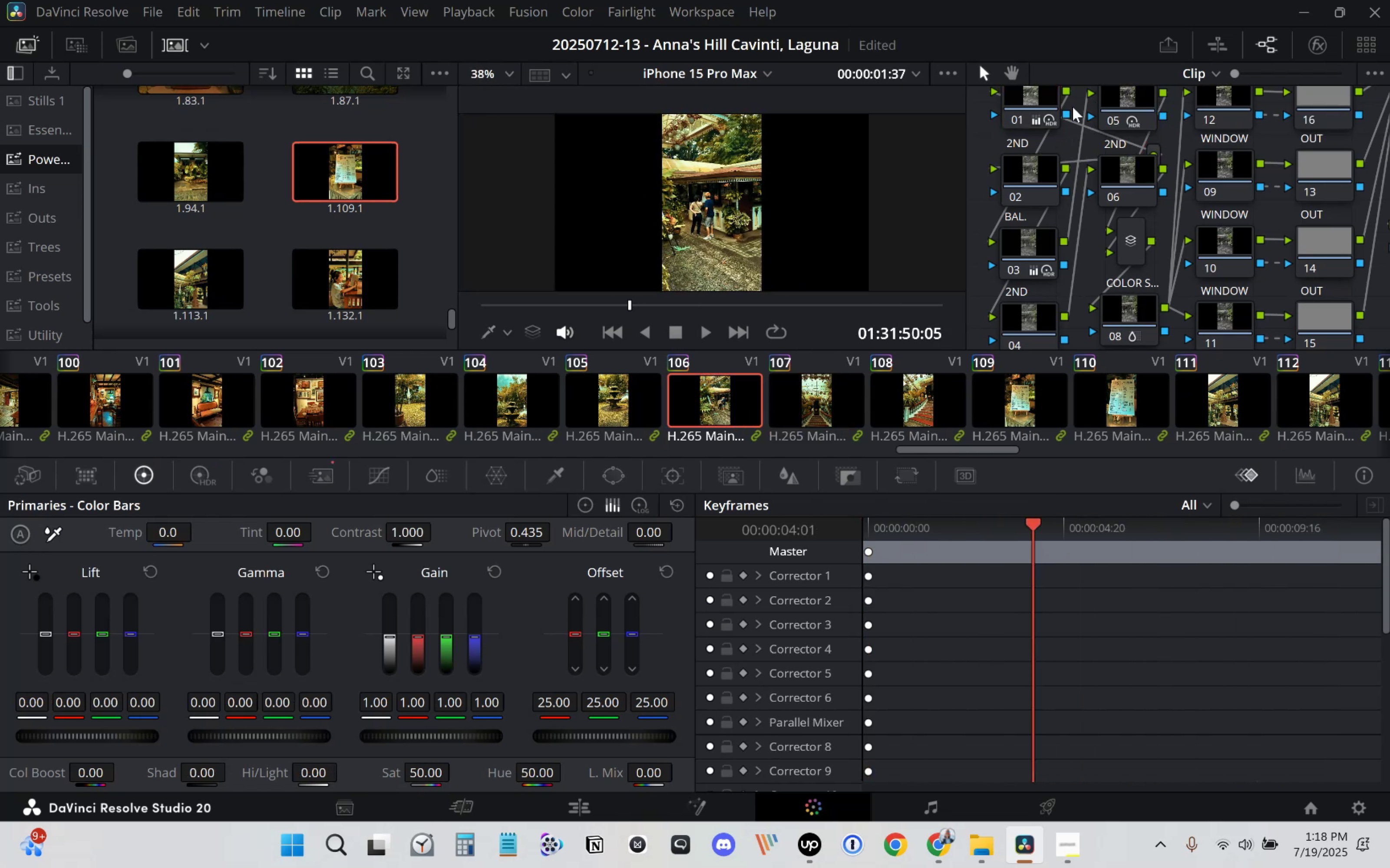 
left_click([1031, 105])
 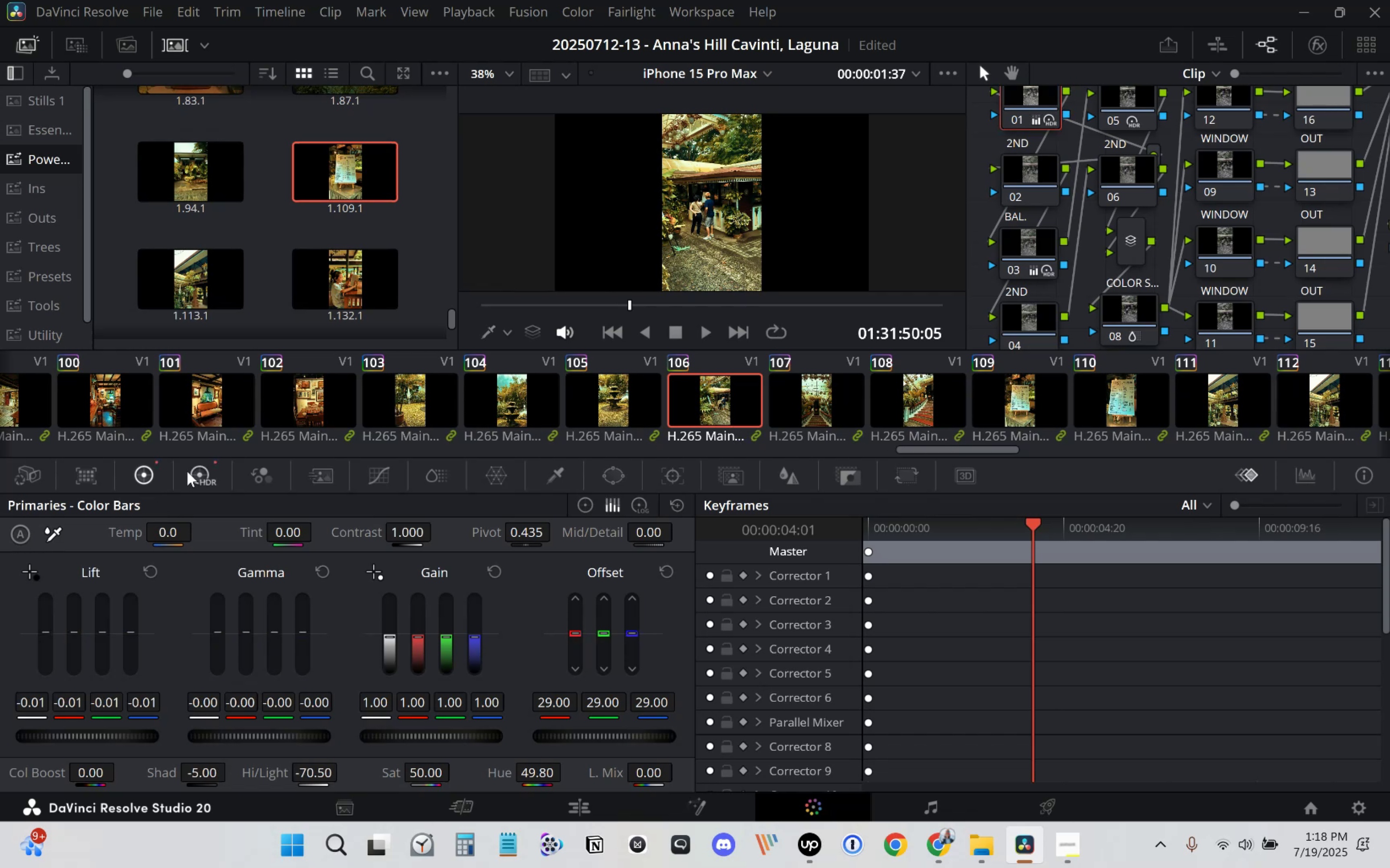 
left_click([193, 474])
 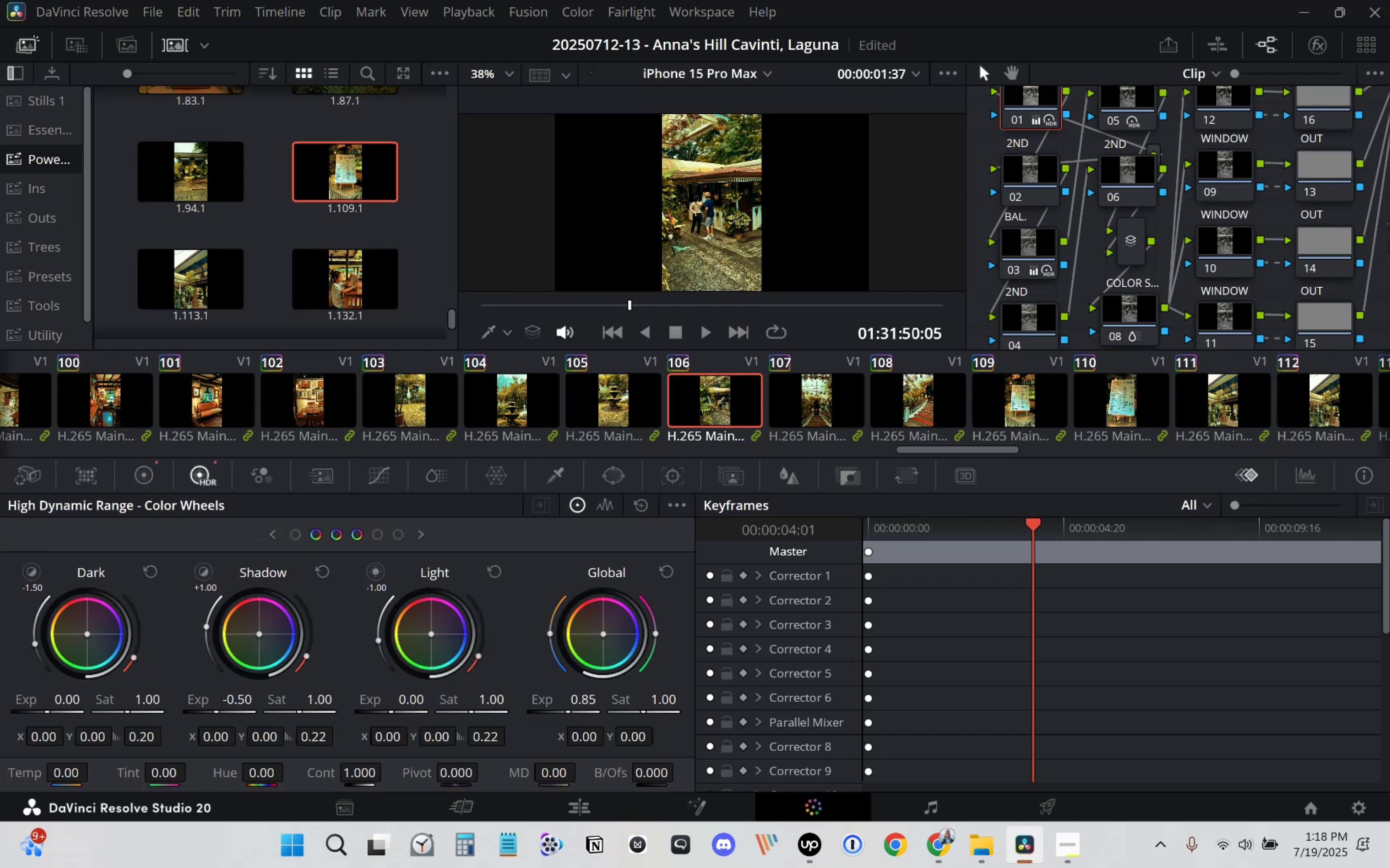 
left_click([609, 410])
 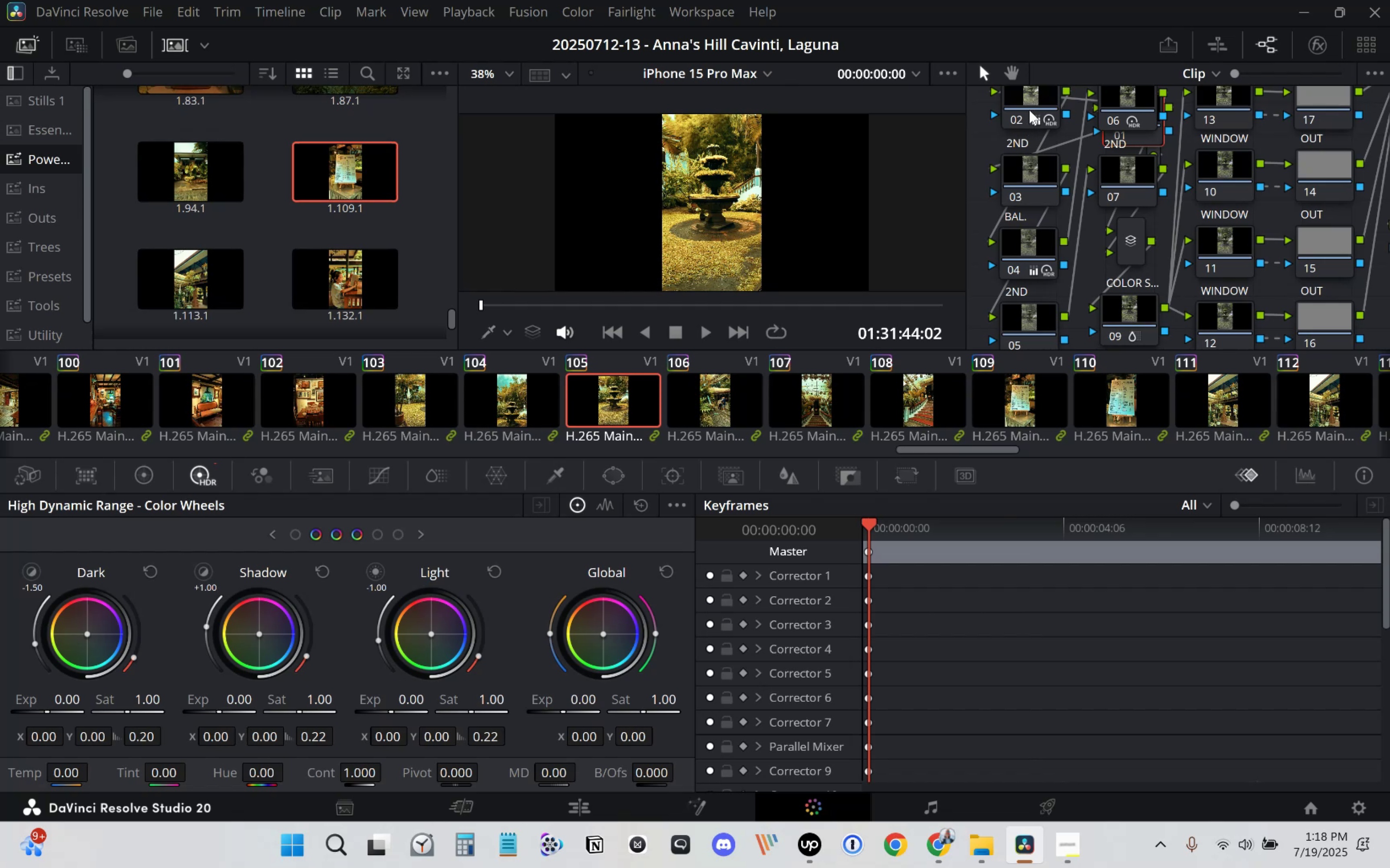 
left_click([1125, 138])
 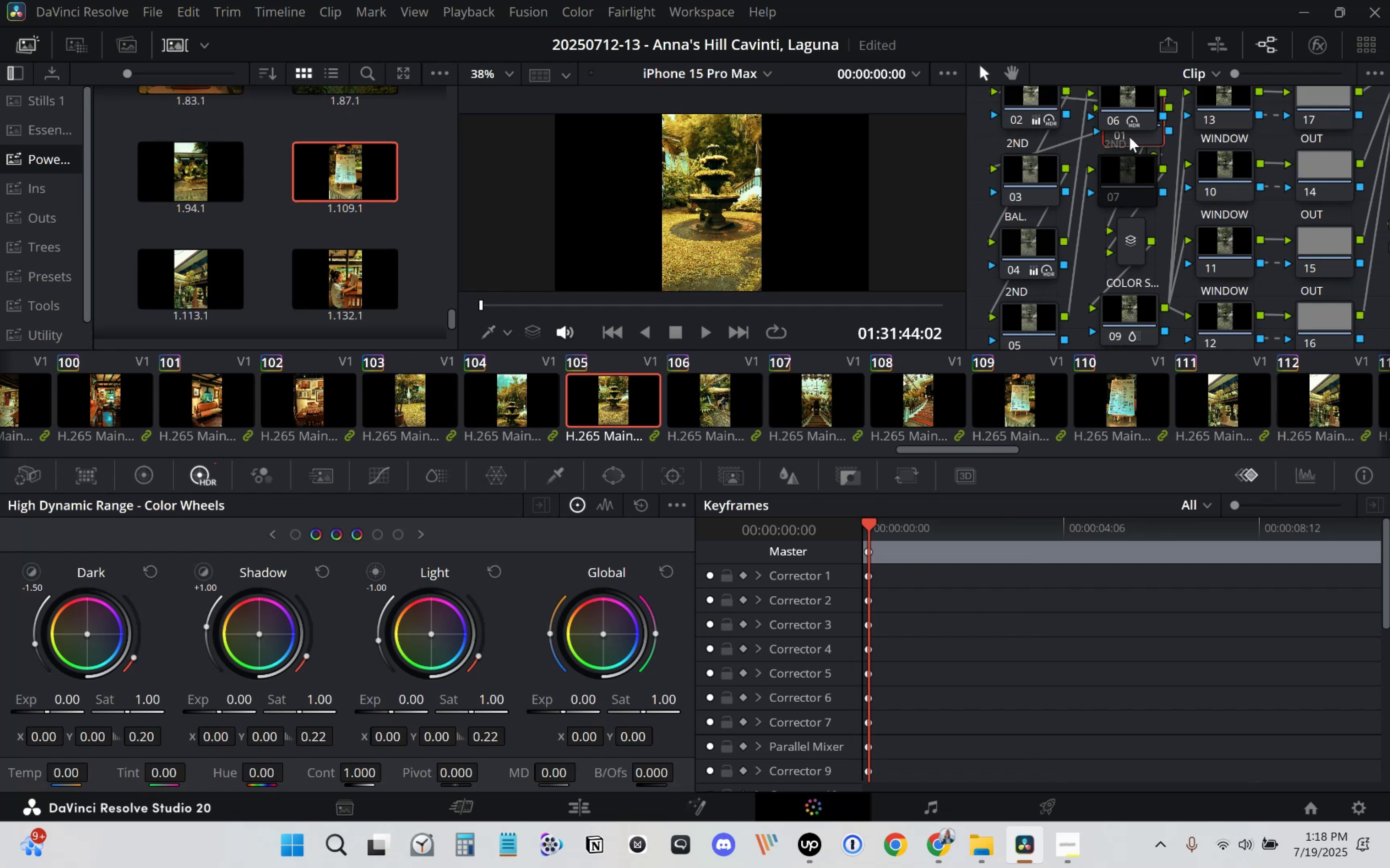 
left_click([1141, 136])
 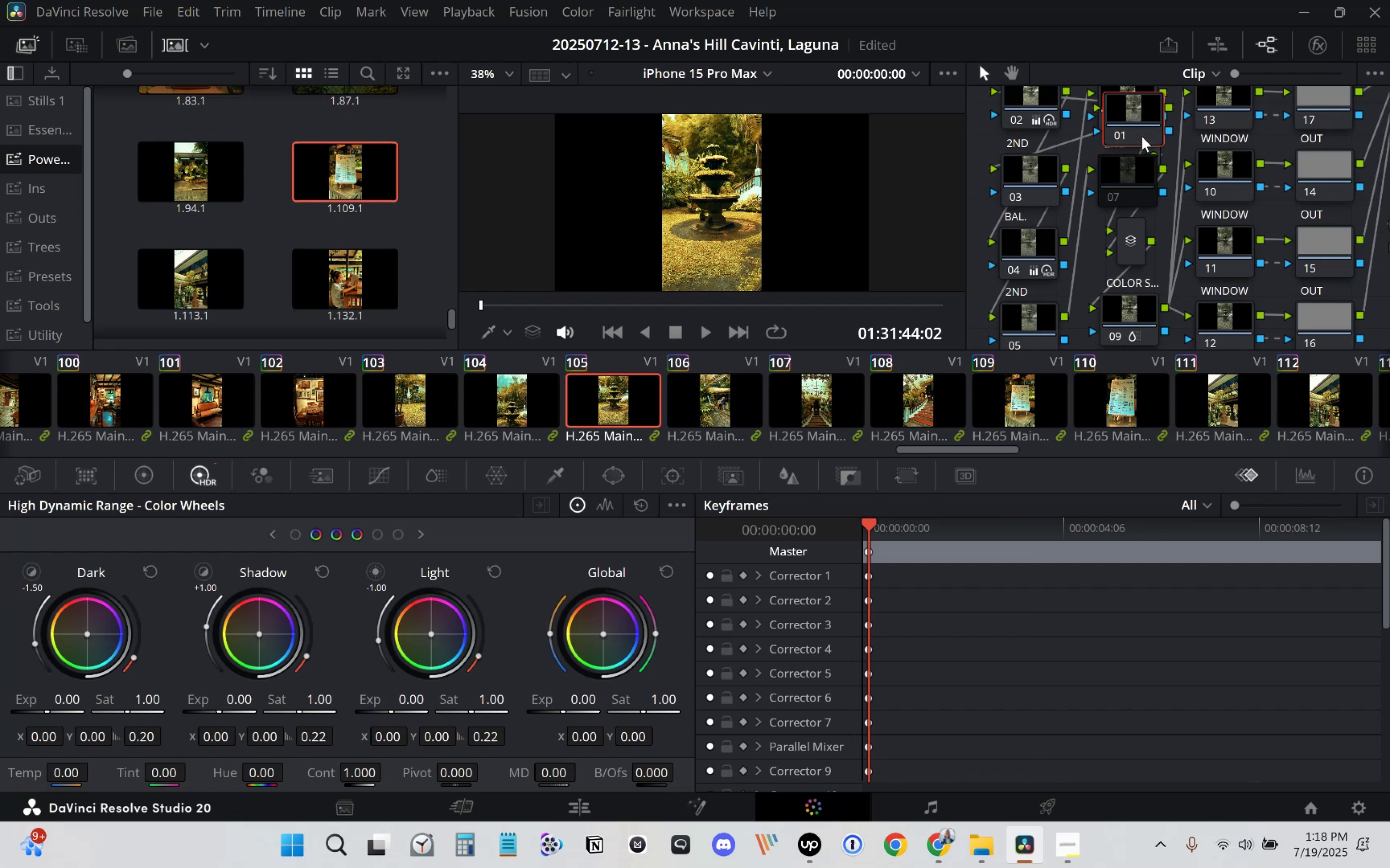 
key(Delete)
 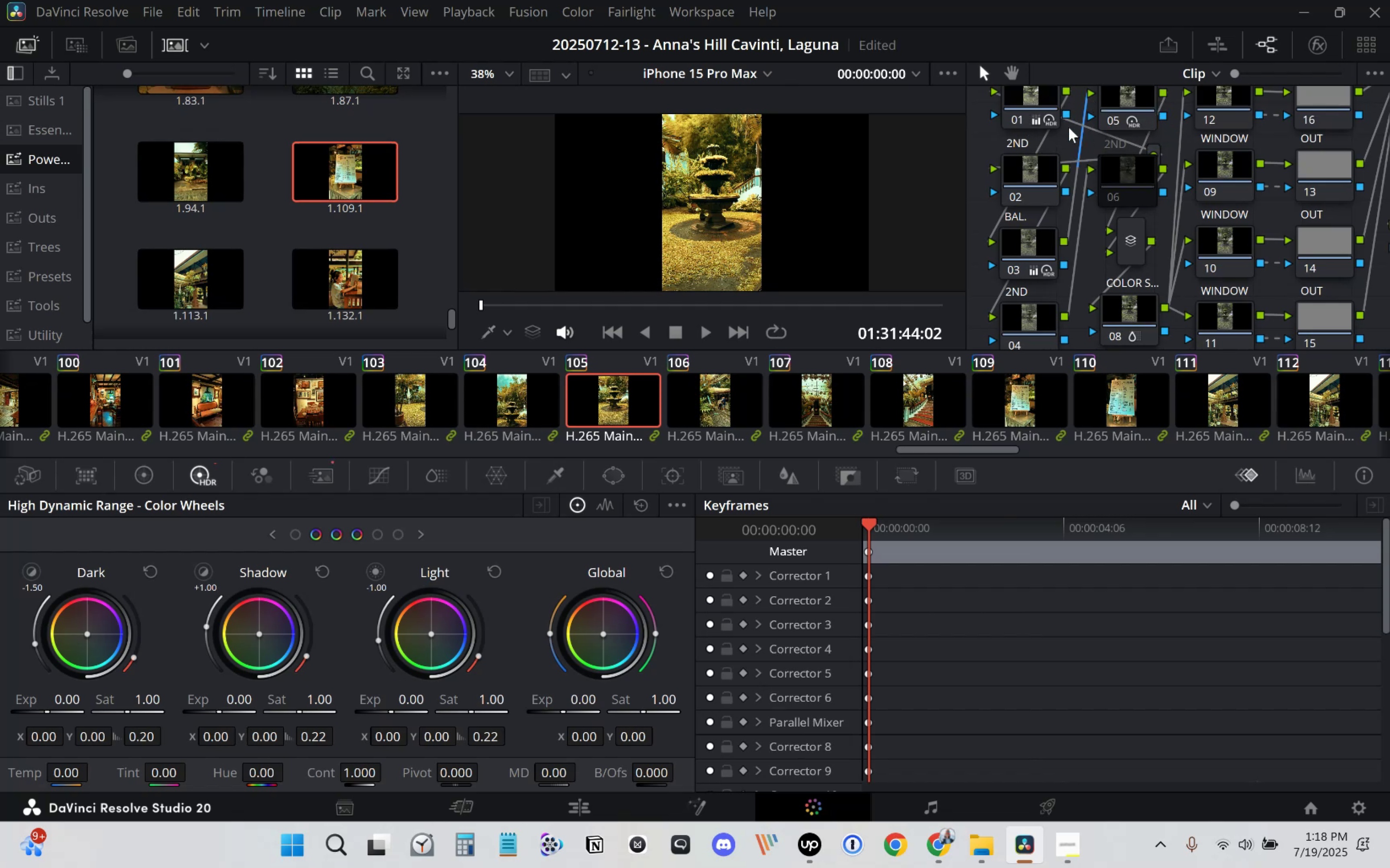 
left_click([1033, 112])
 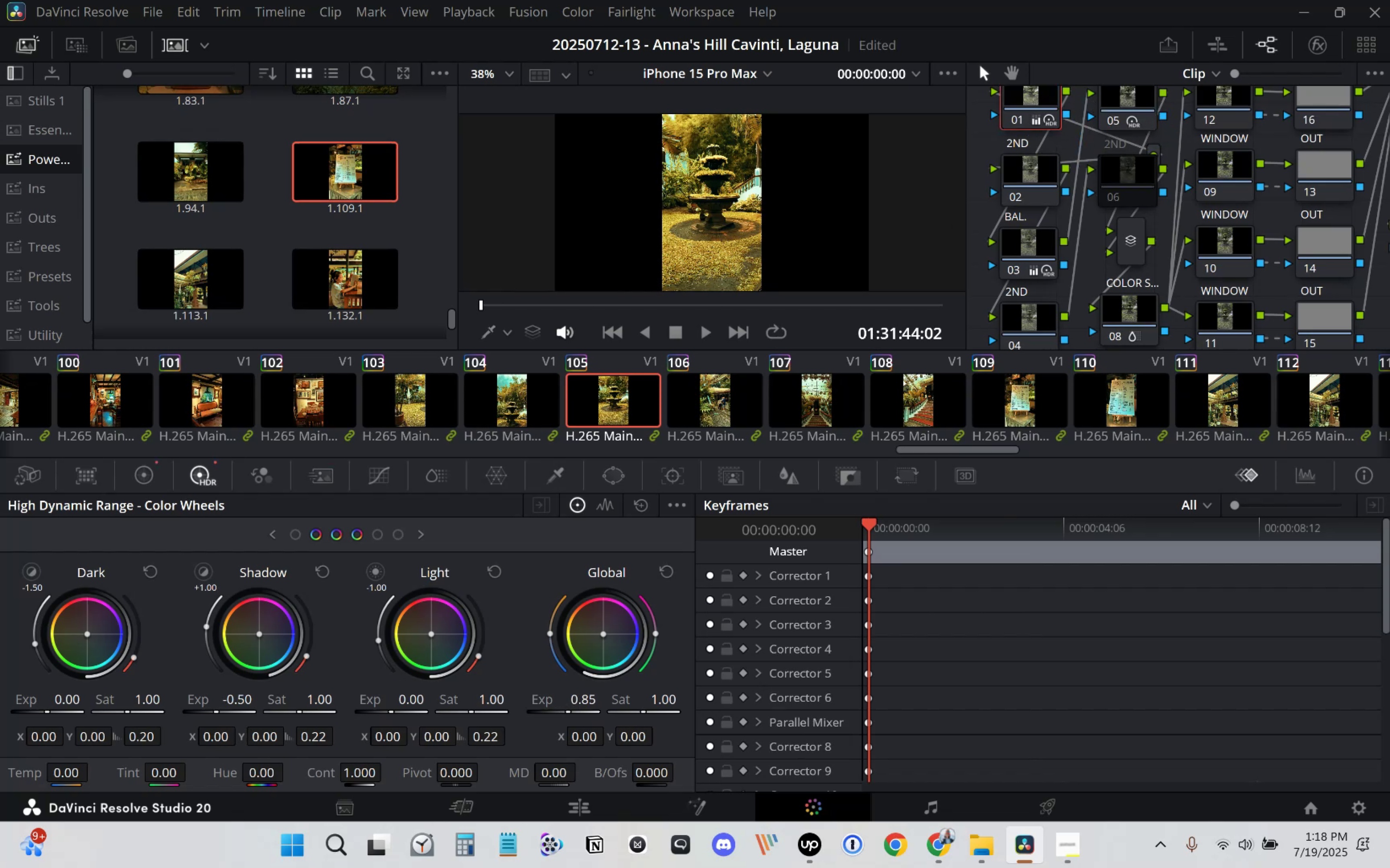 
wait(5.27)
 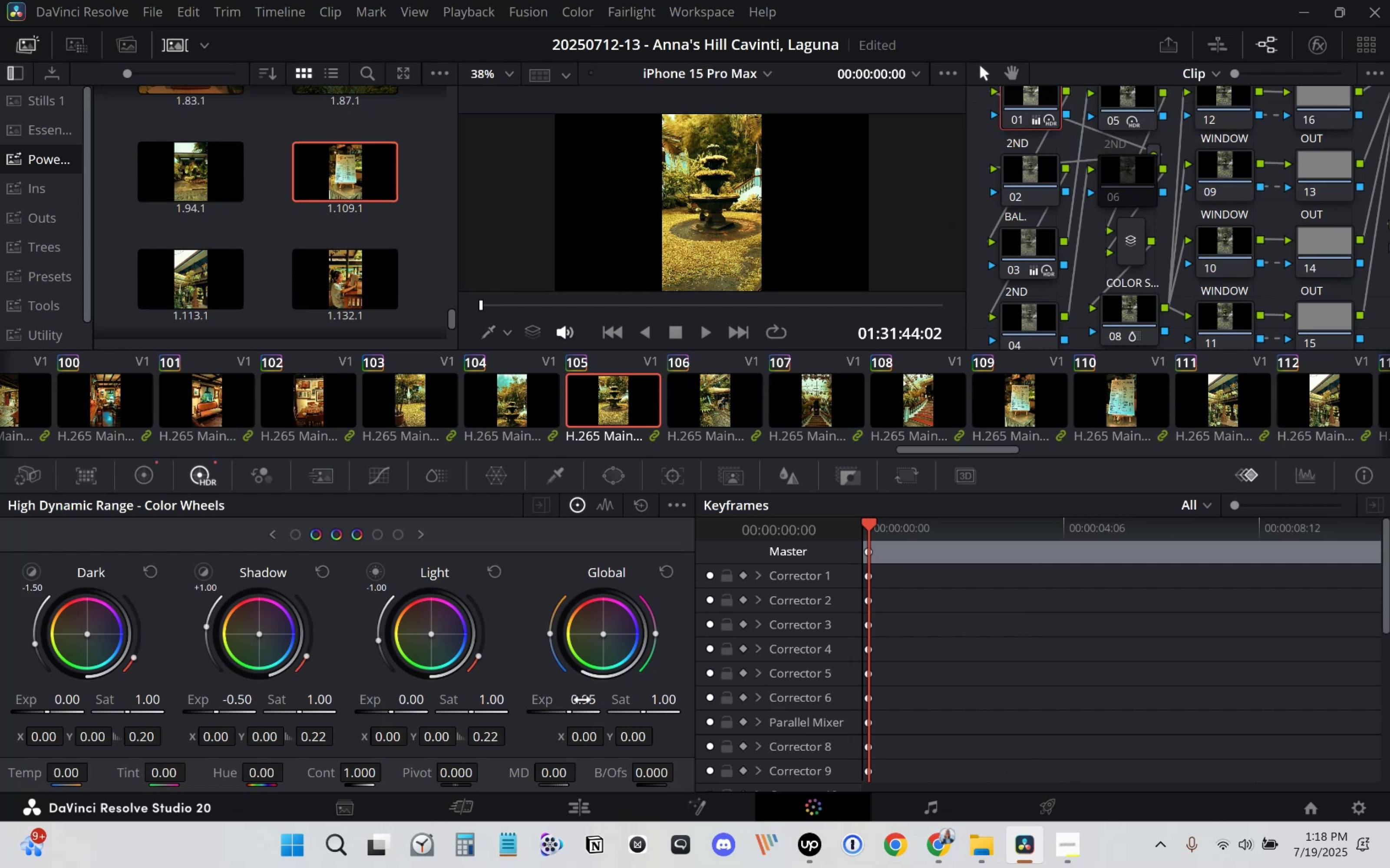 
left_click([525, 407])
 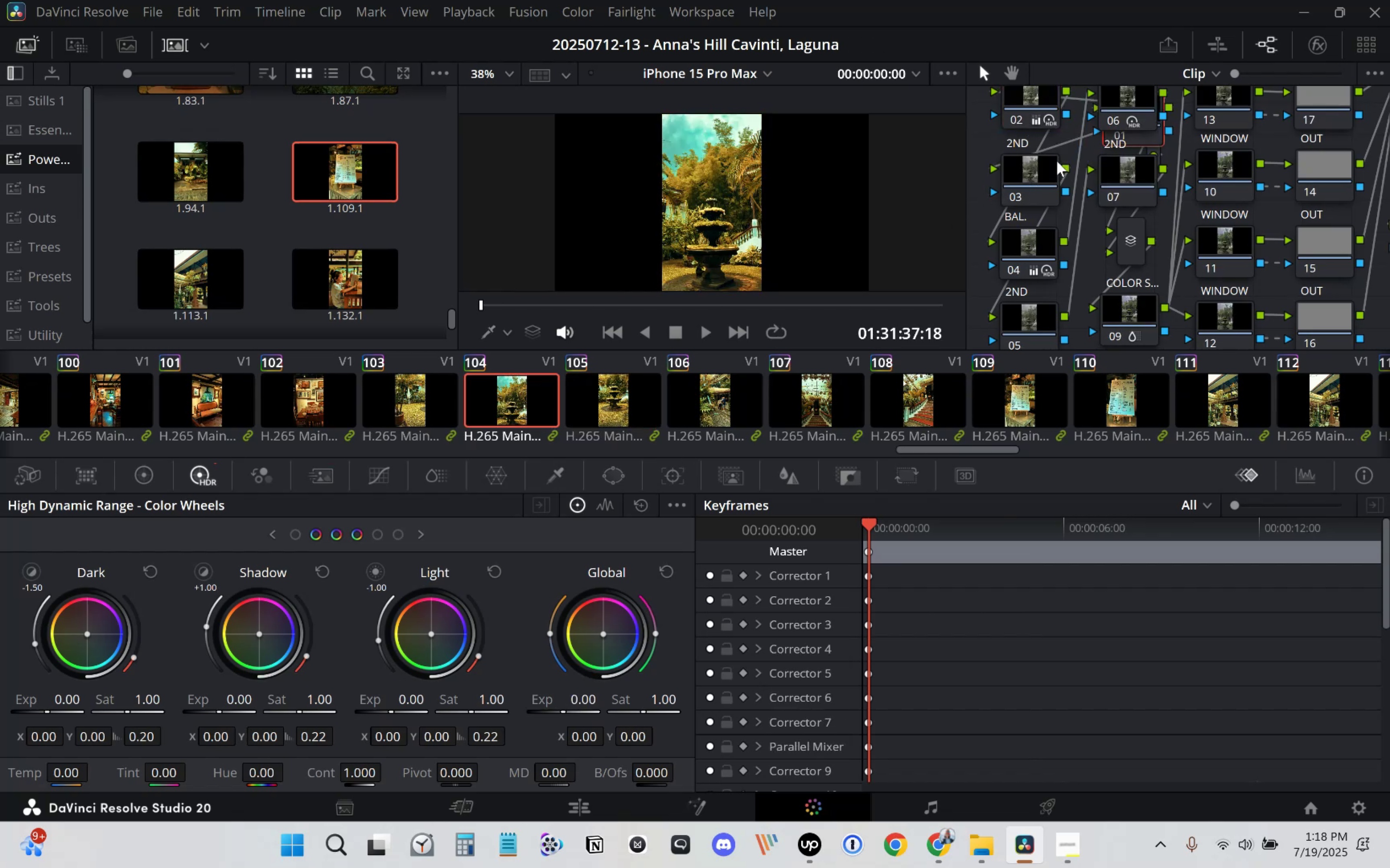 
left_click([1119, 133])
 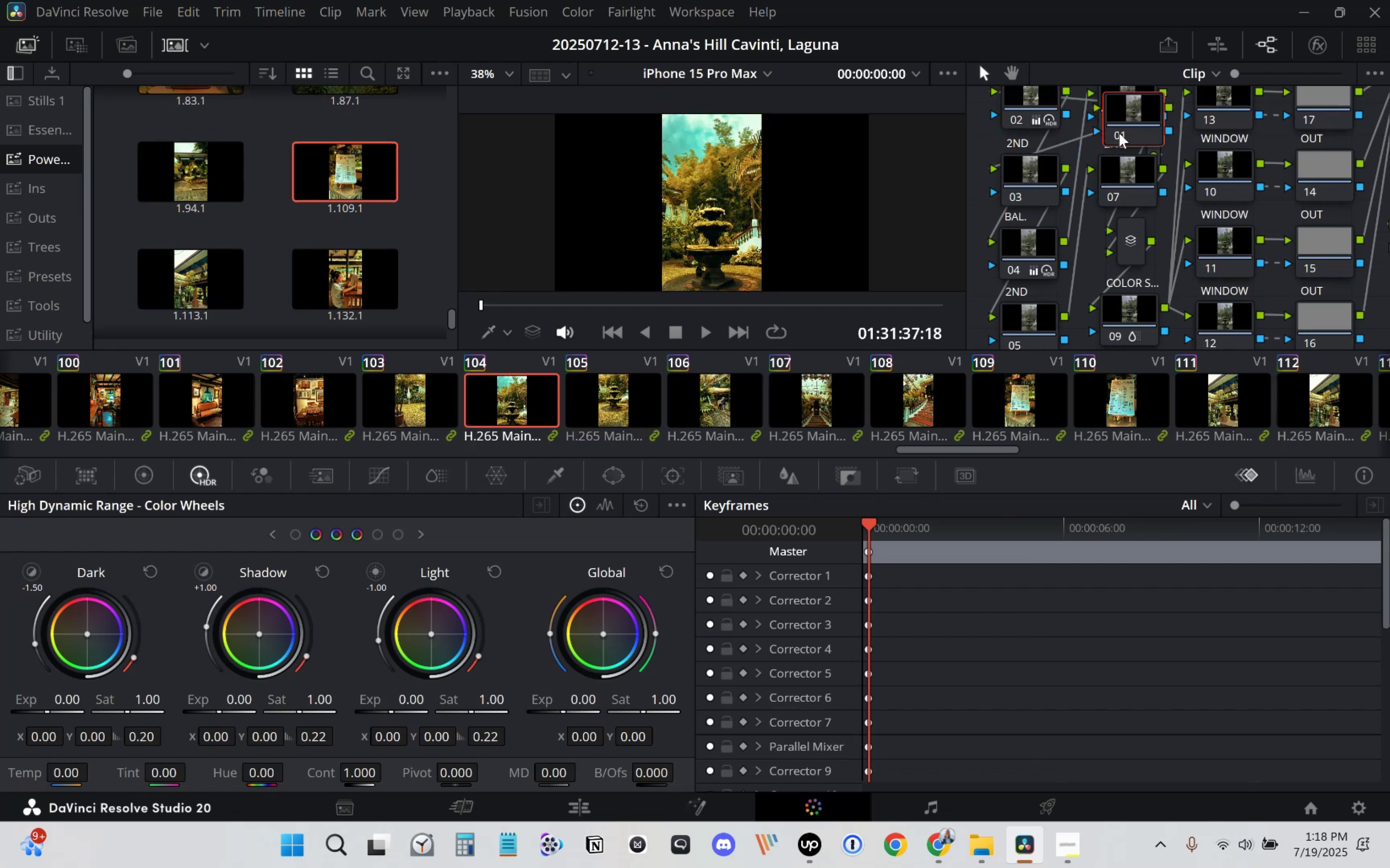 
key(Delete)
 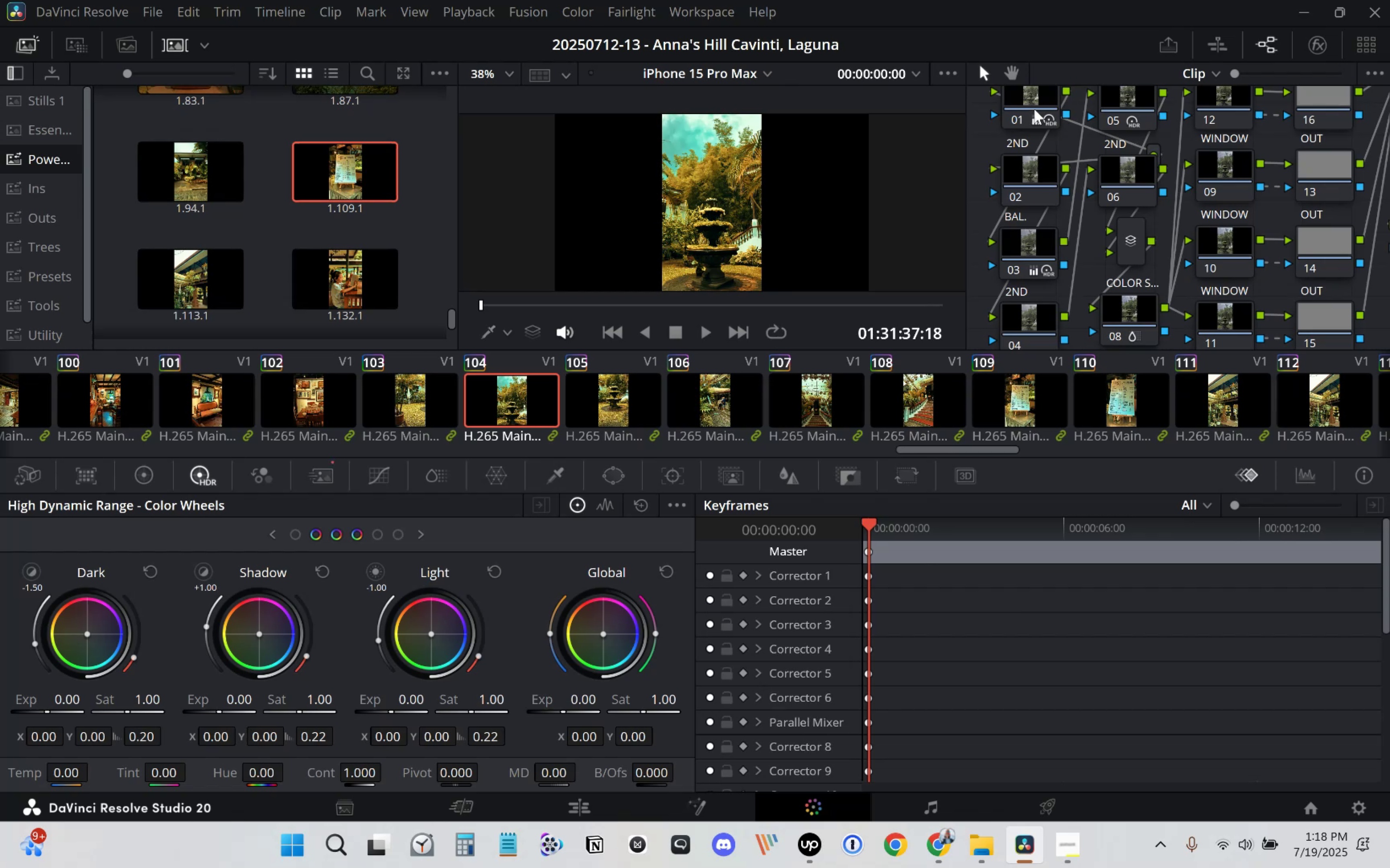 
left_click([1034, 109])
 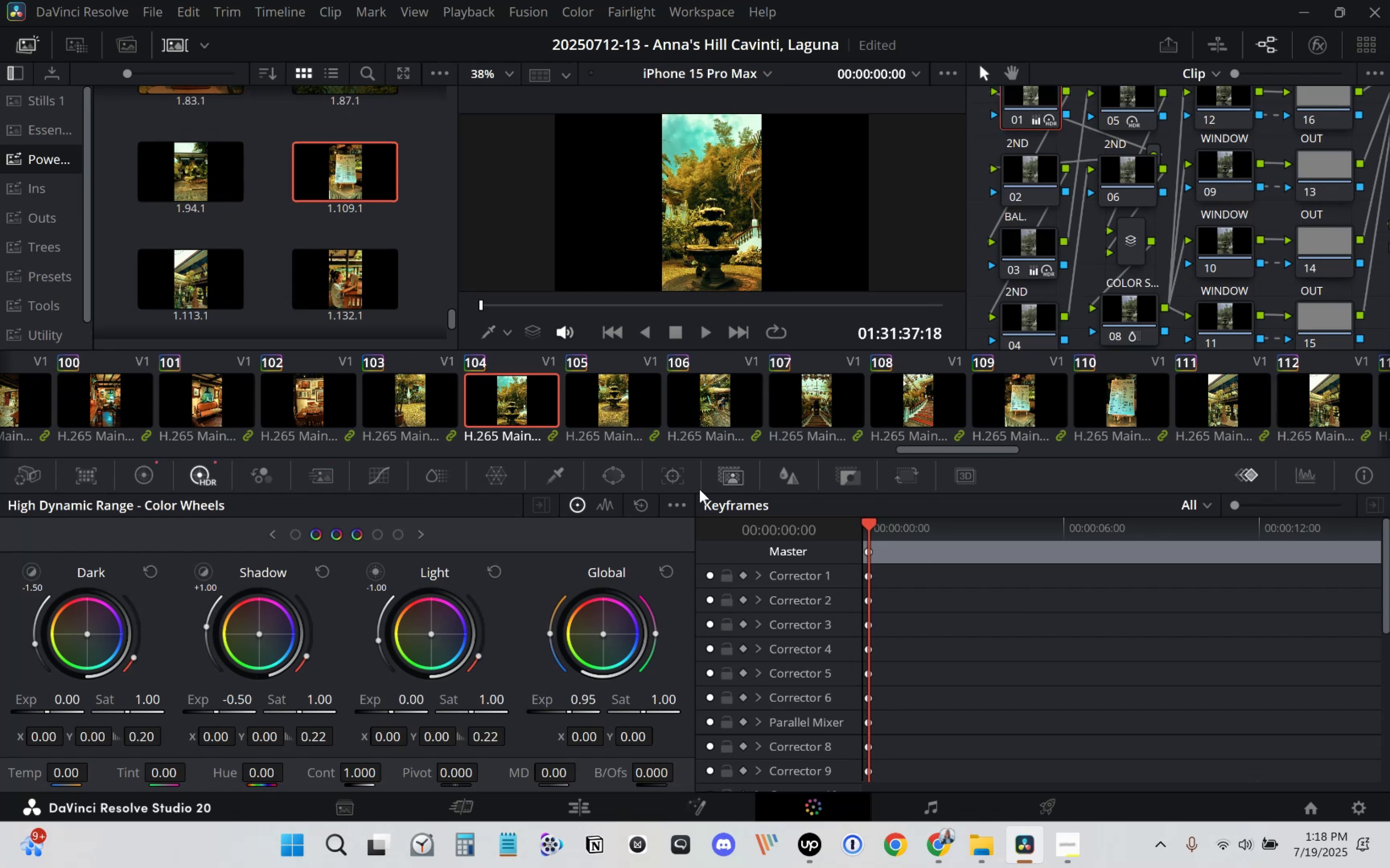 
left_click([602, 381])
 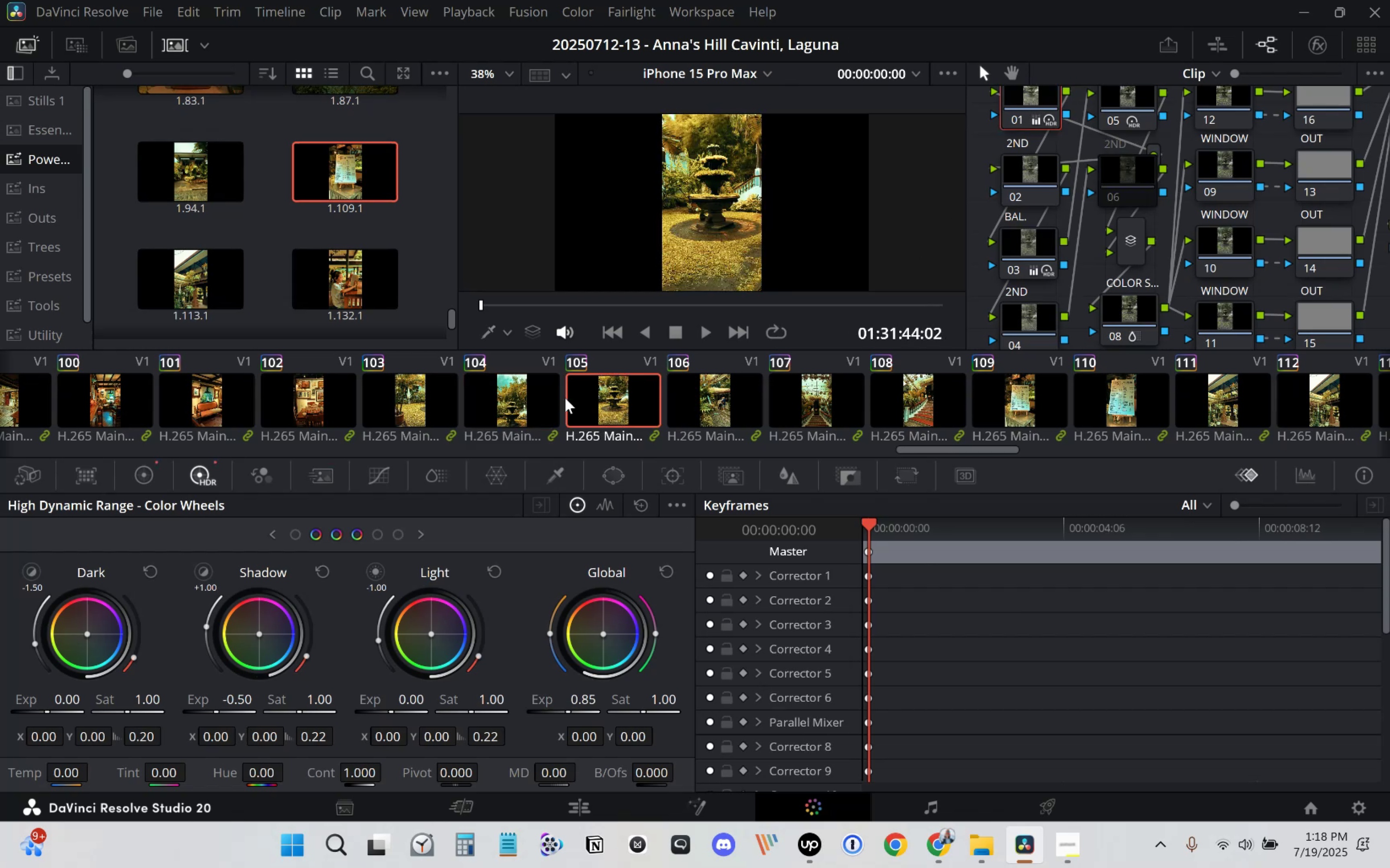 
left_click([529, 400])
 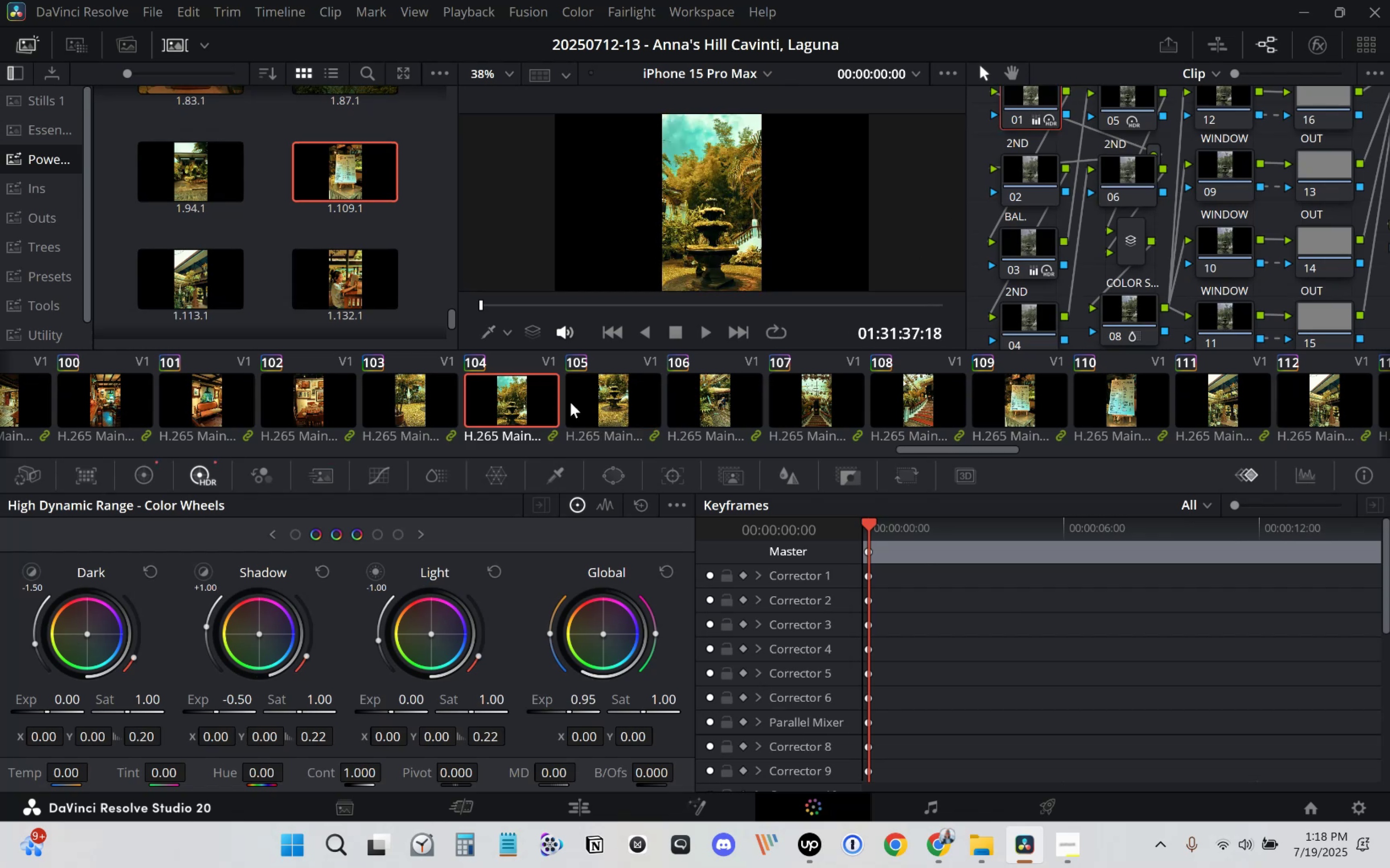 
left_click([604, 402])
 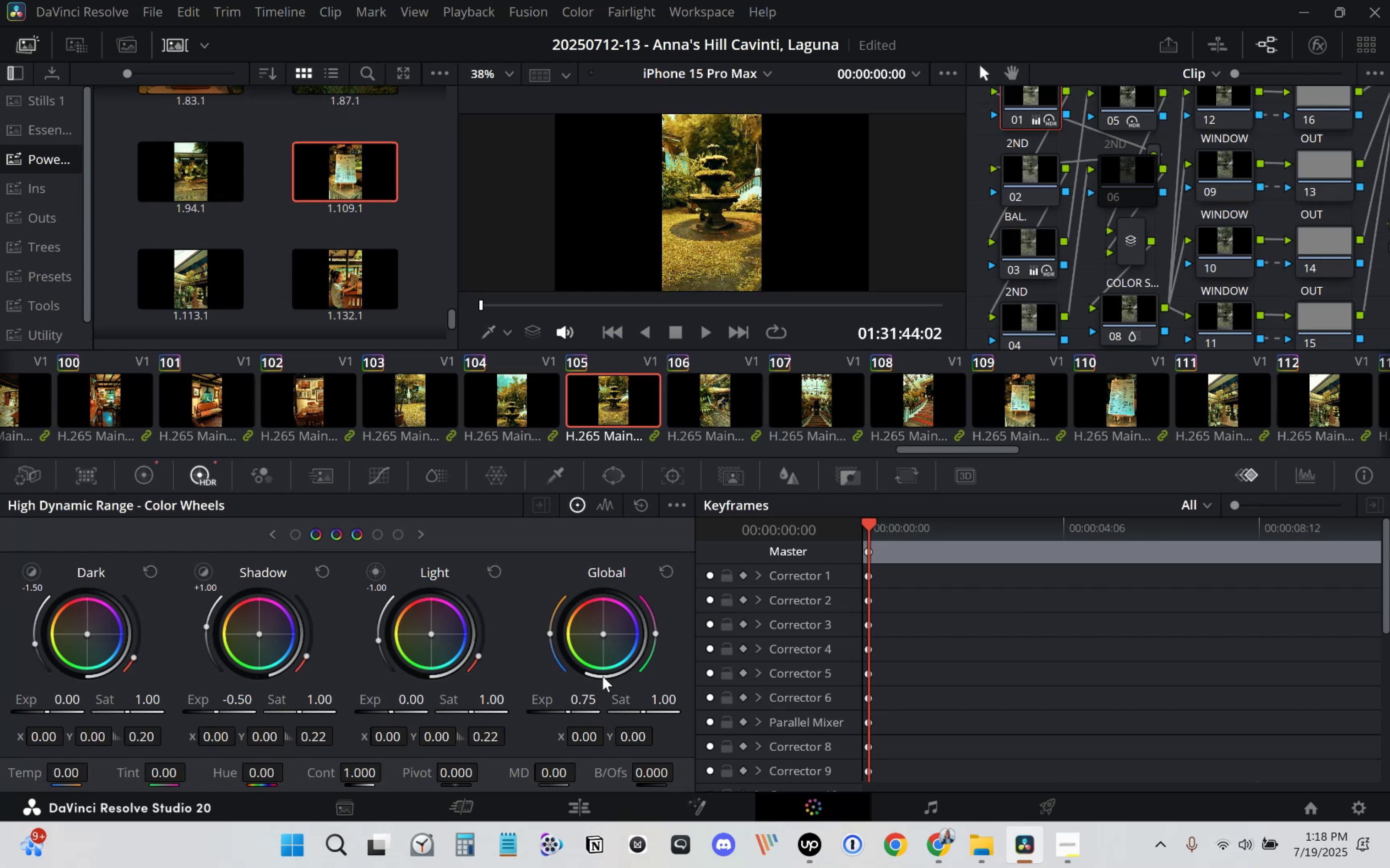 
double_click([599, 397])
 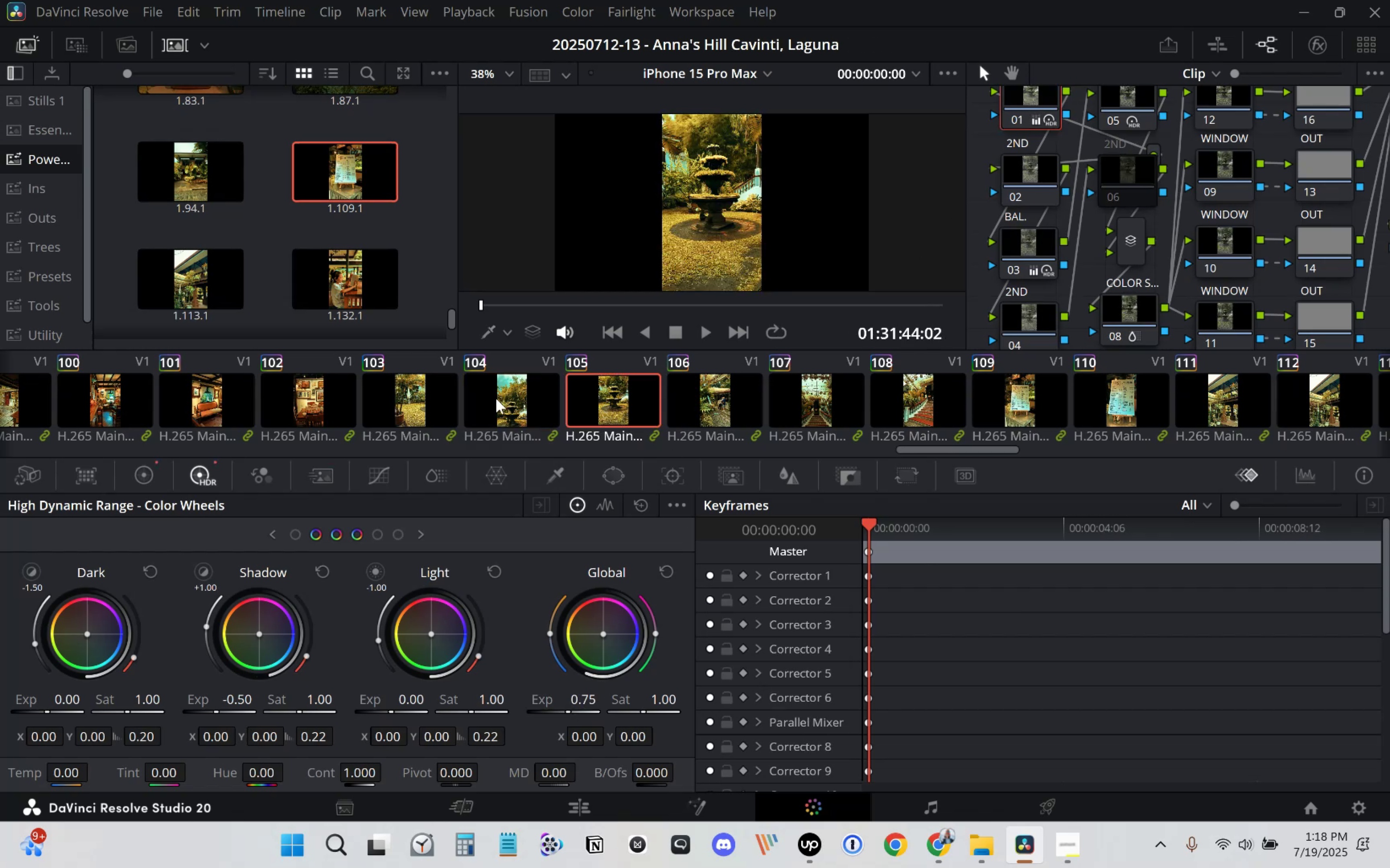 
left_click([402, 411])
 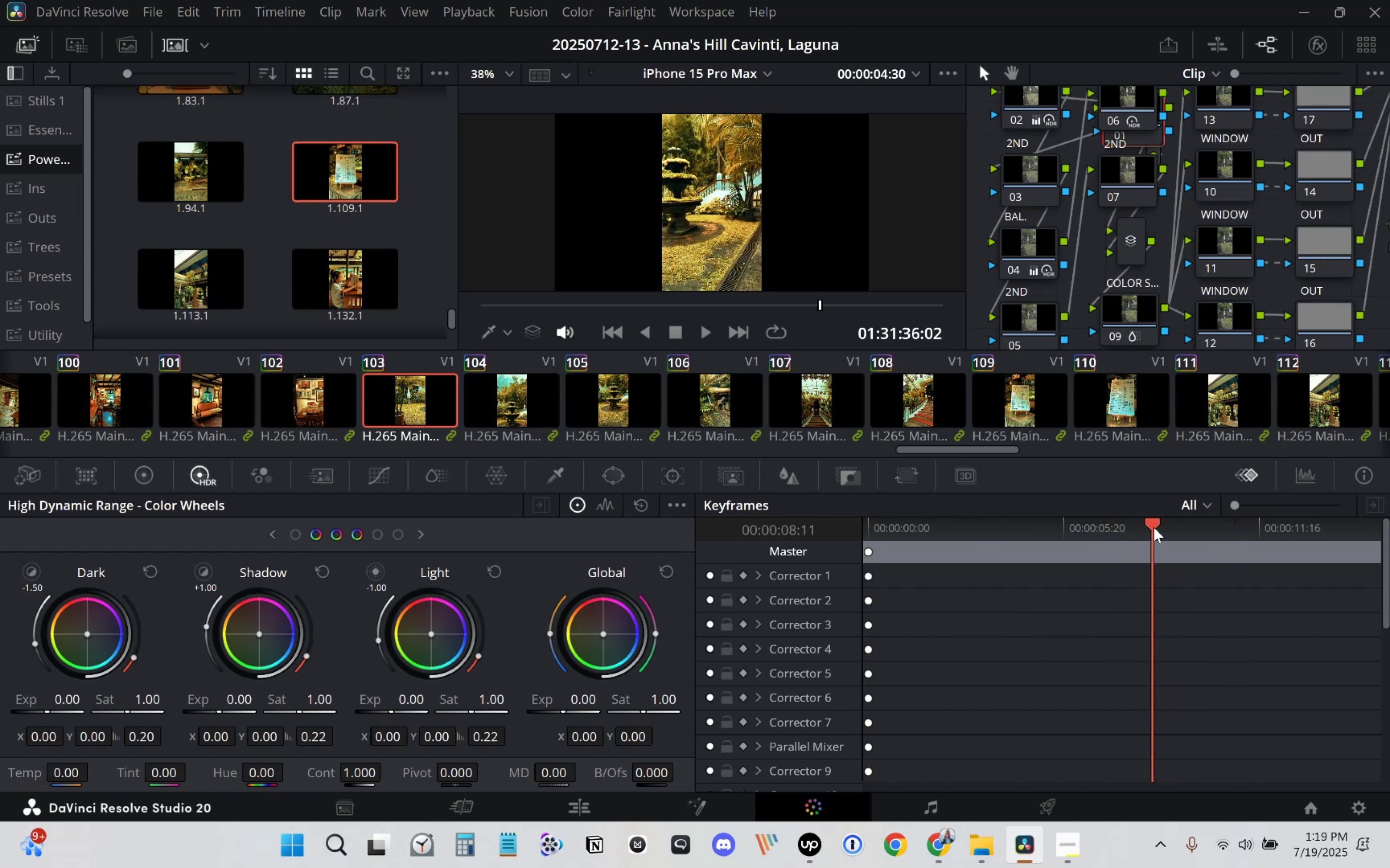 
left_click([1136, 132])
 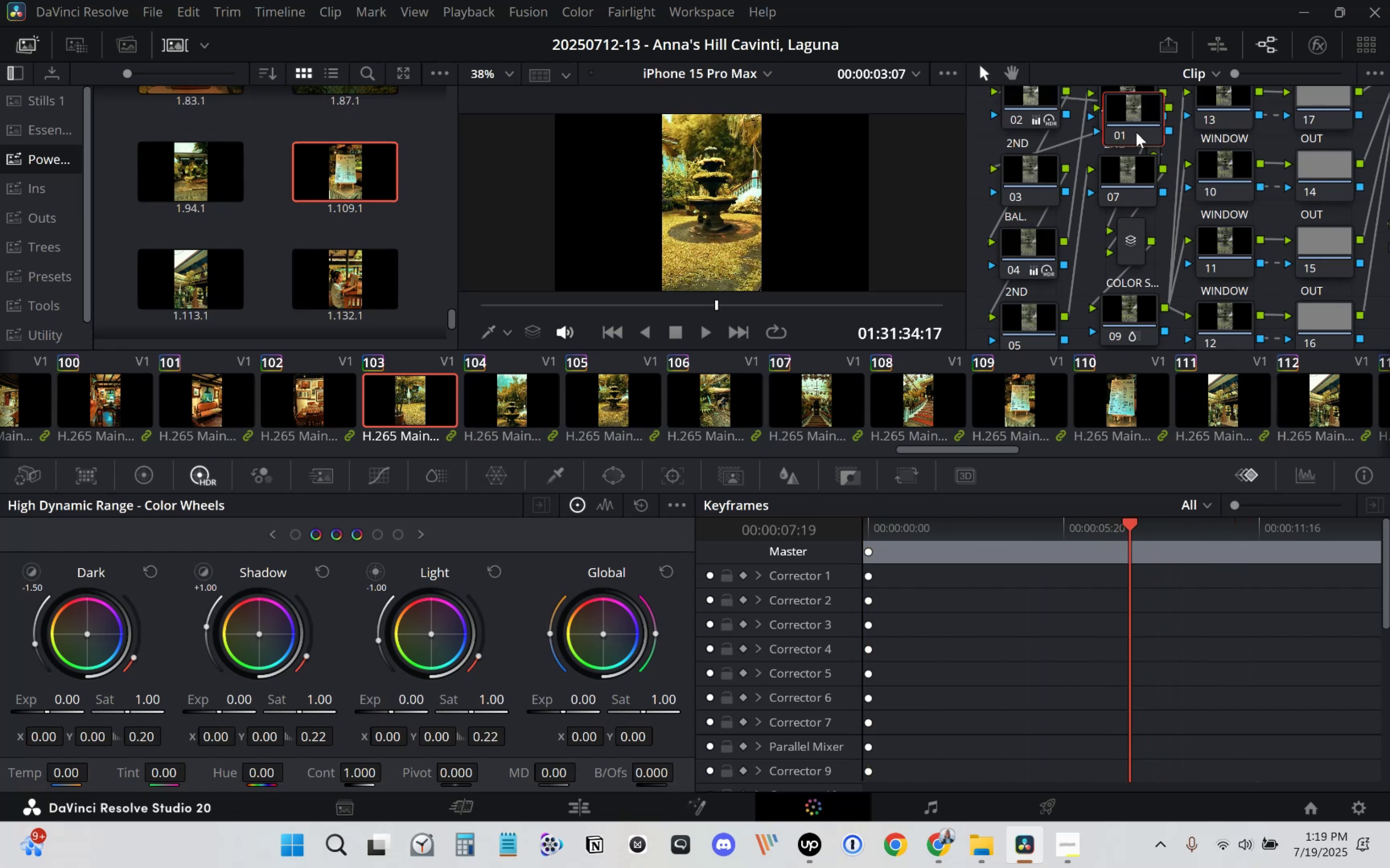 
key(Delete)
 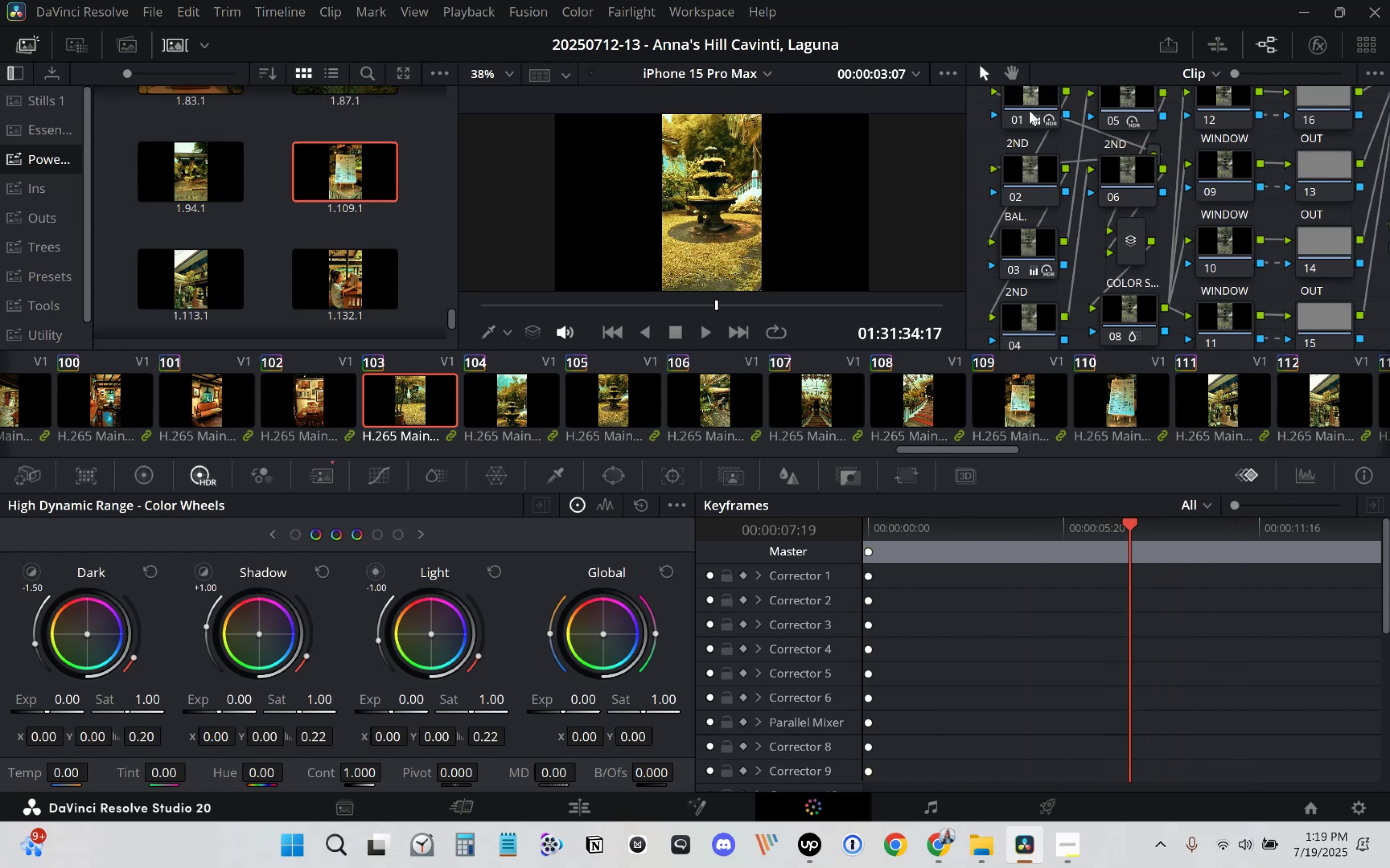 
left_click([1029, 110])
 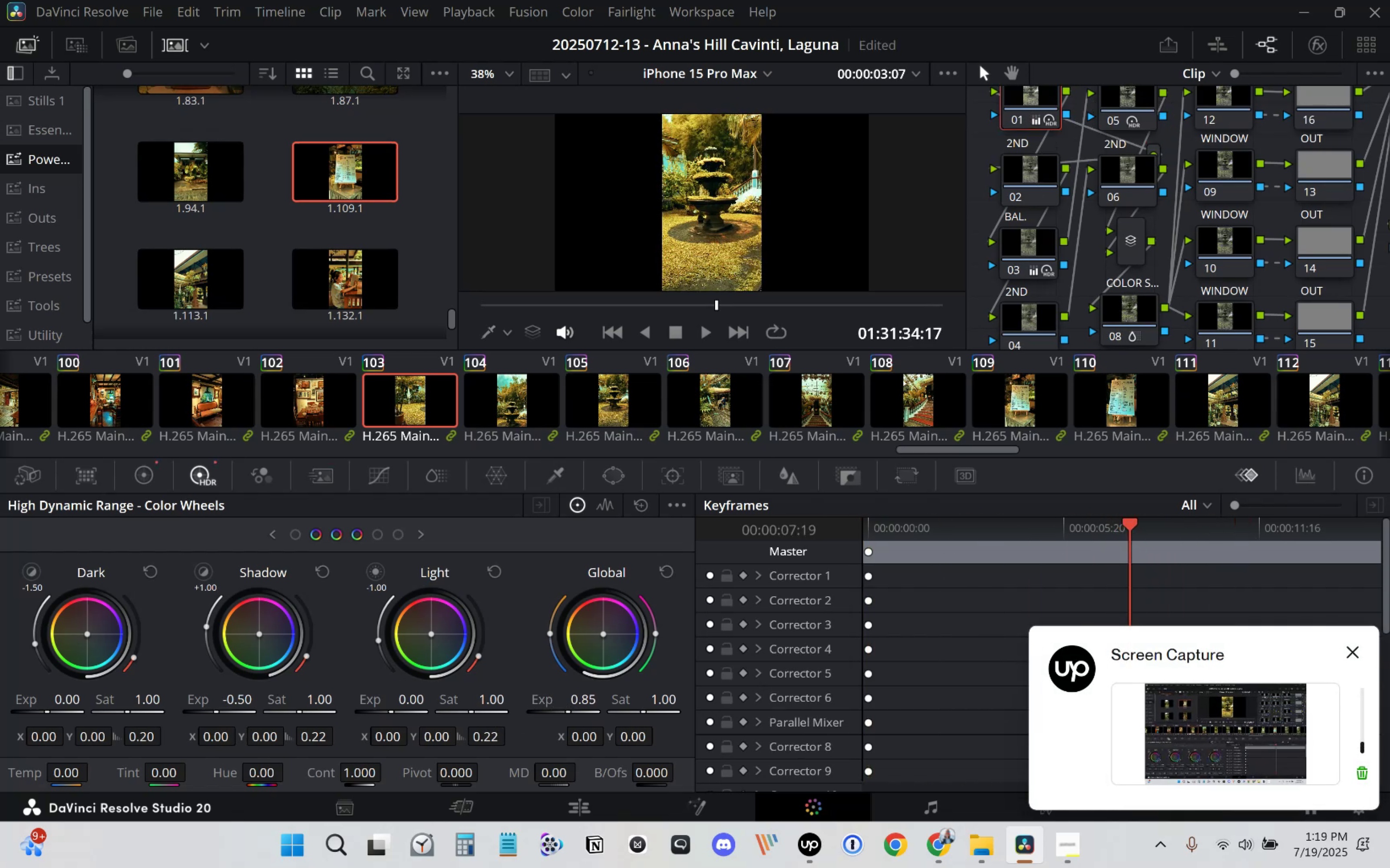 
left_click([299, 401])
 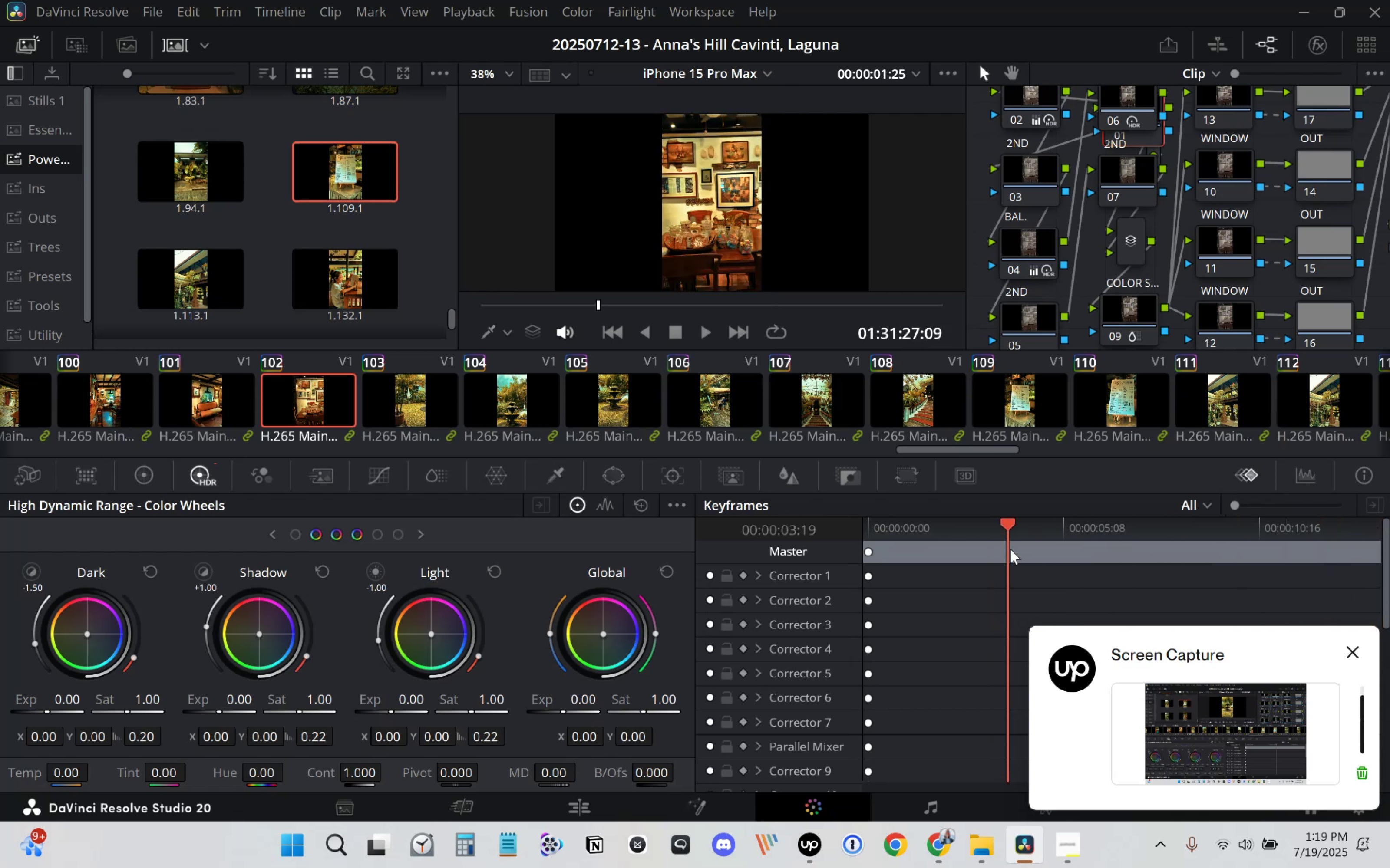 
wait(5.41)
 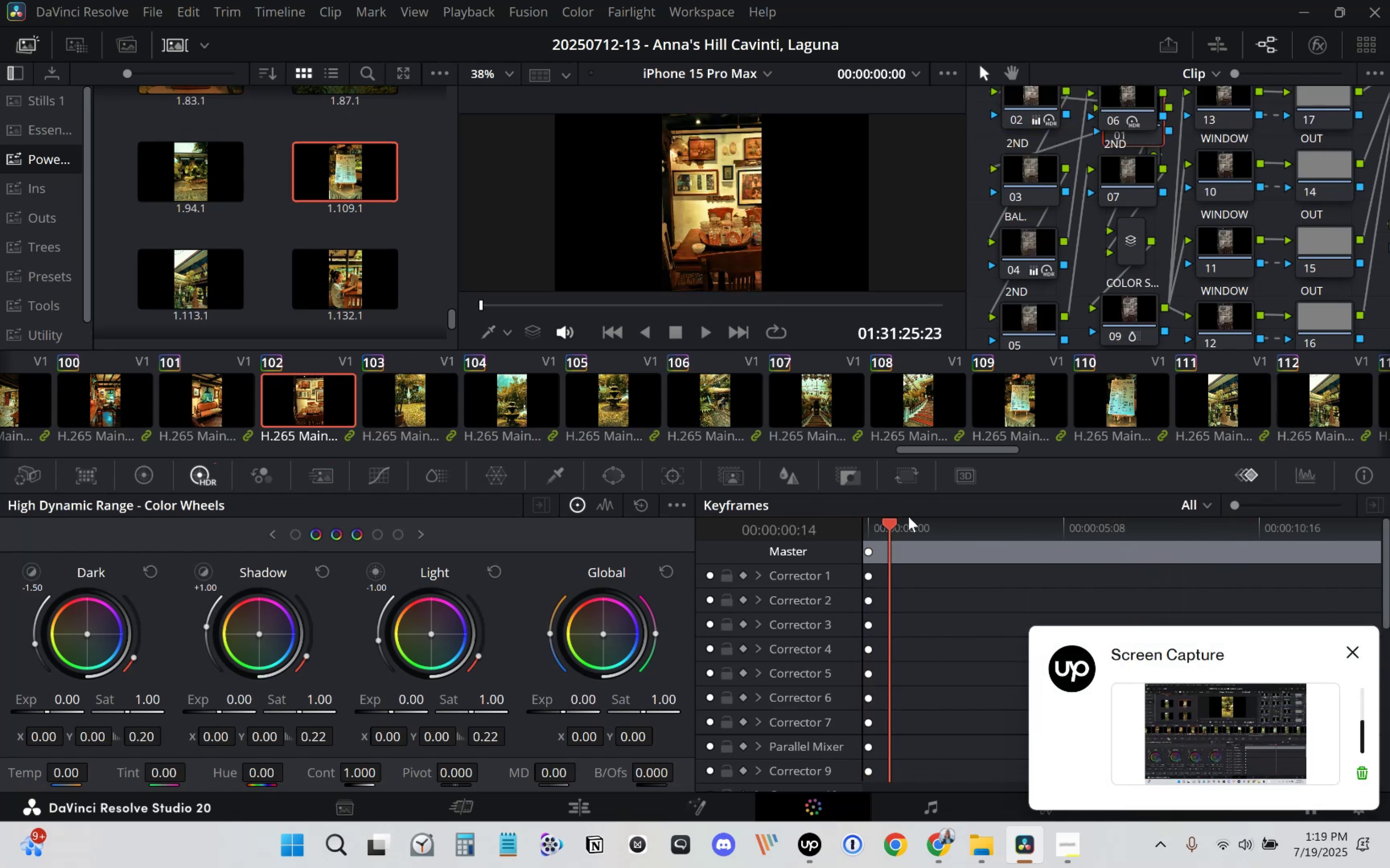 
left_click([1149, 139])
 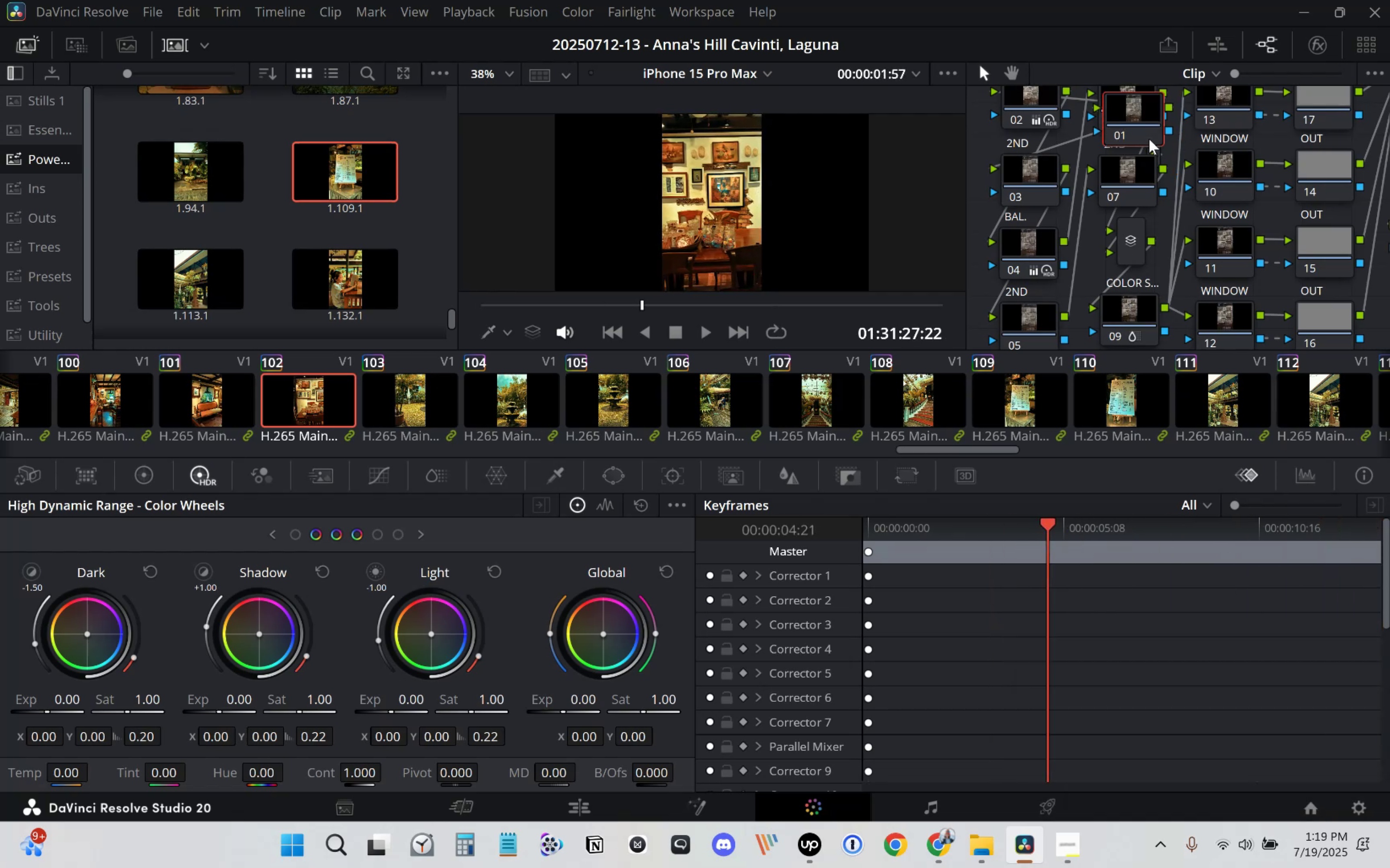 
key(Delete)
 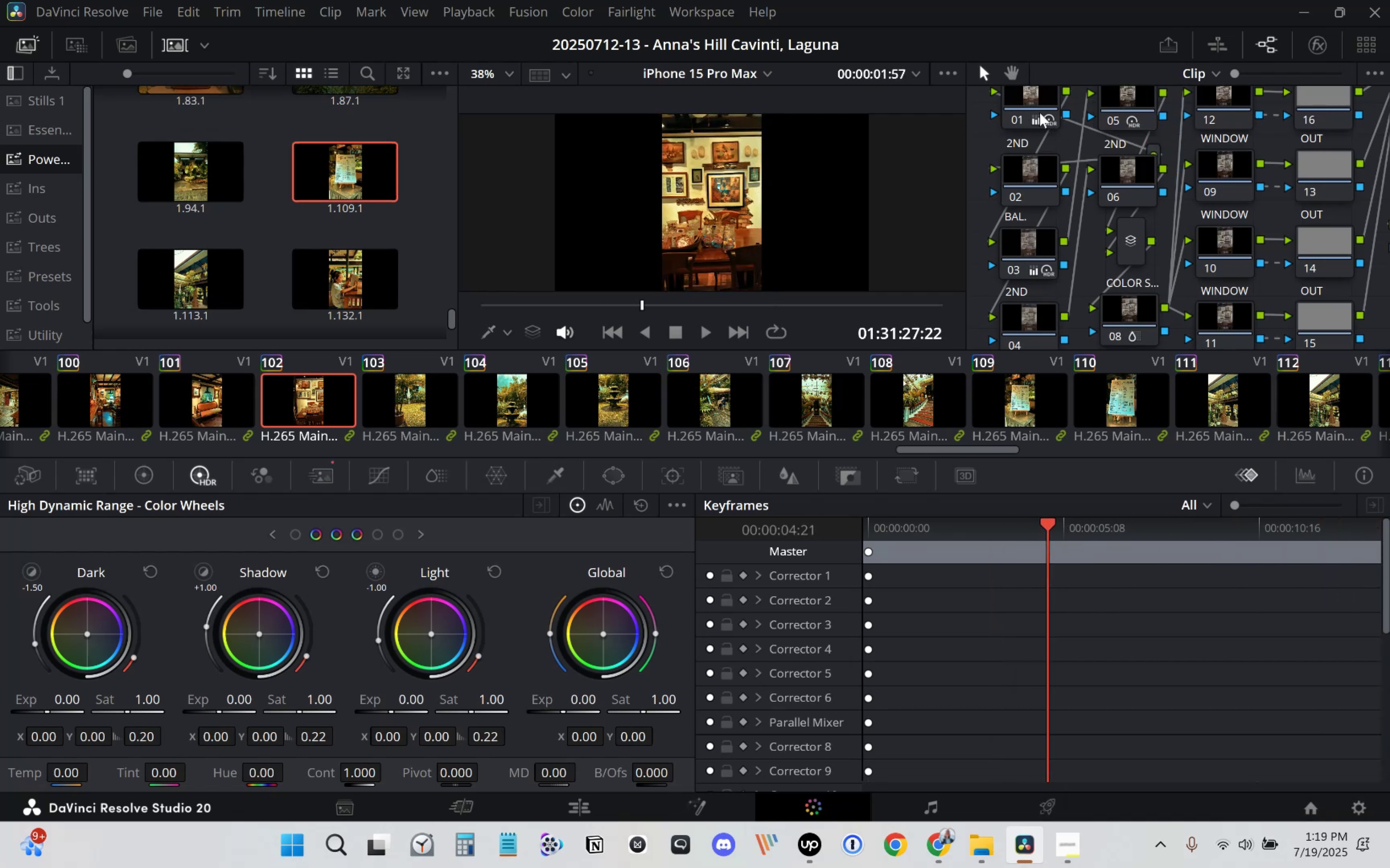 
left_click([1037, 105])
 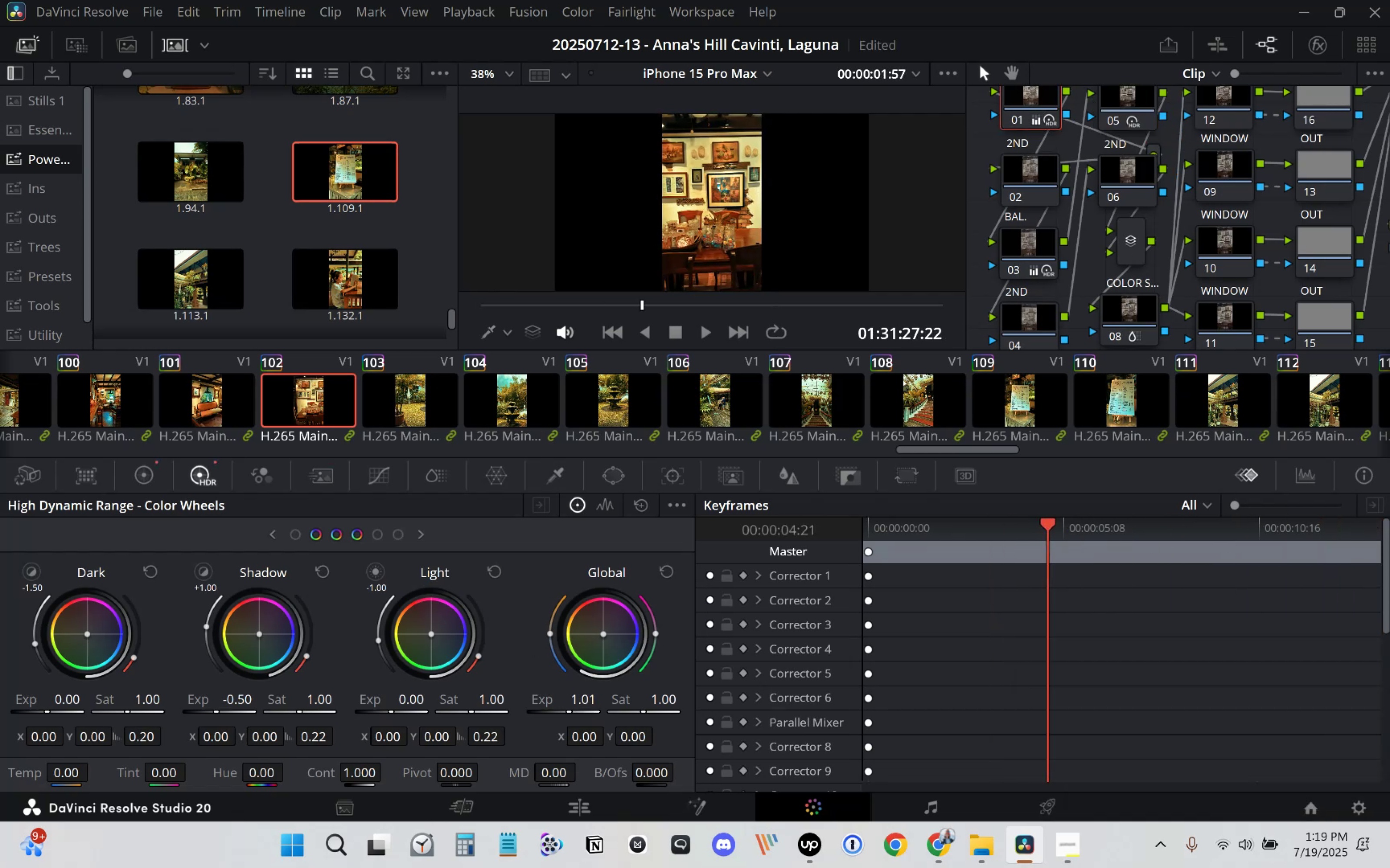 
wait(6.38)
 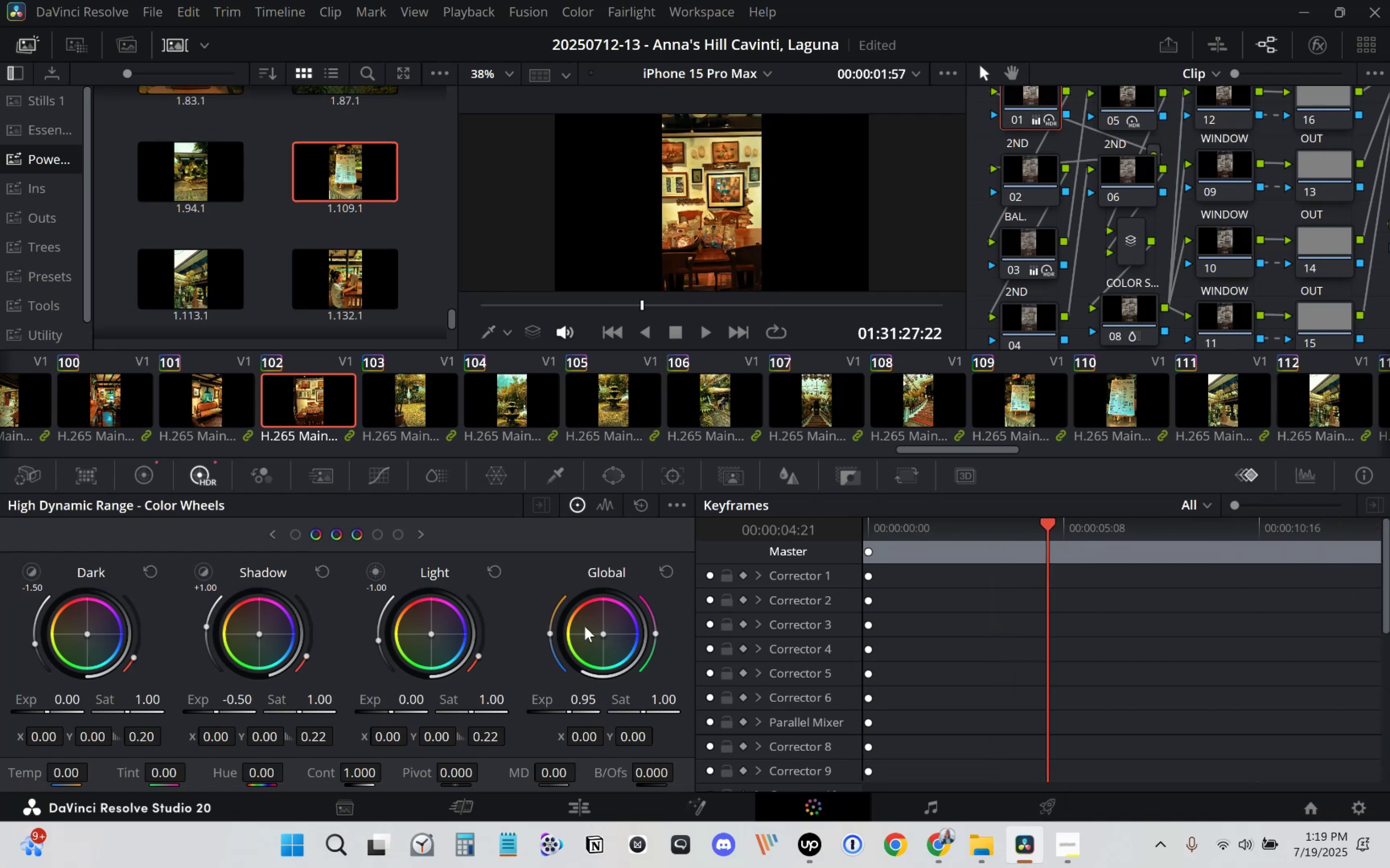 
left_click([197, 396])
 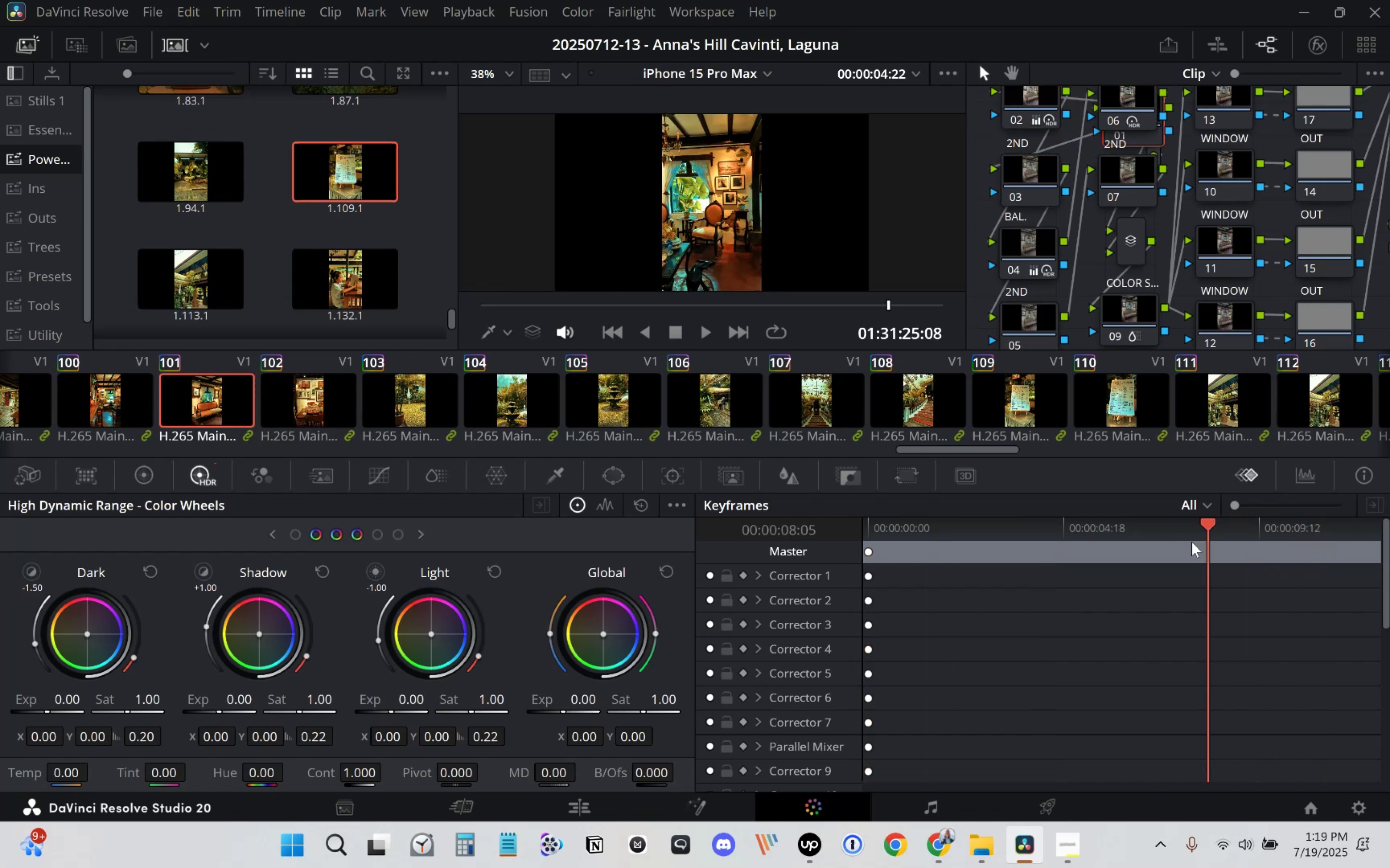 
left_click([1129, 135])
 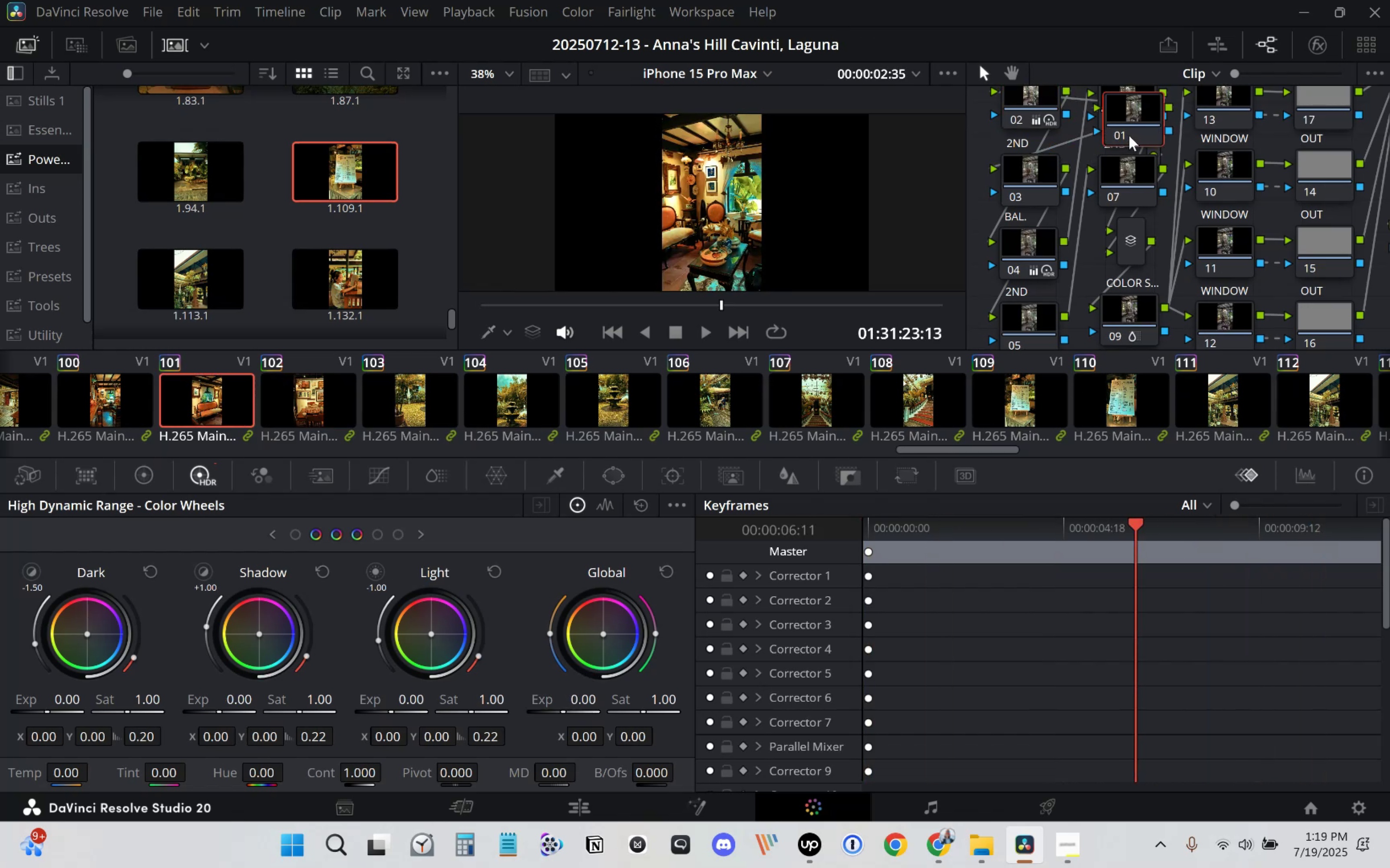 
key(Delete)
 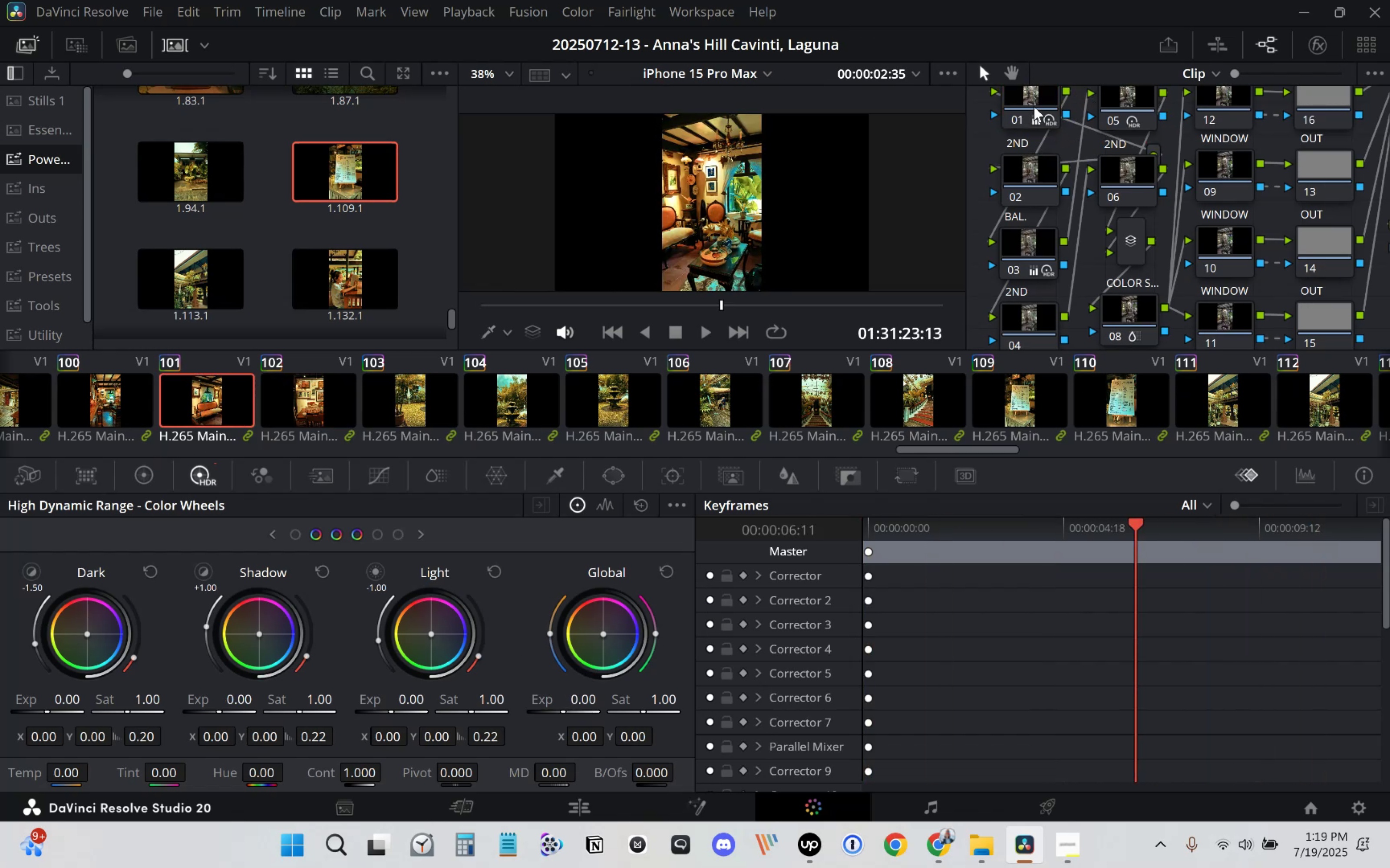 
left_click([1032, 105])
 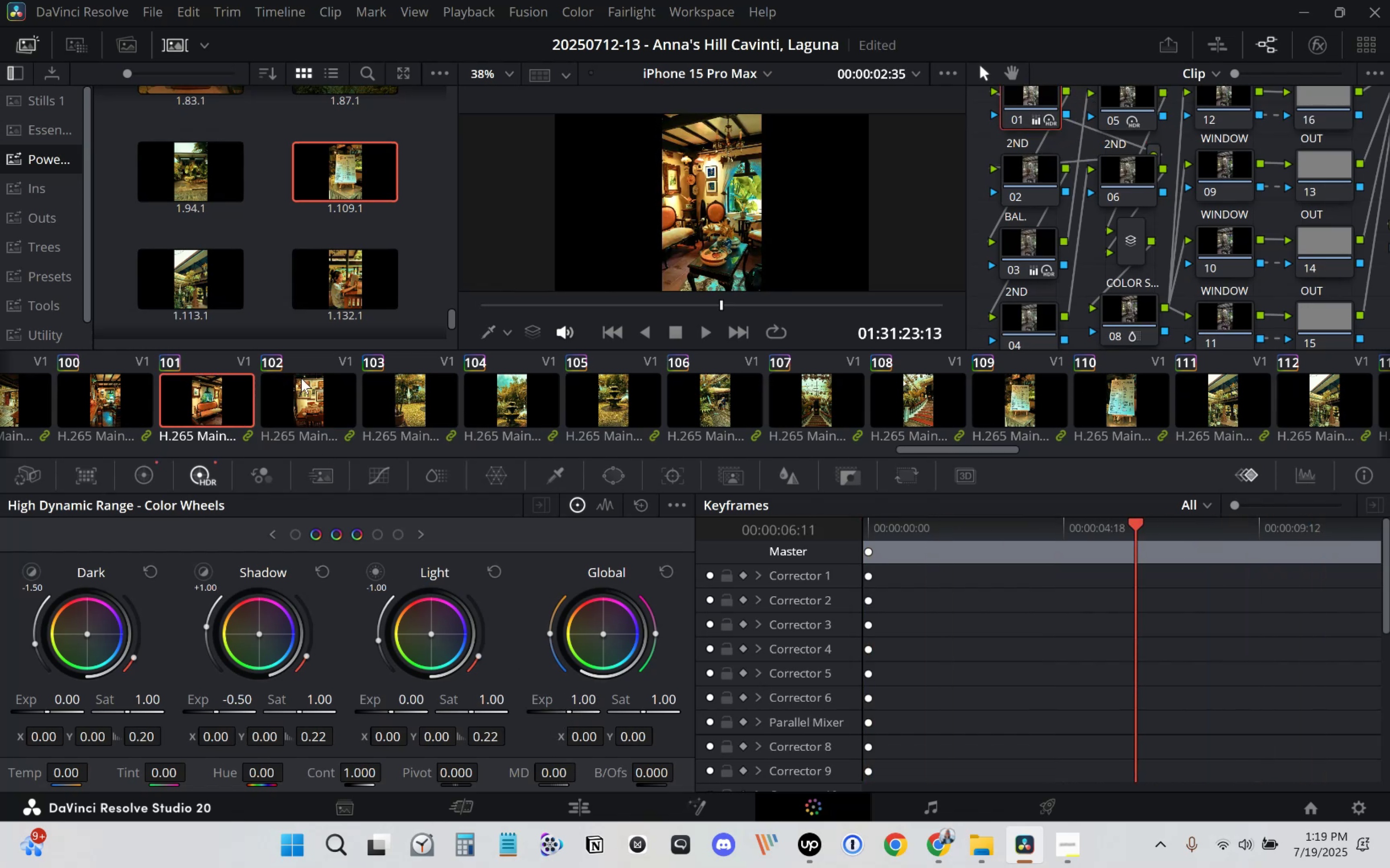 
scroll: coordinate [835, 407], scroll_direction: up, amount: 10.0
 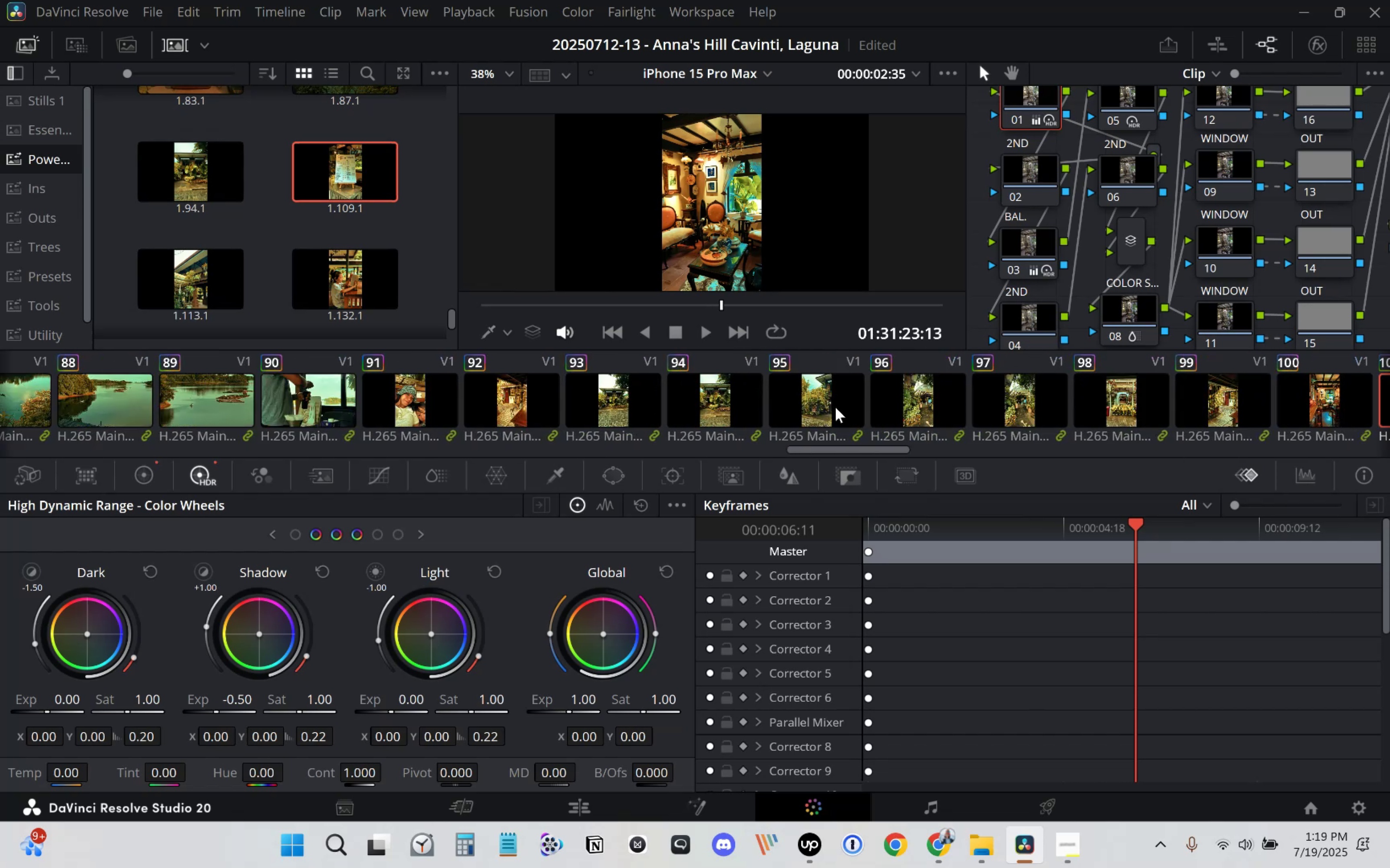 
scroll: coordinate [835, 407], scroll_direction: down, amount: 1.0
 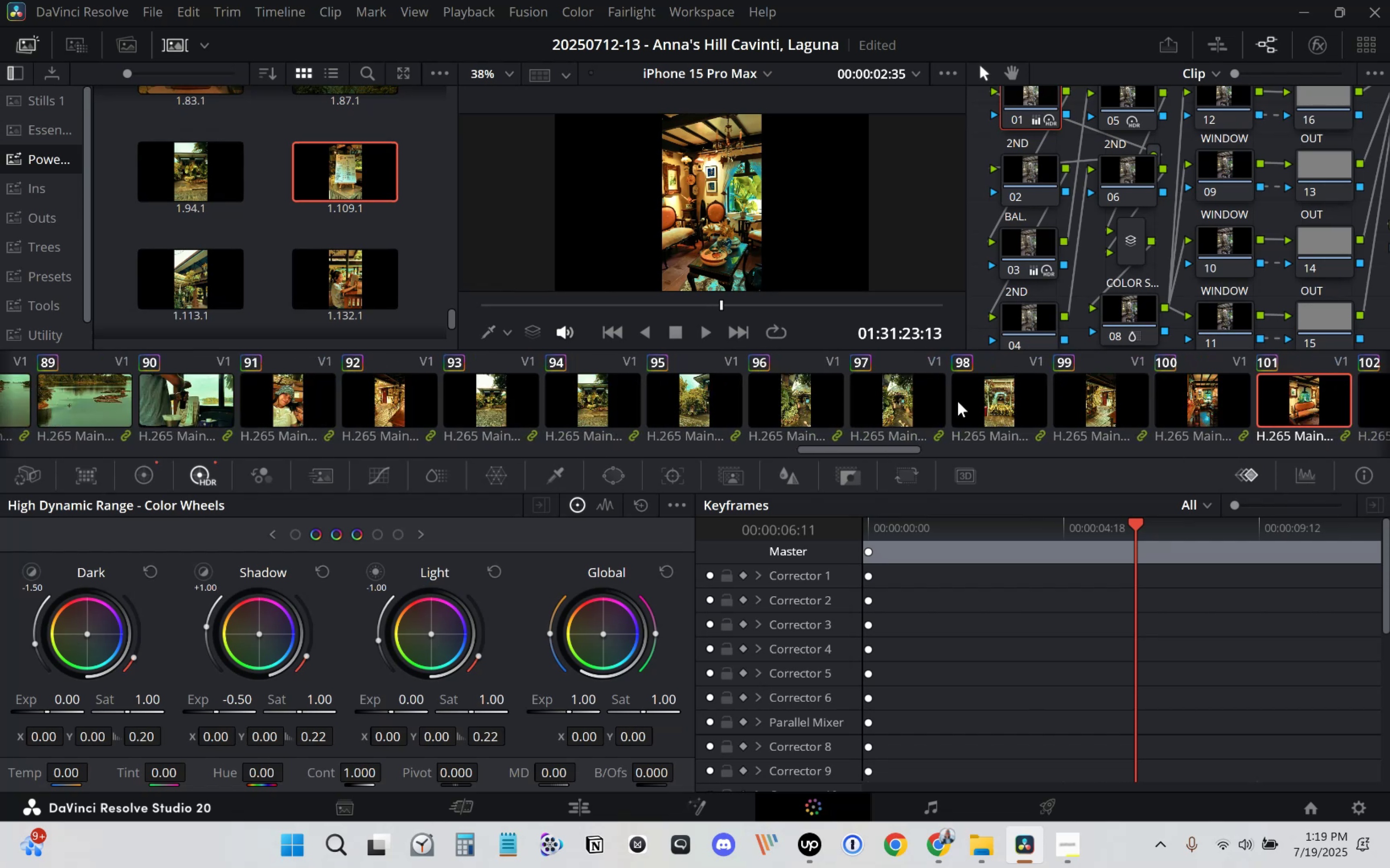 
left_click([992, 402])
 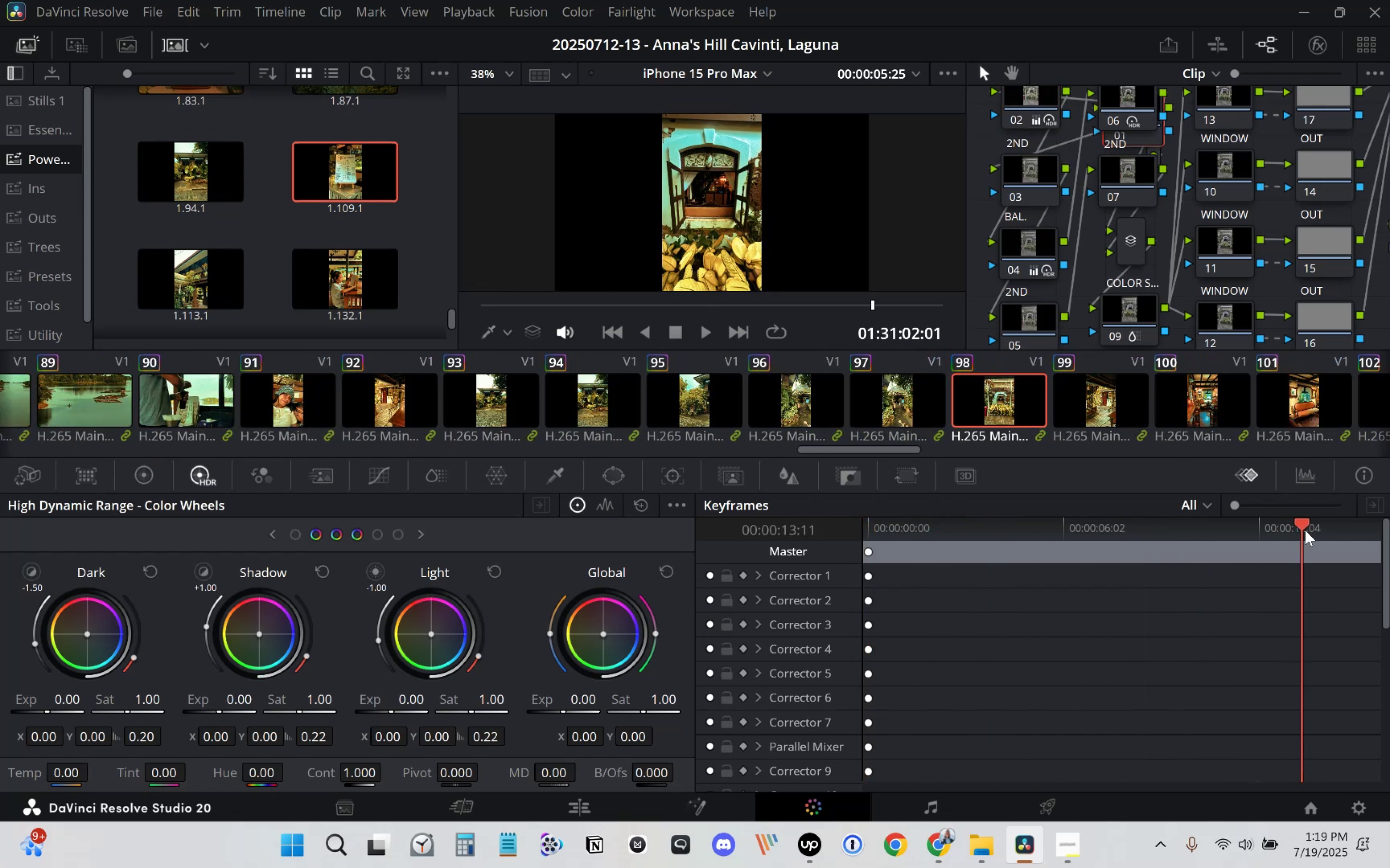 
wait(5.03)
 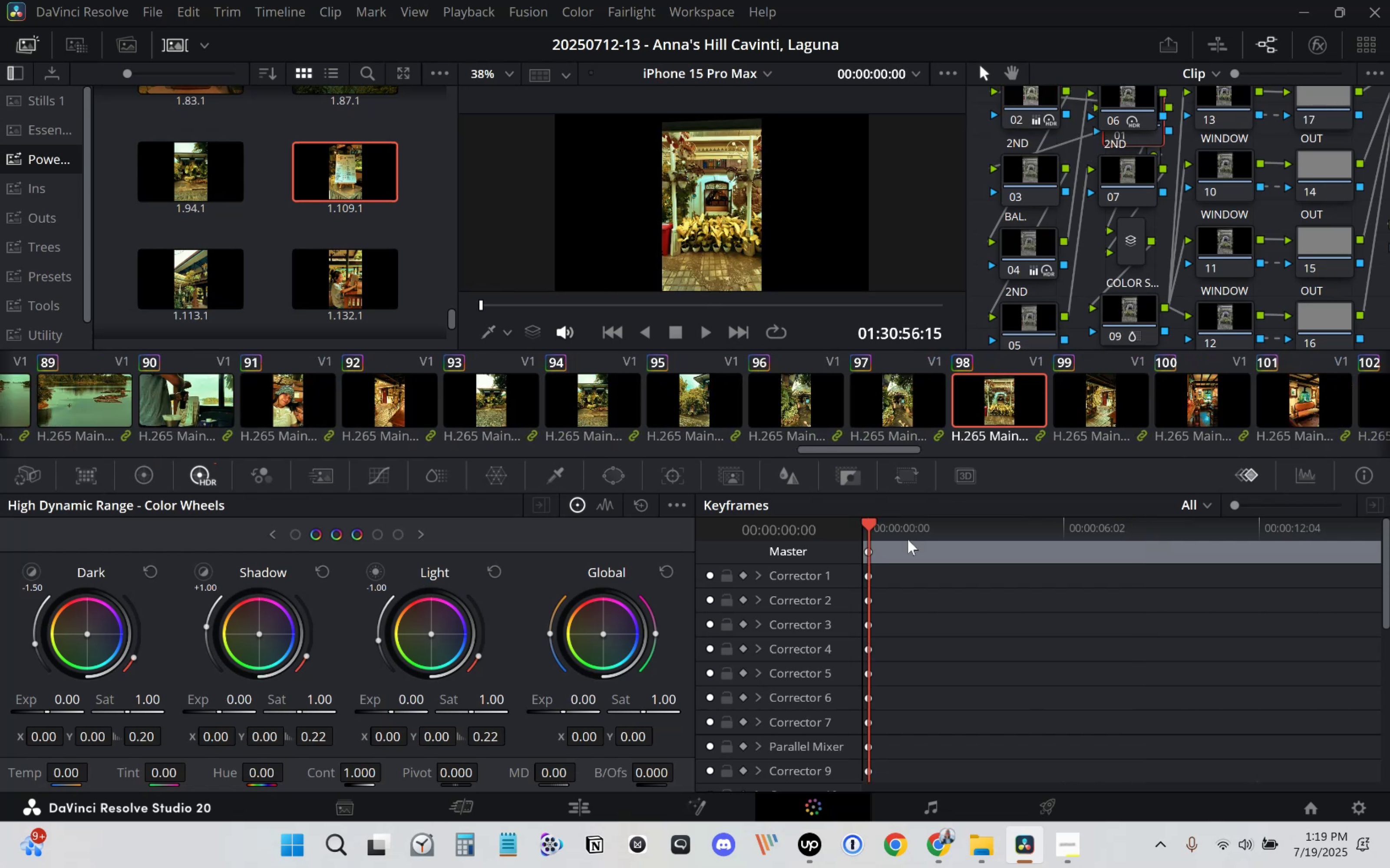 
left_click([1143, 144])
 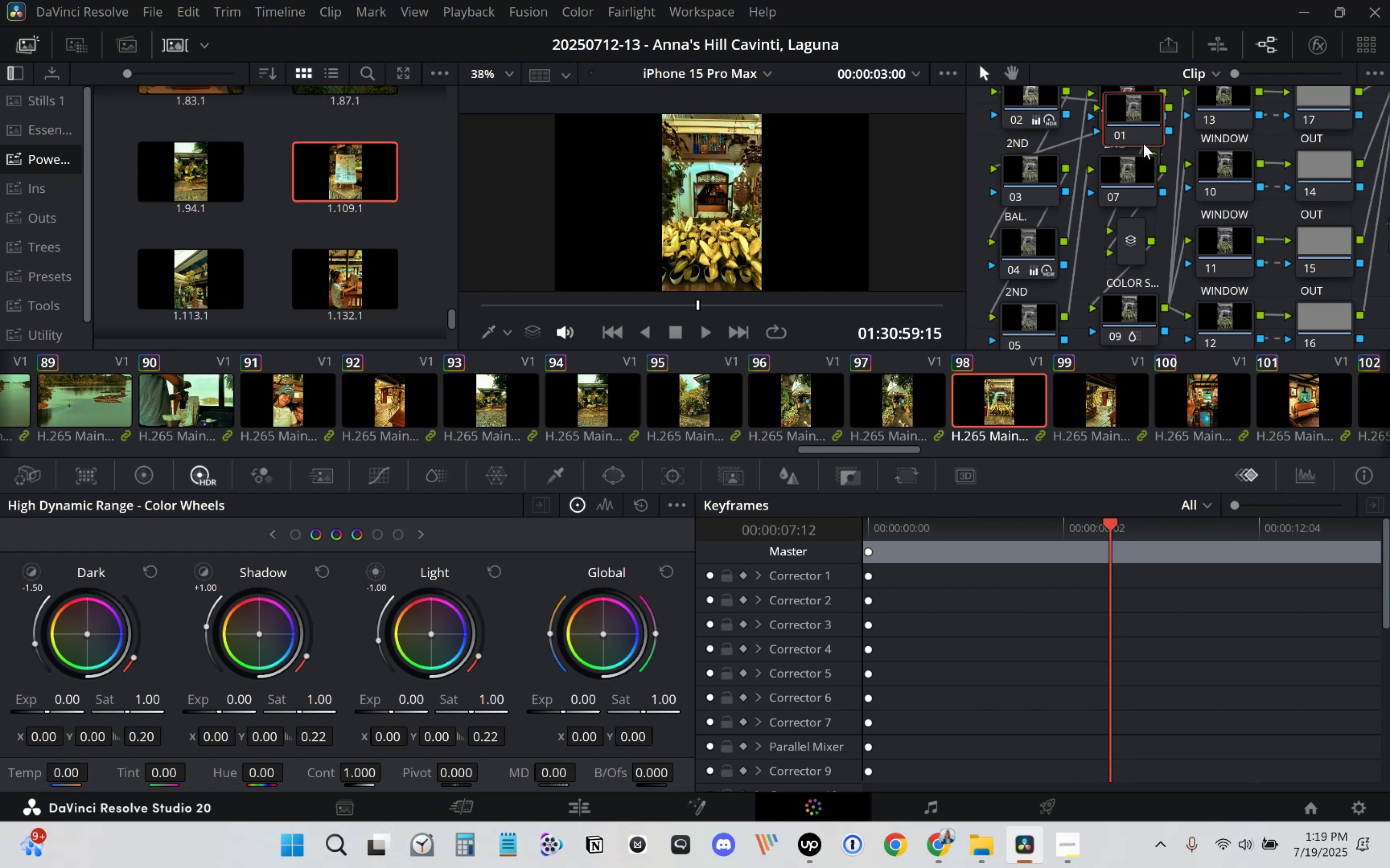 
key(Delete)
 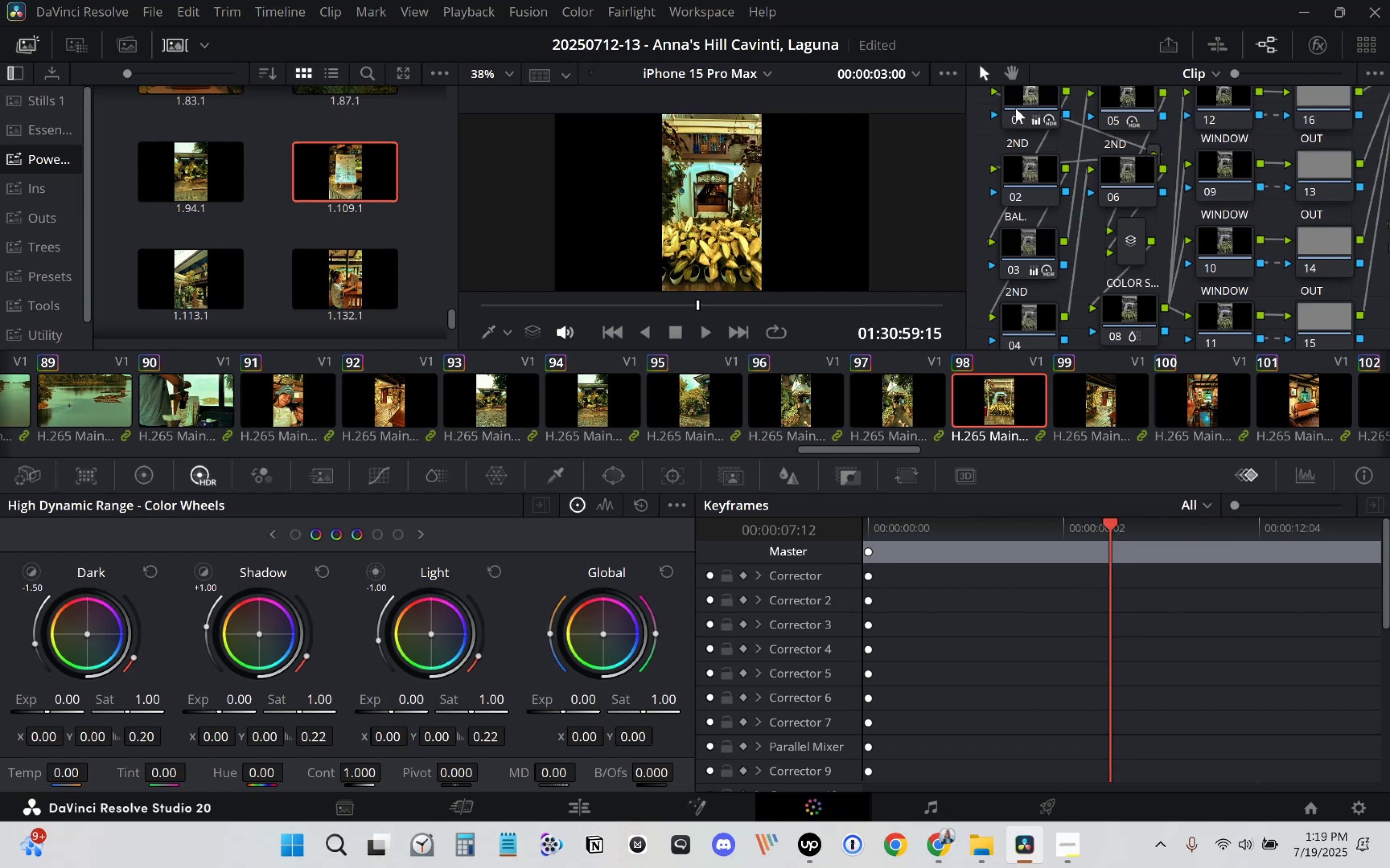 
left_click([1015, 106])
 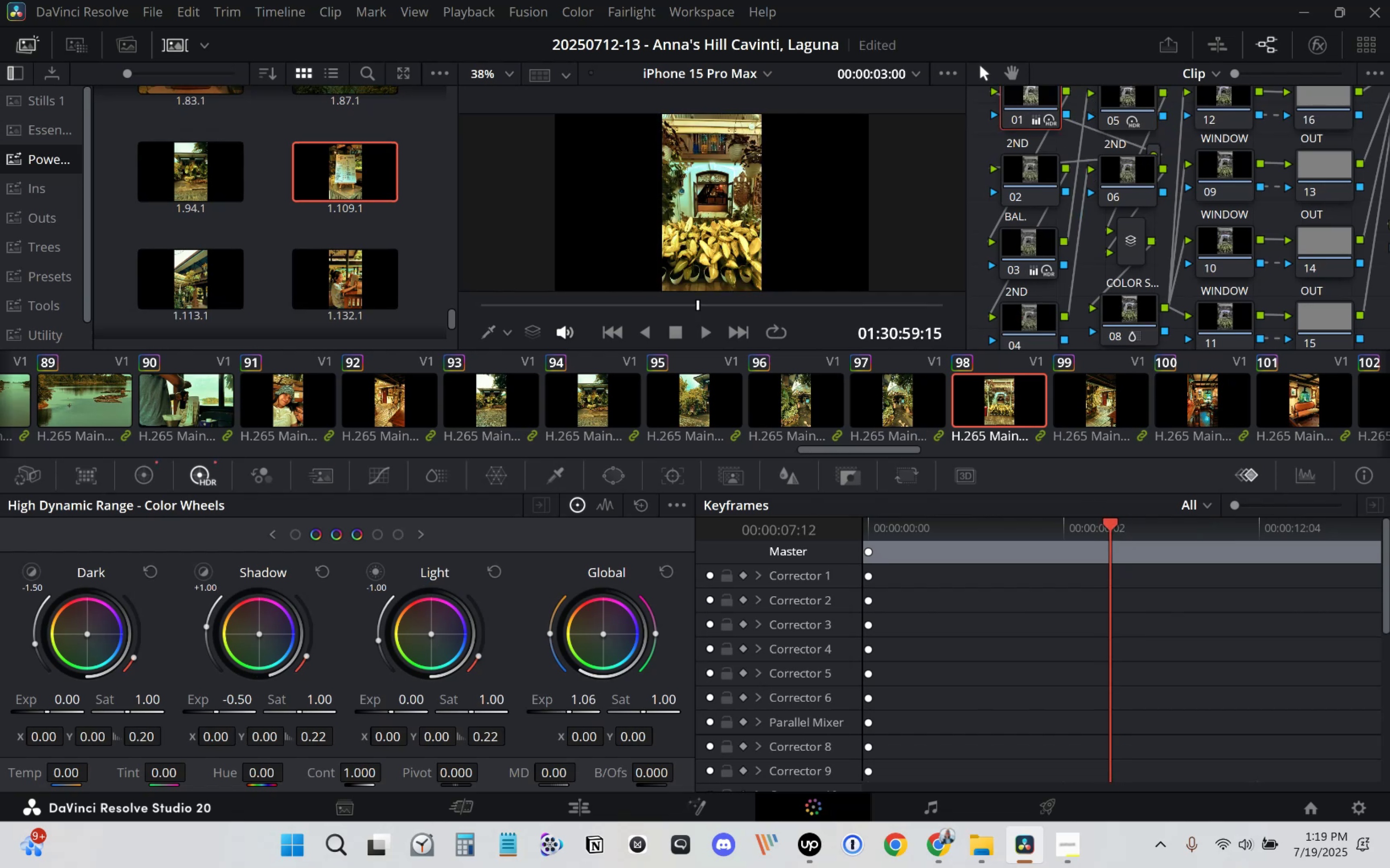 
wait(5.31)
 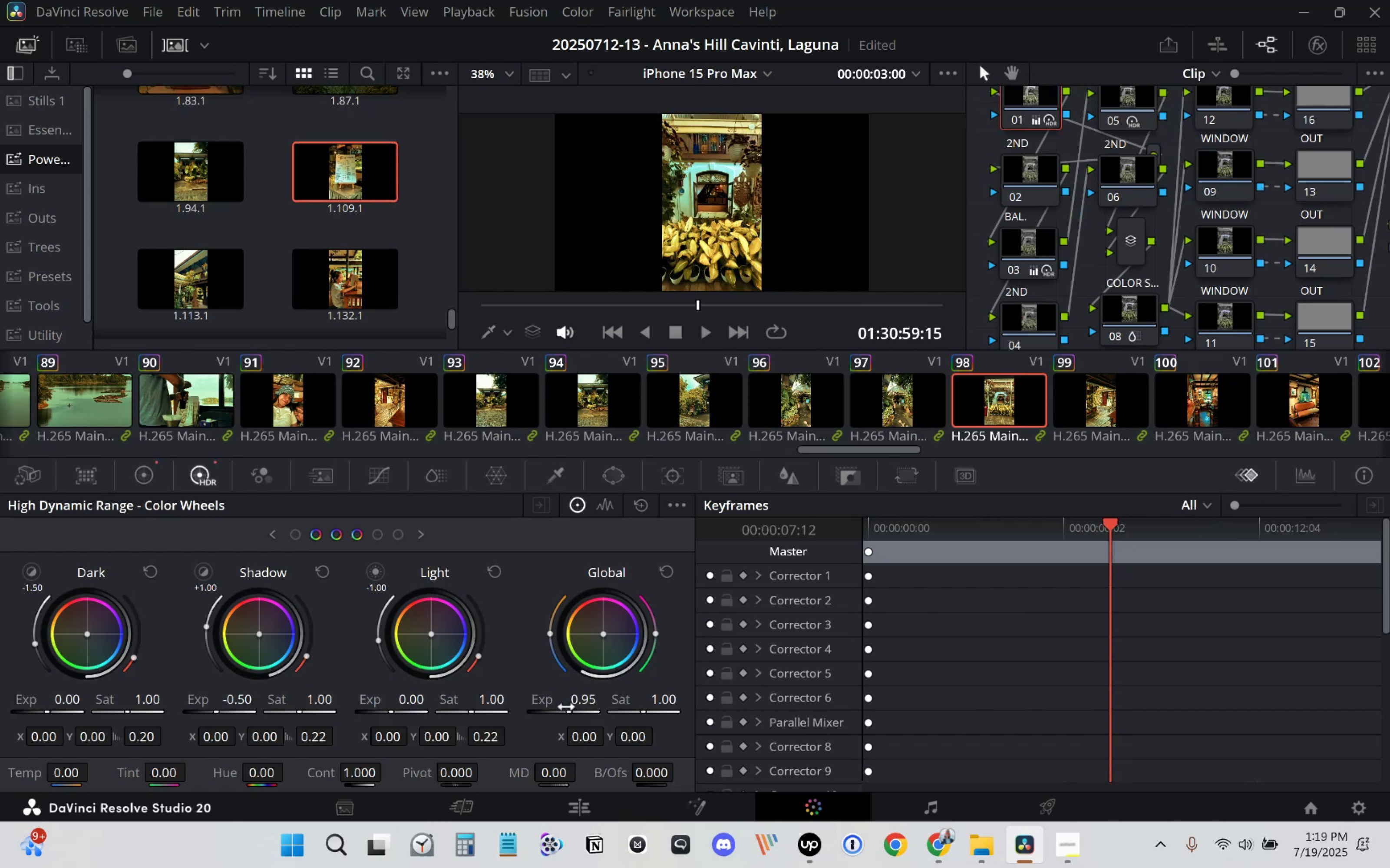 
left_click([908, 409])
 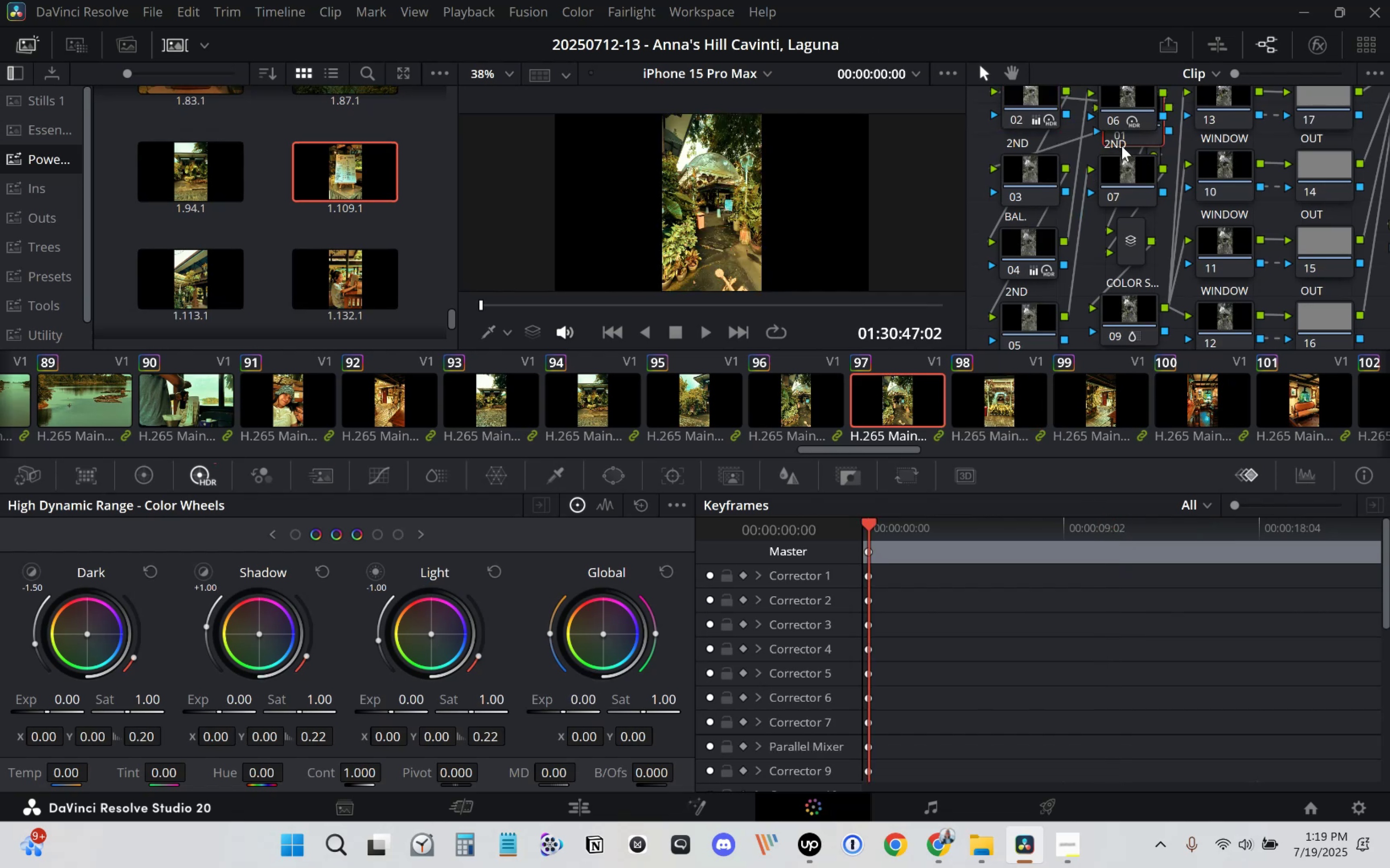 
double_click([1139, 140])
 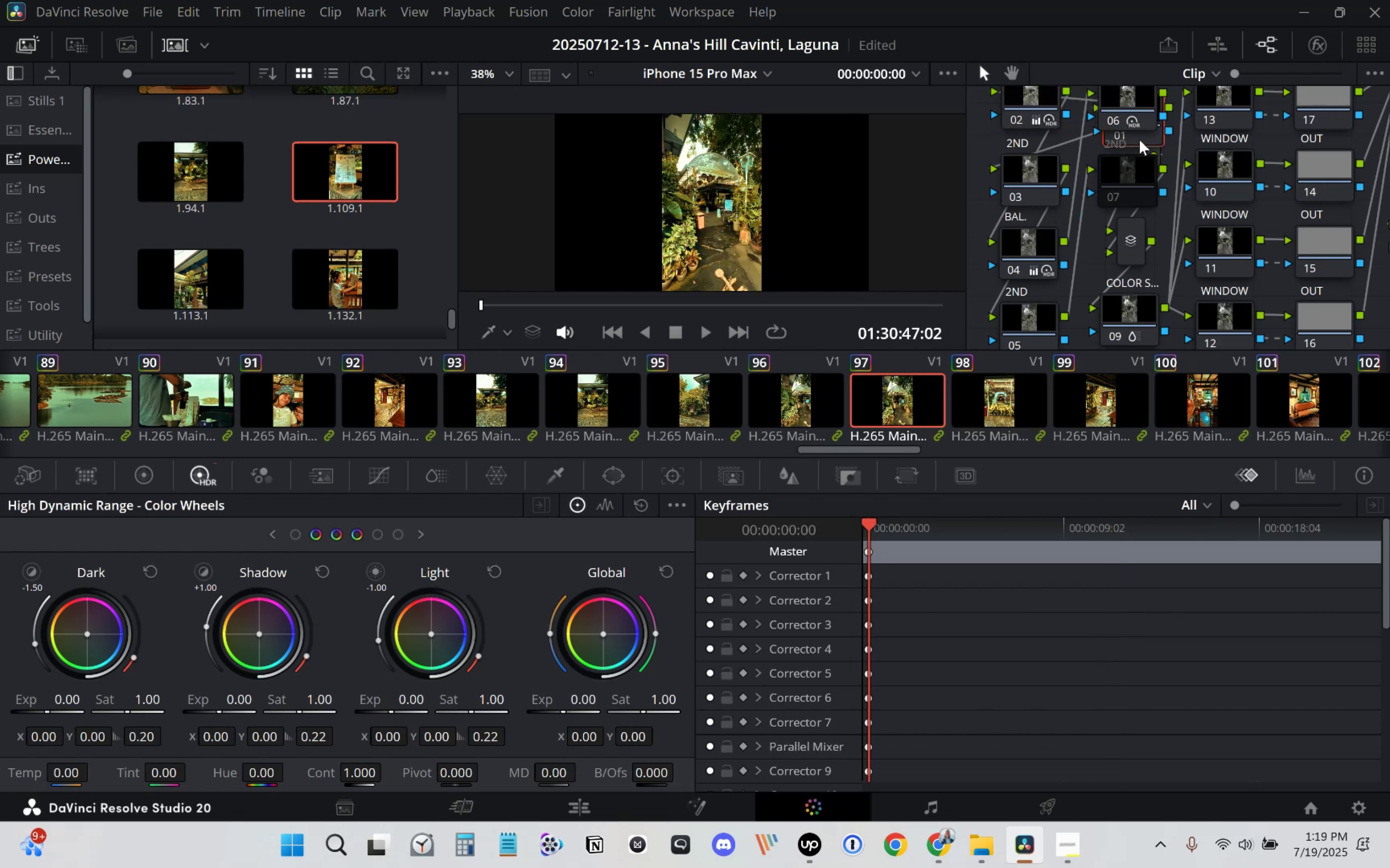 
key(Delete)
 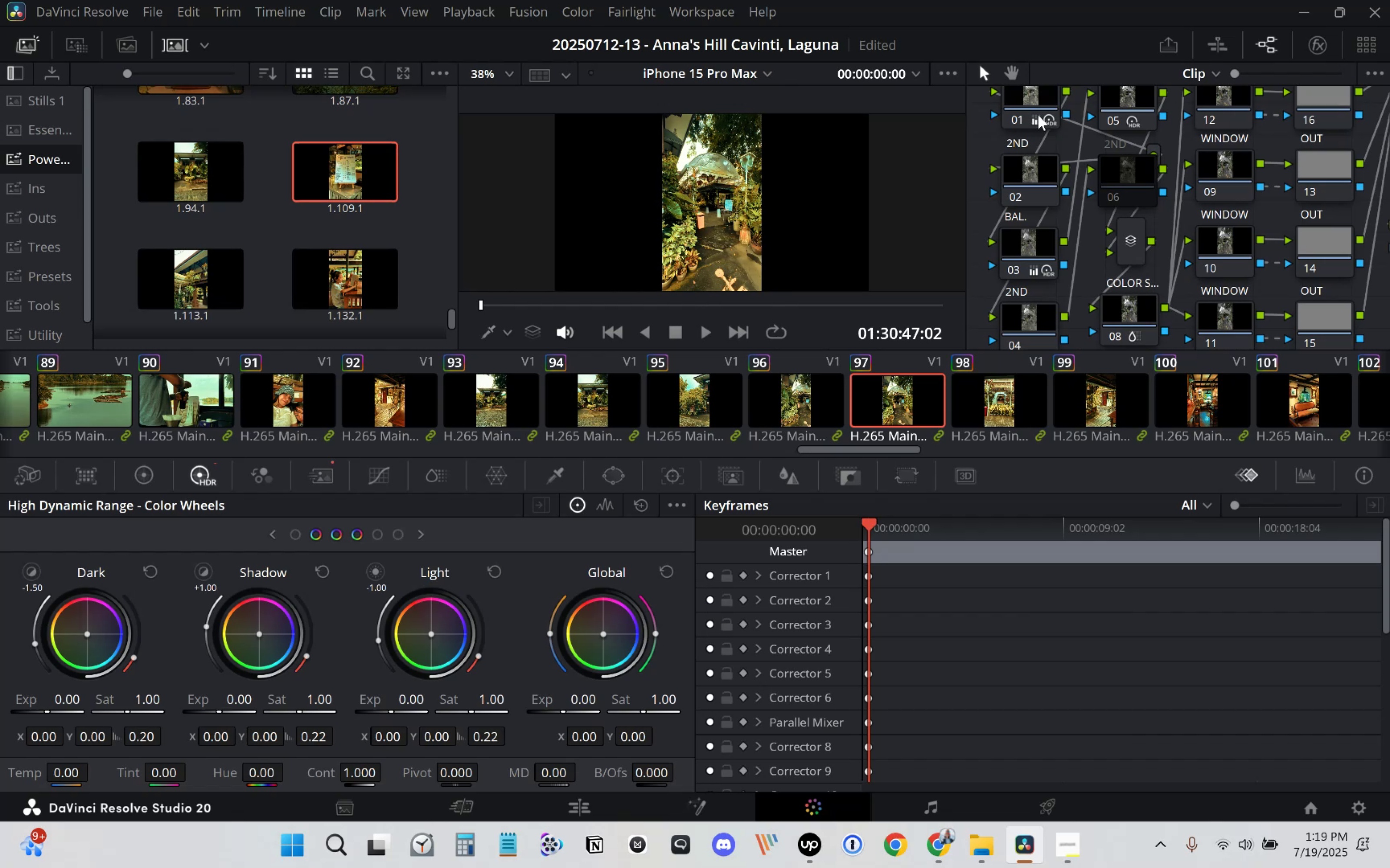 
left_click([1035, 108])
 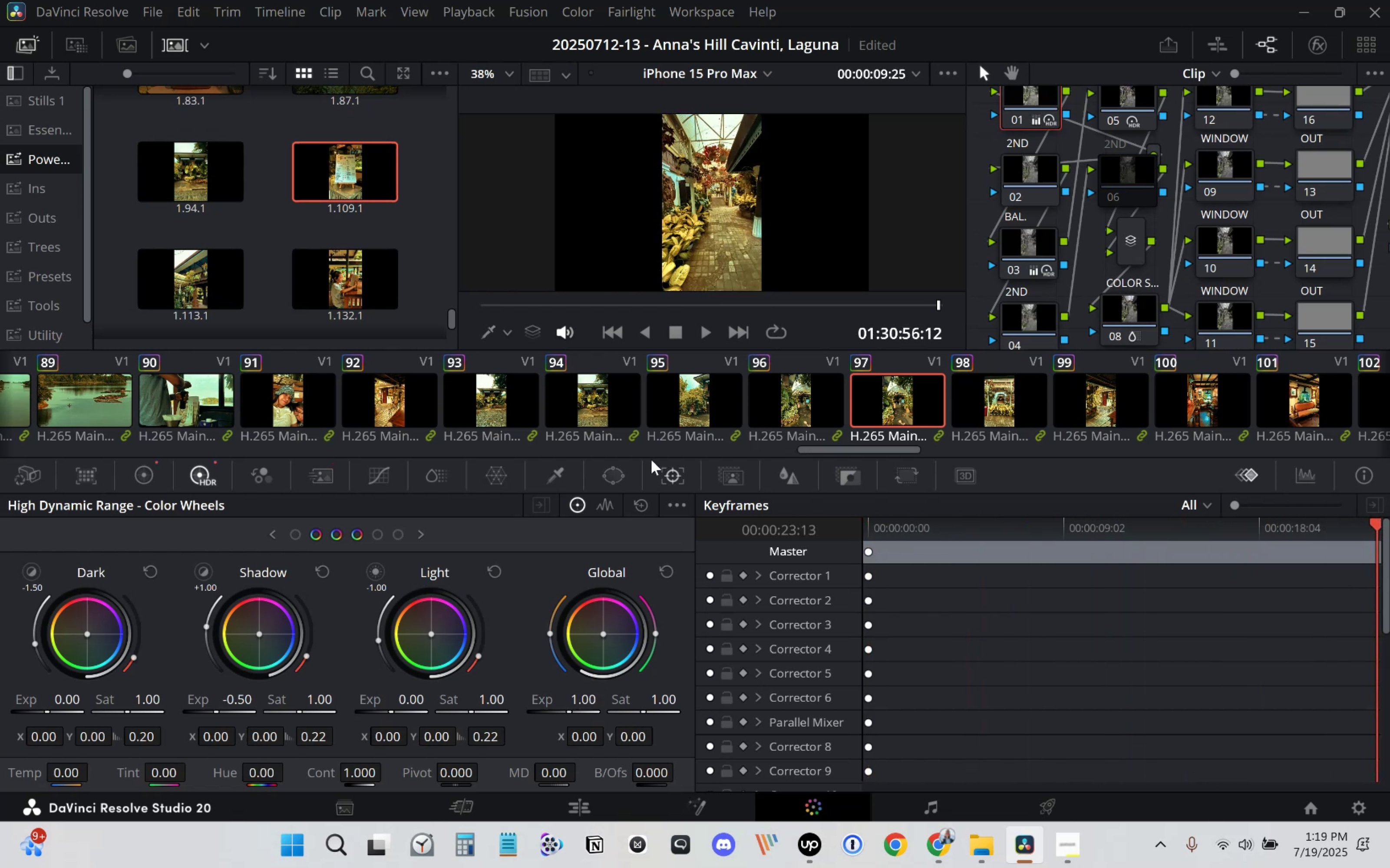 
wait(13.39)
 